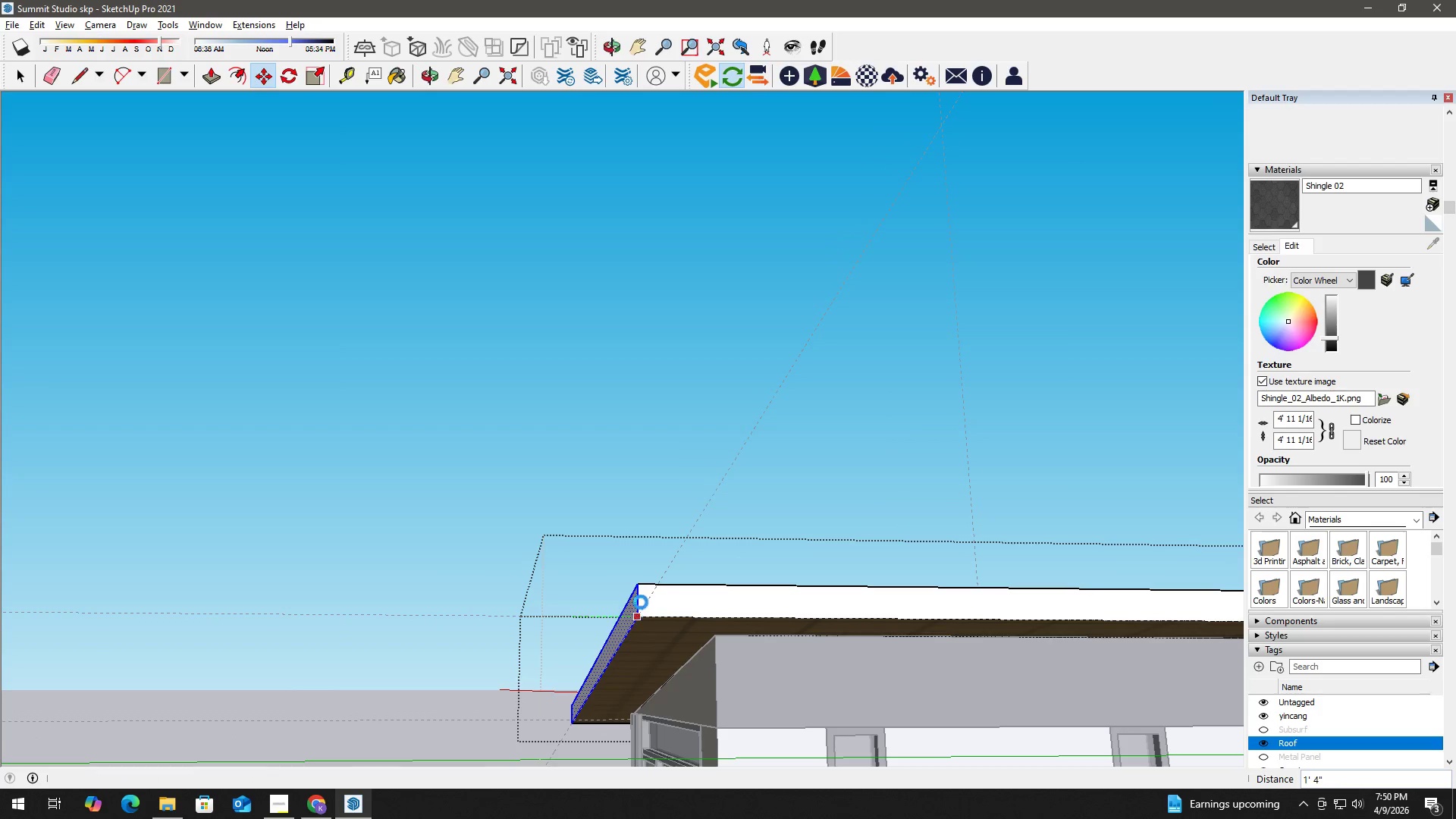 
key(Space)
 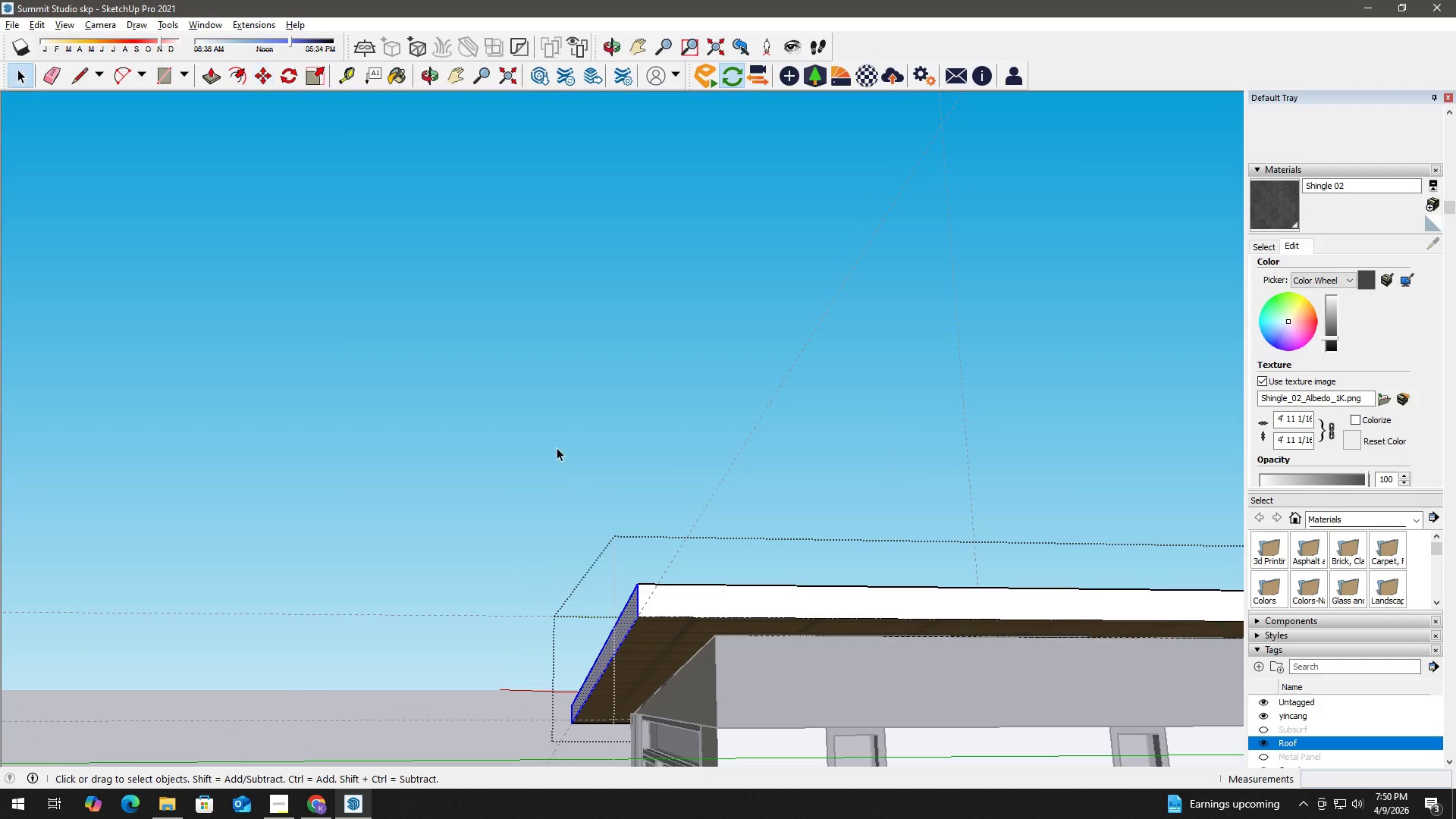 
left_click([557, 447])
 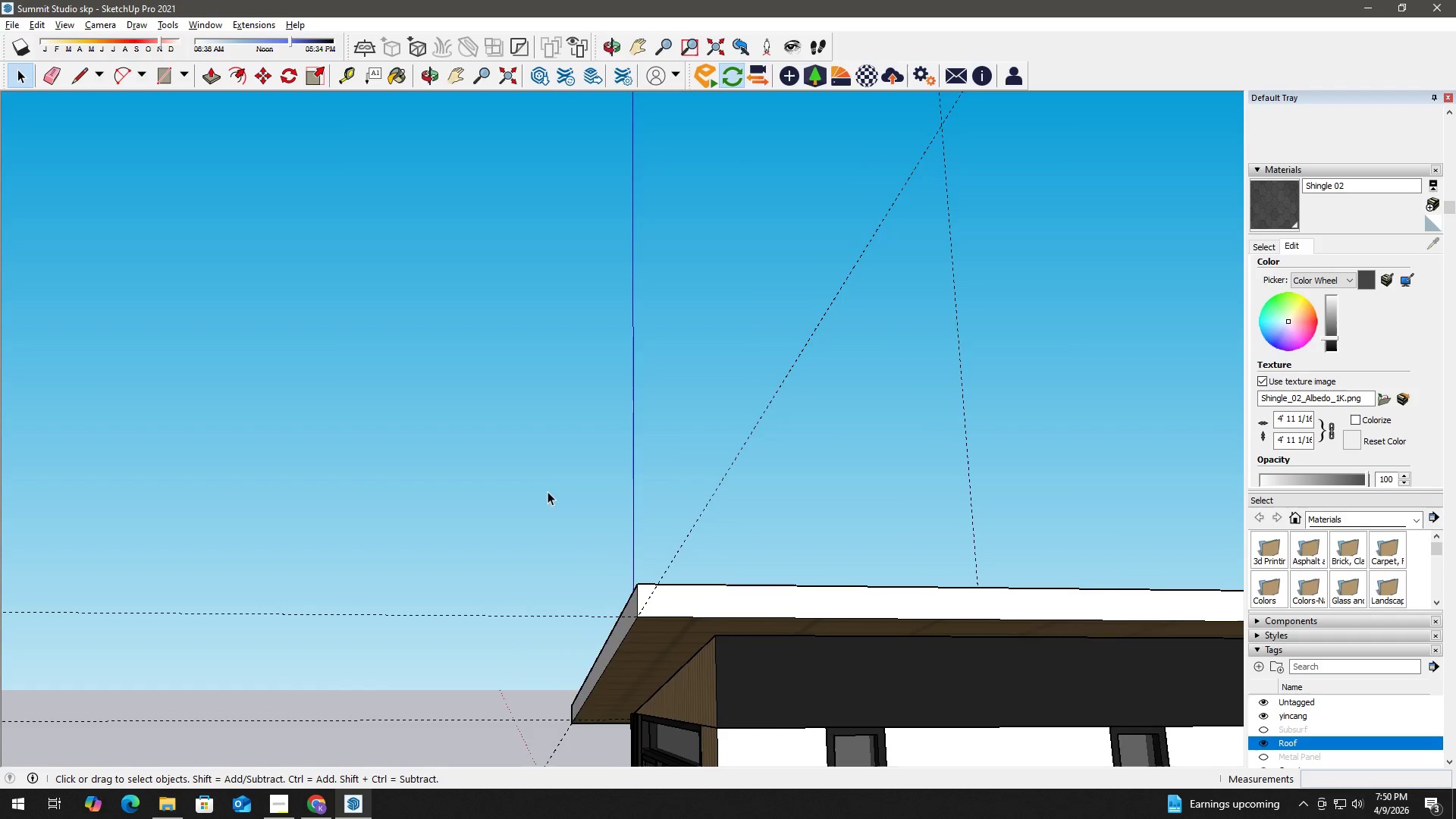 
key(Space)
 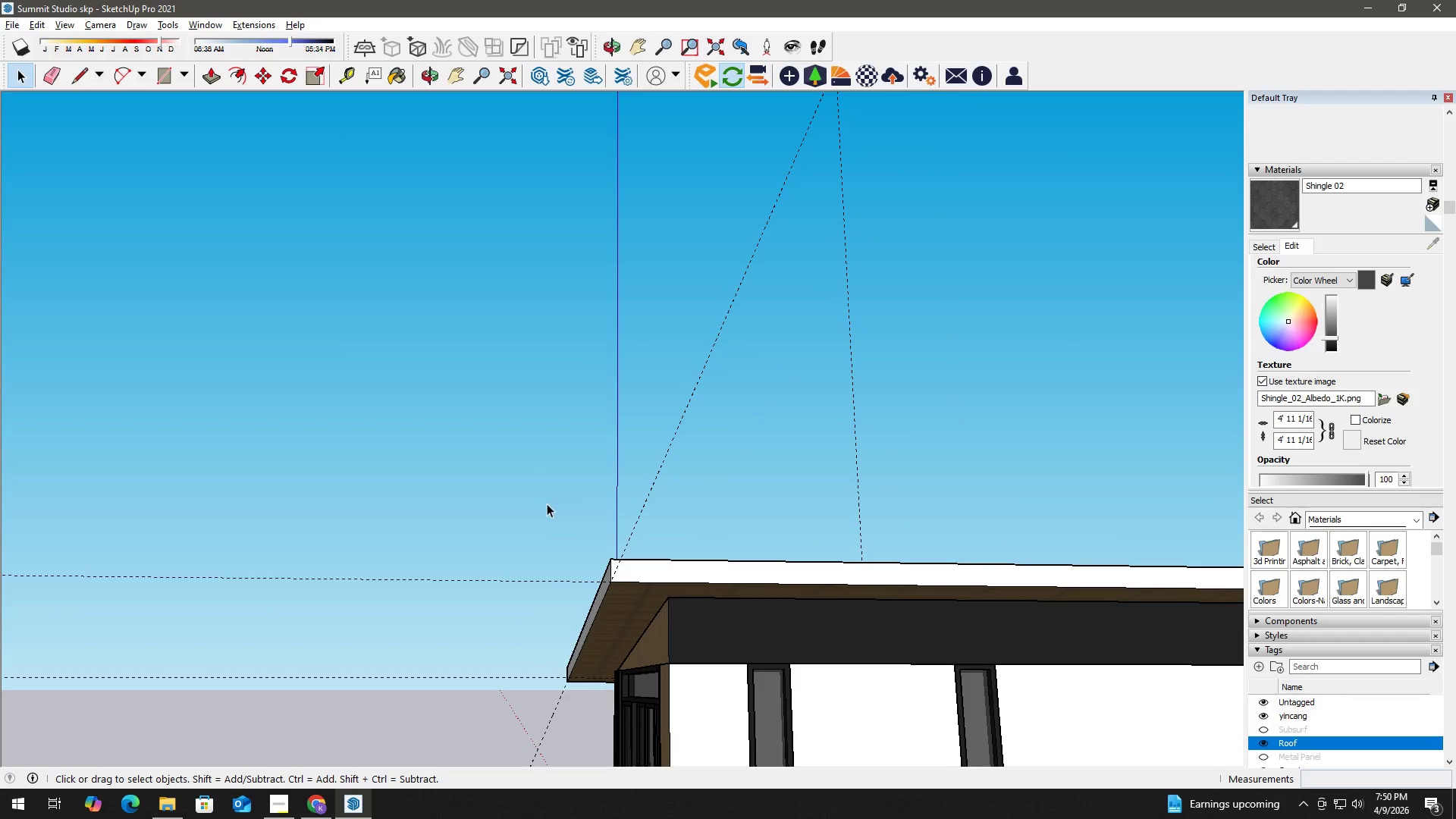 
key(Escape)
 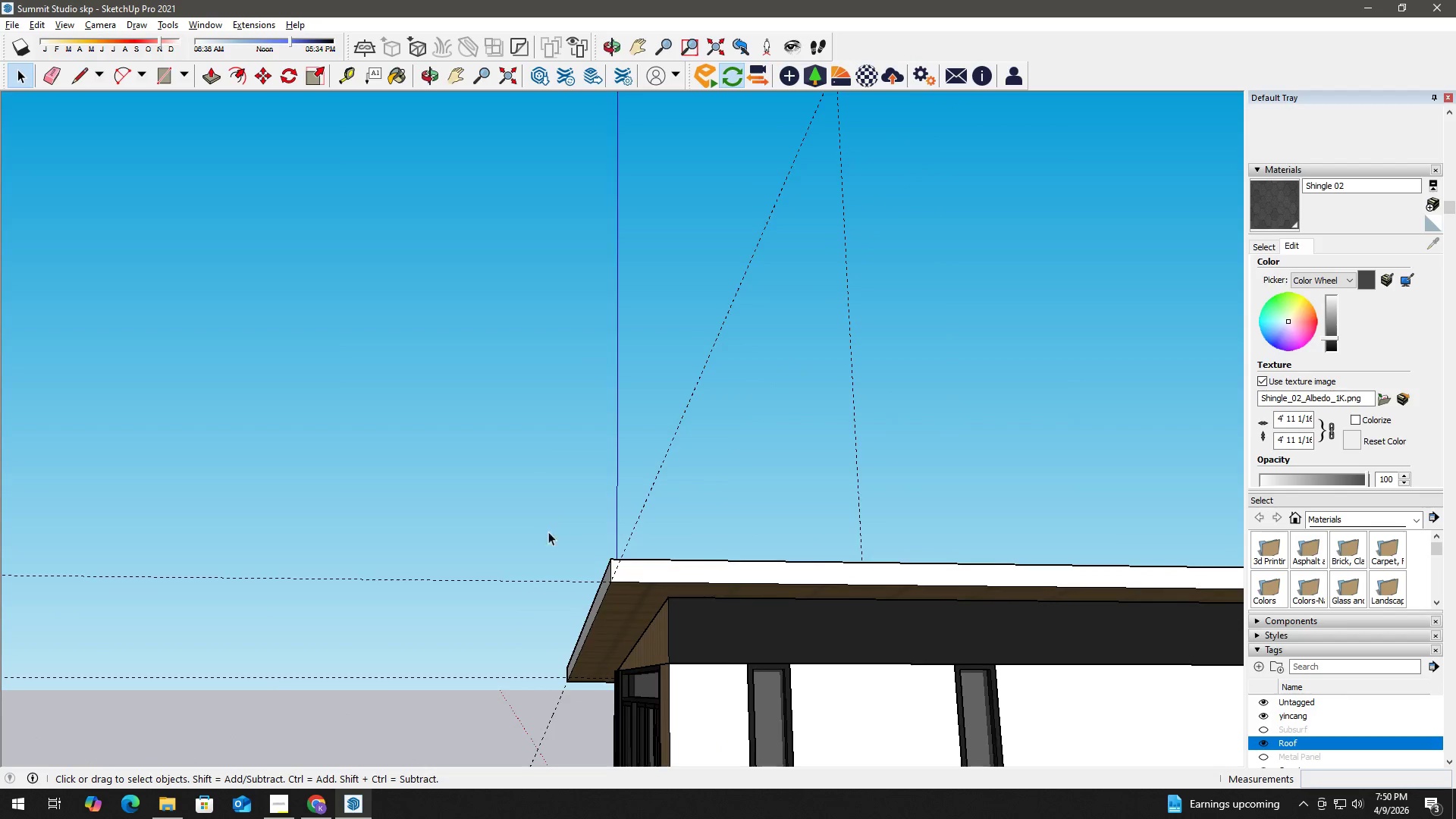 
scroll: coordinate [548, 500], scroll_direction: down, amount: 3.0
 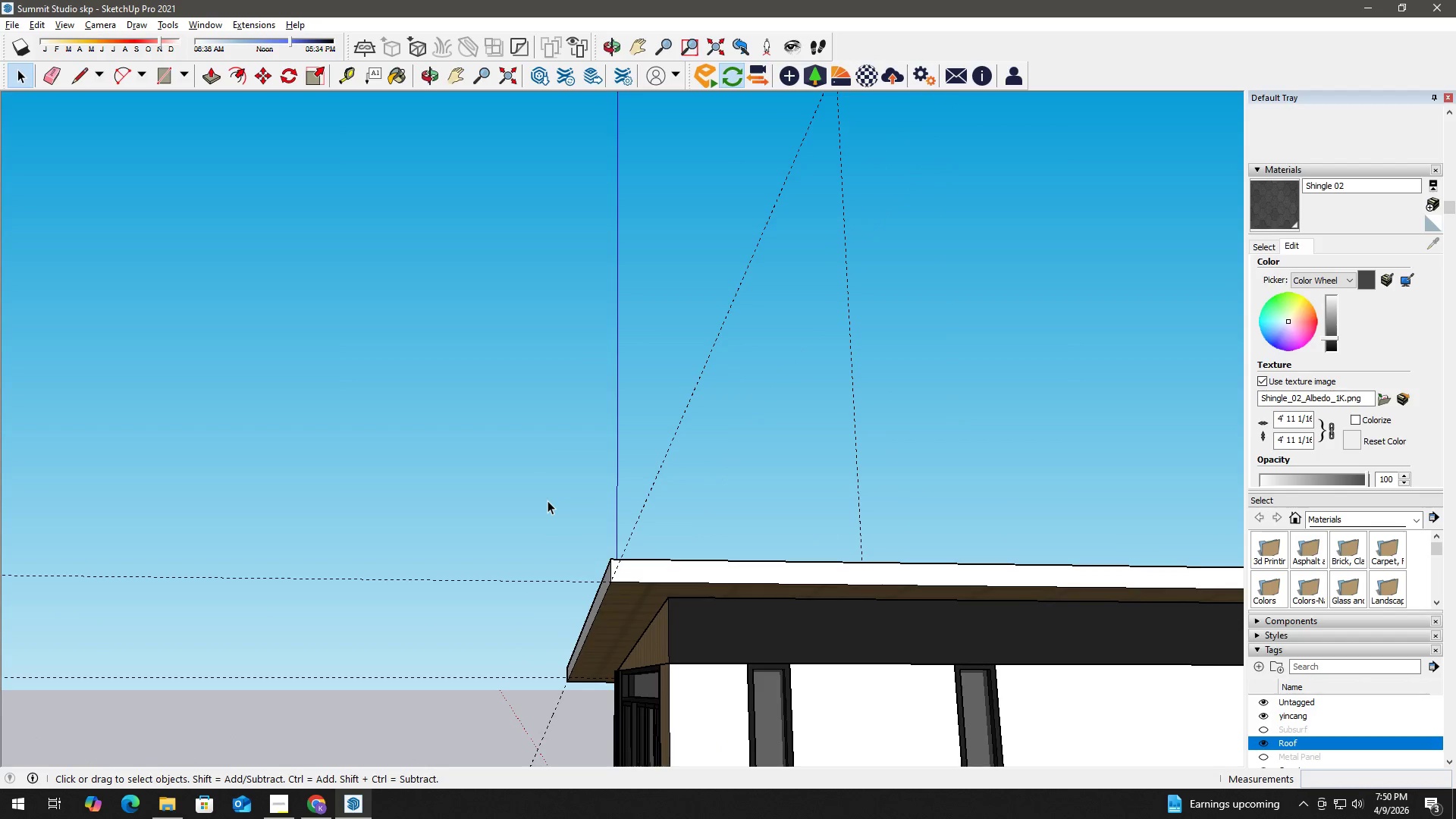 
key(Escape)
 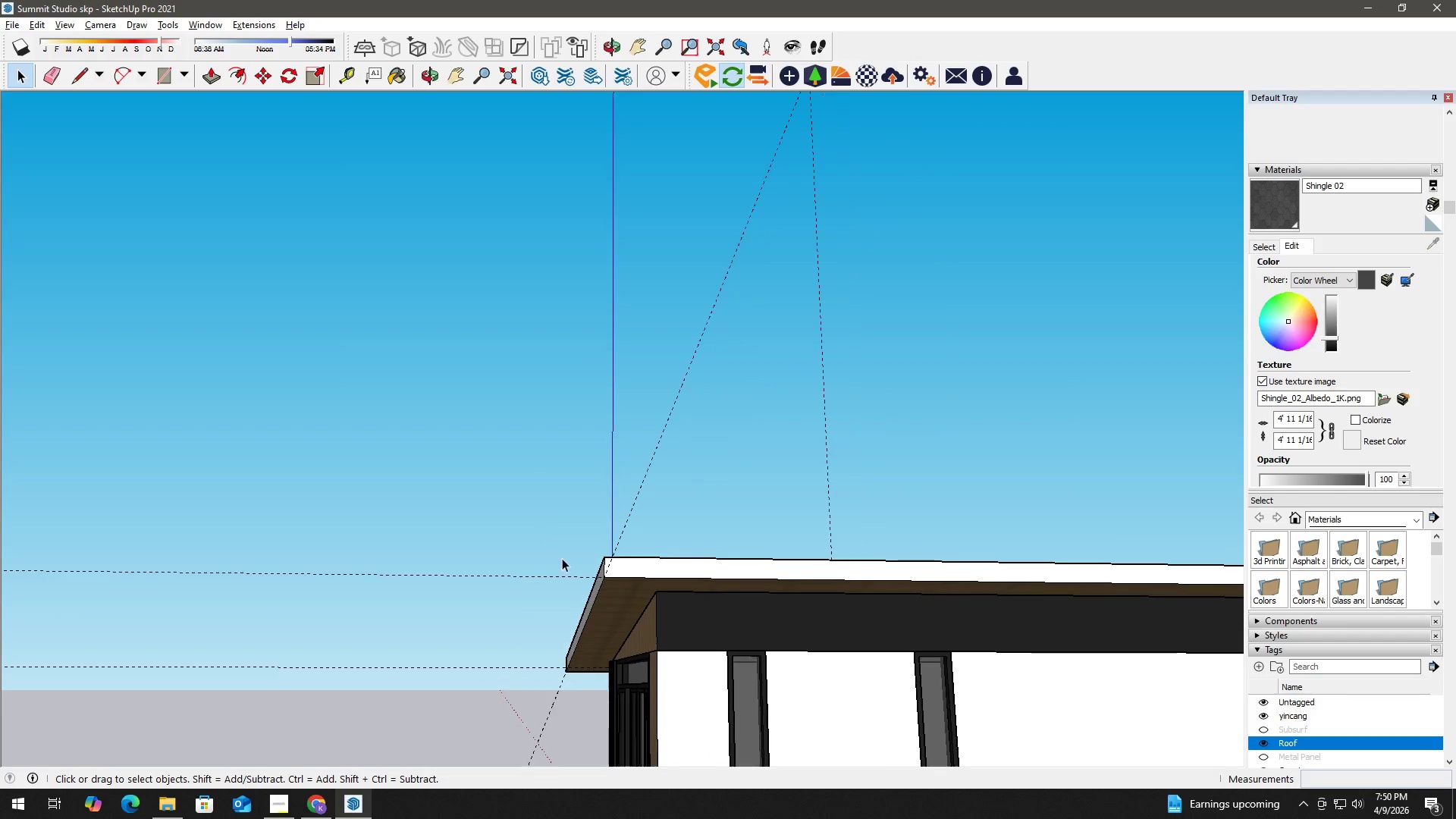 
key(Escape)
 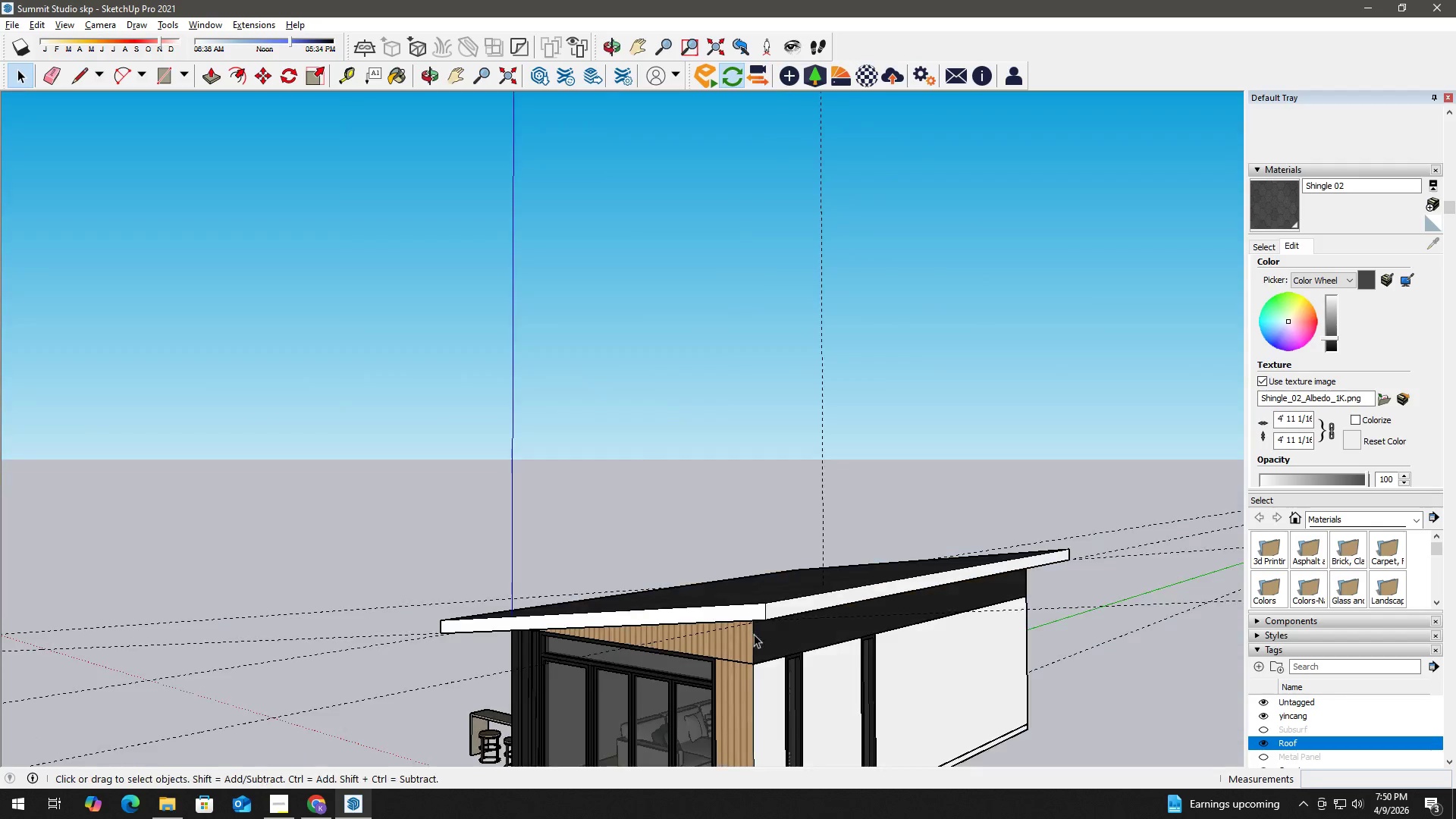 
scroll: coordinate [560, 553], scroll_direction: down, amount: 2.0
 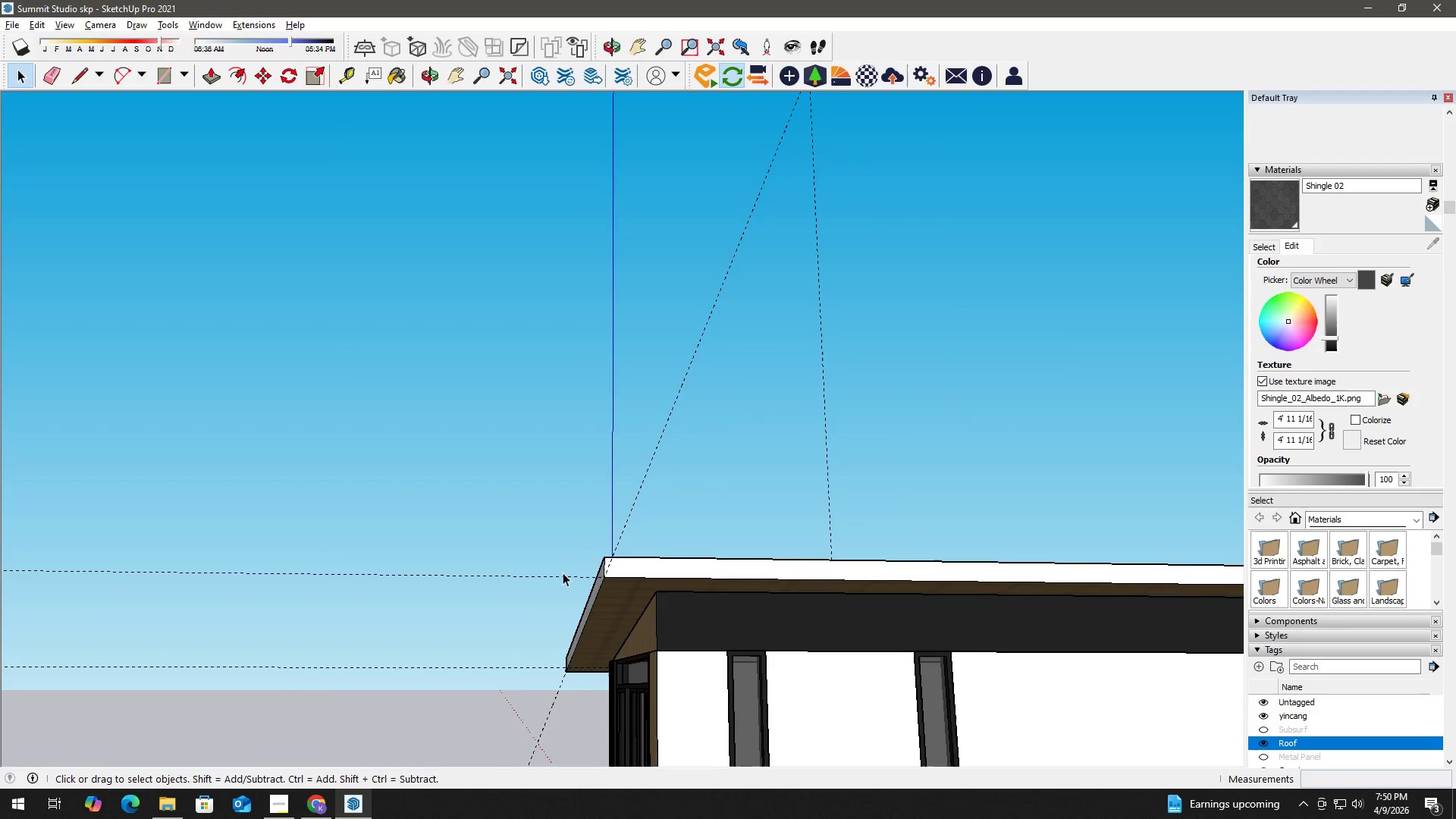 
key(E)
 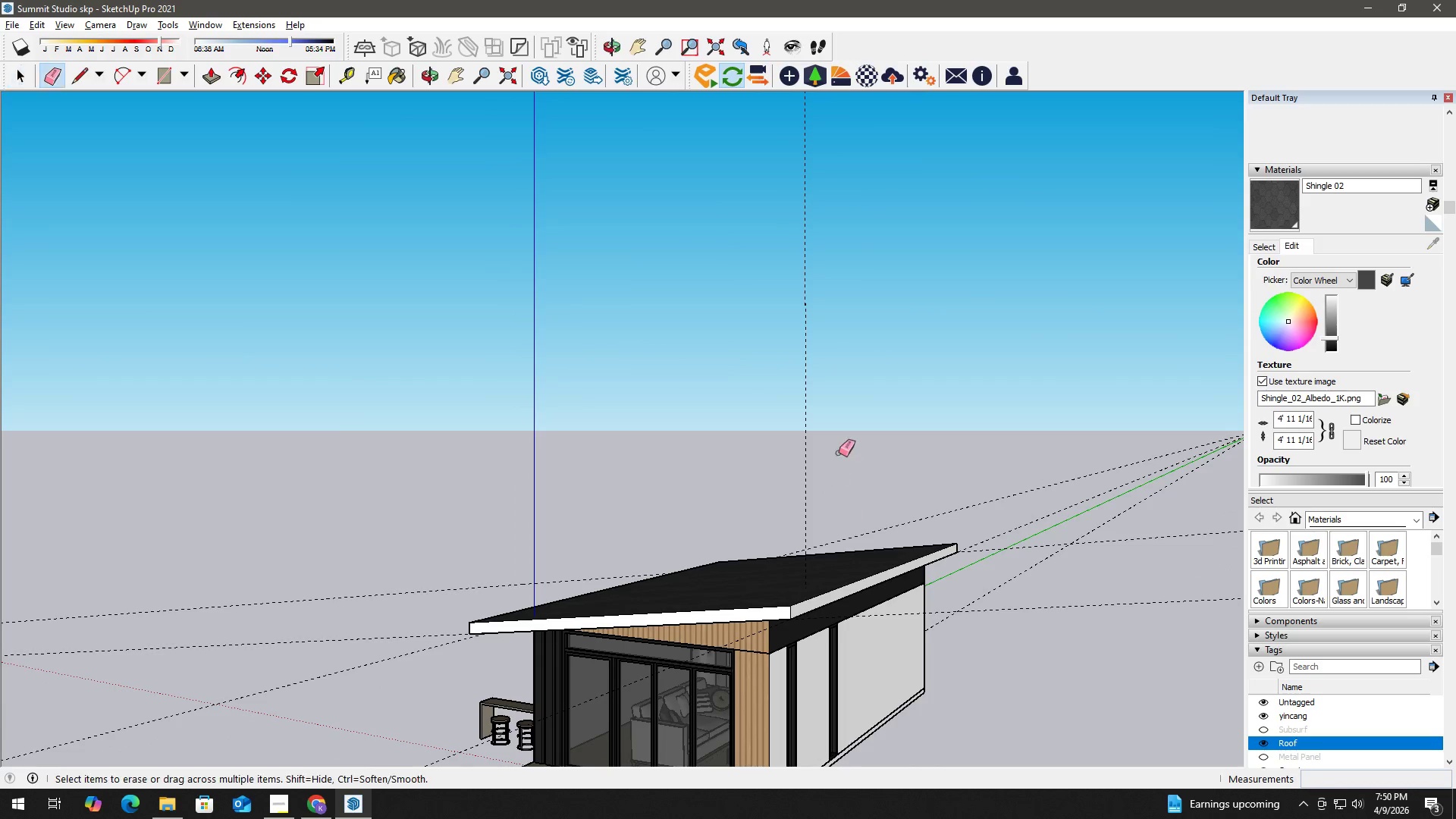 
left_click_drag(start_coordinate=[838, 453], to_coordinate=[1056, 493])
 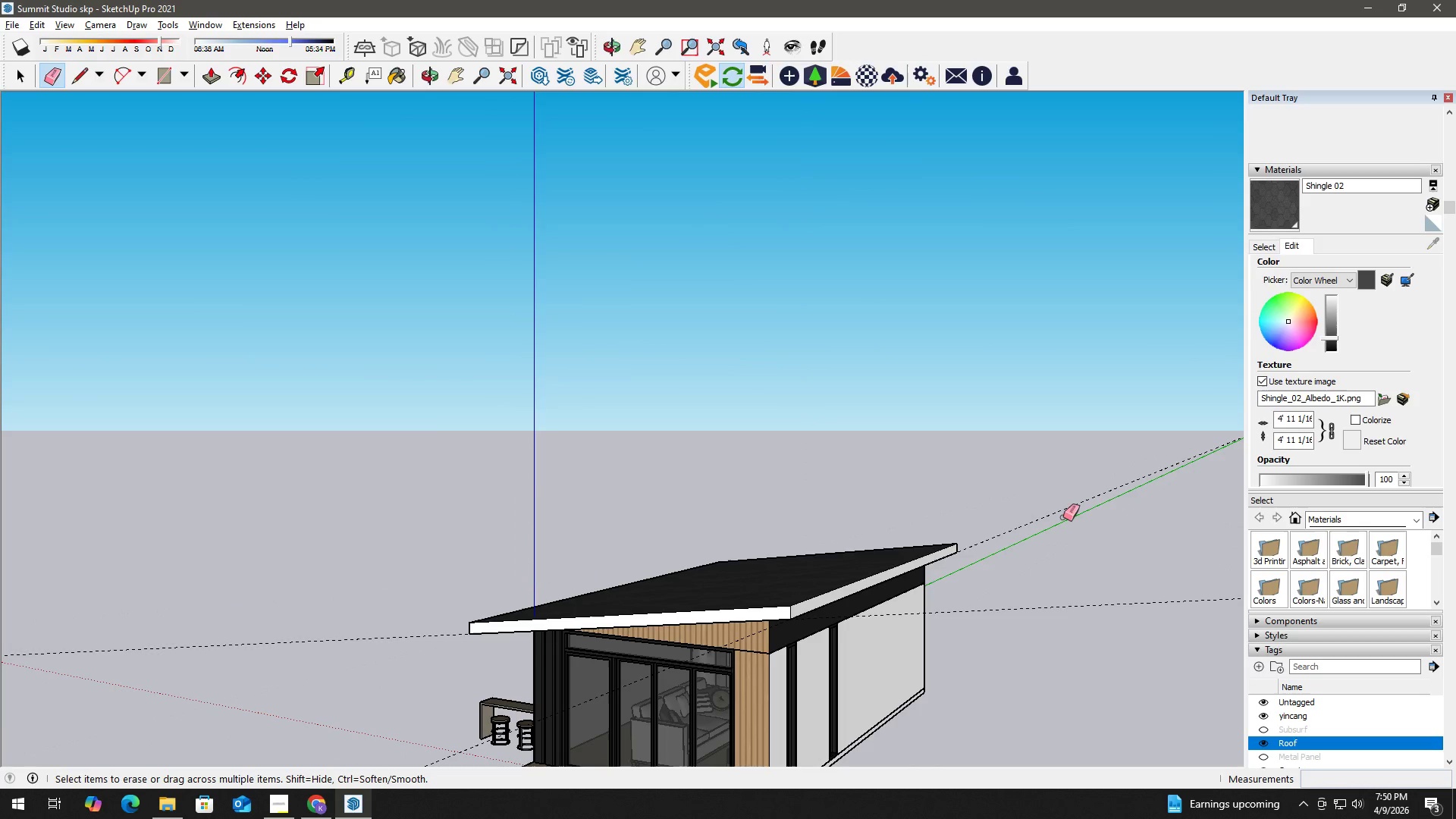 
scroll: coordinate [781, 620], scroll_direction: down, amount: 2.0
 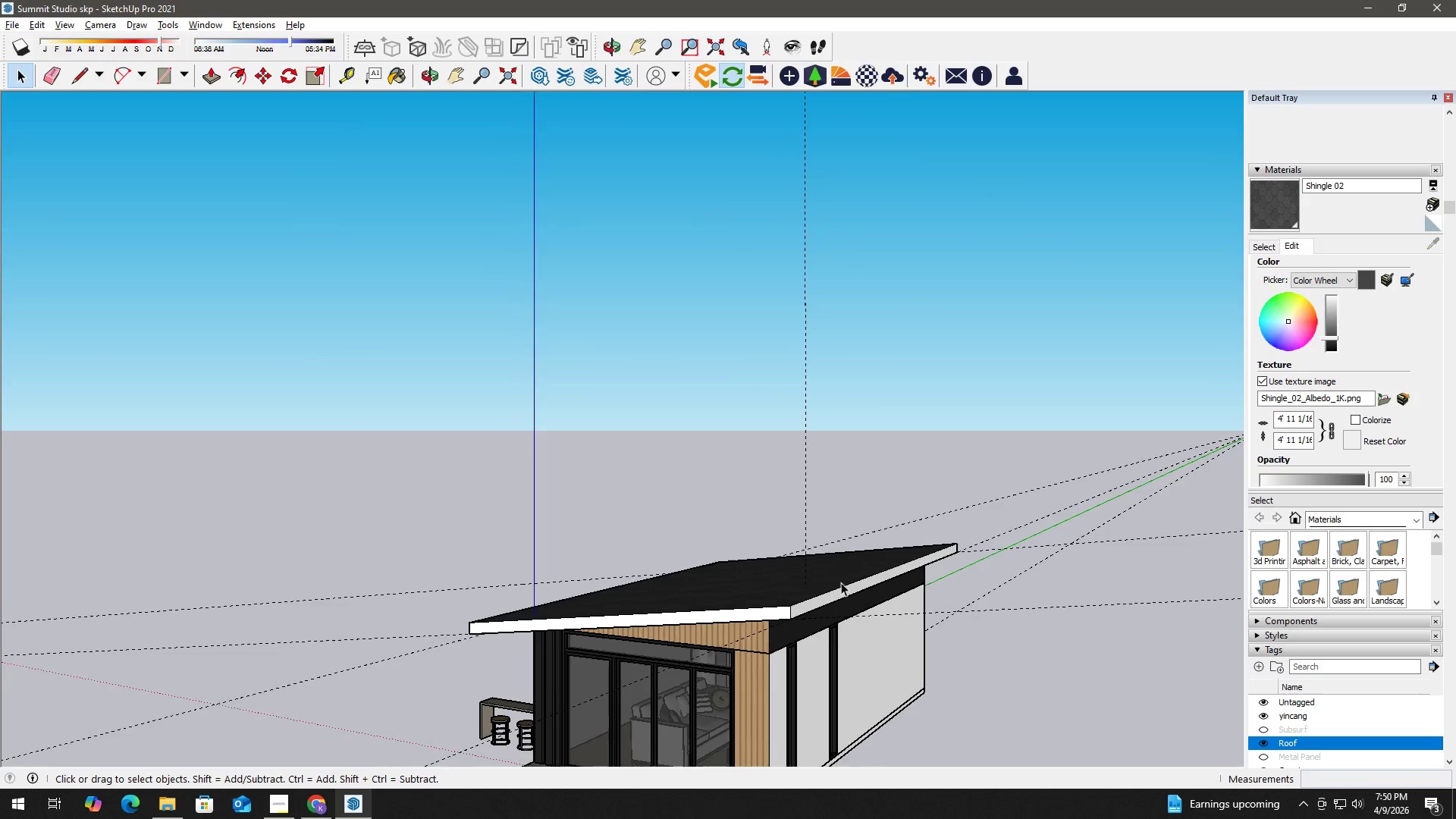 
left_click_drag(start_coordinate=[1063, 519], to_coordinate=[1061, 495])
 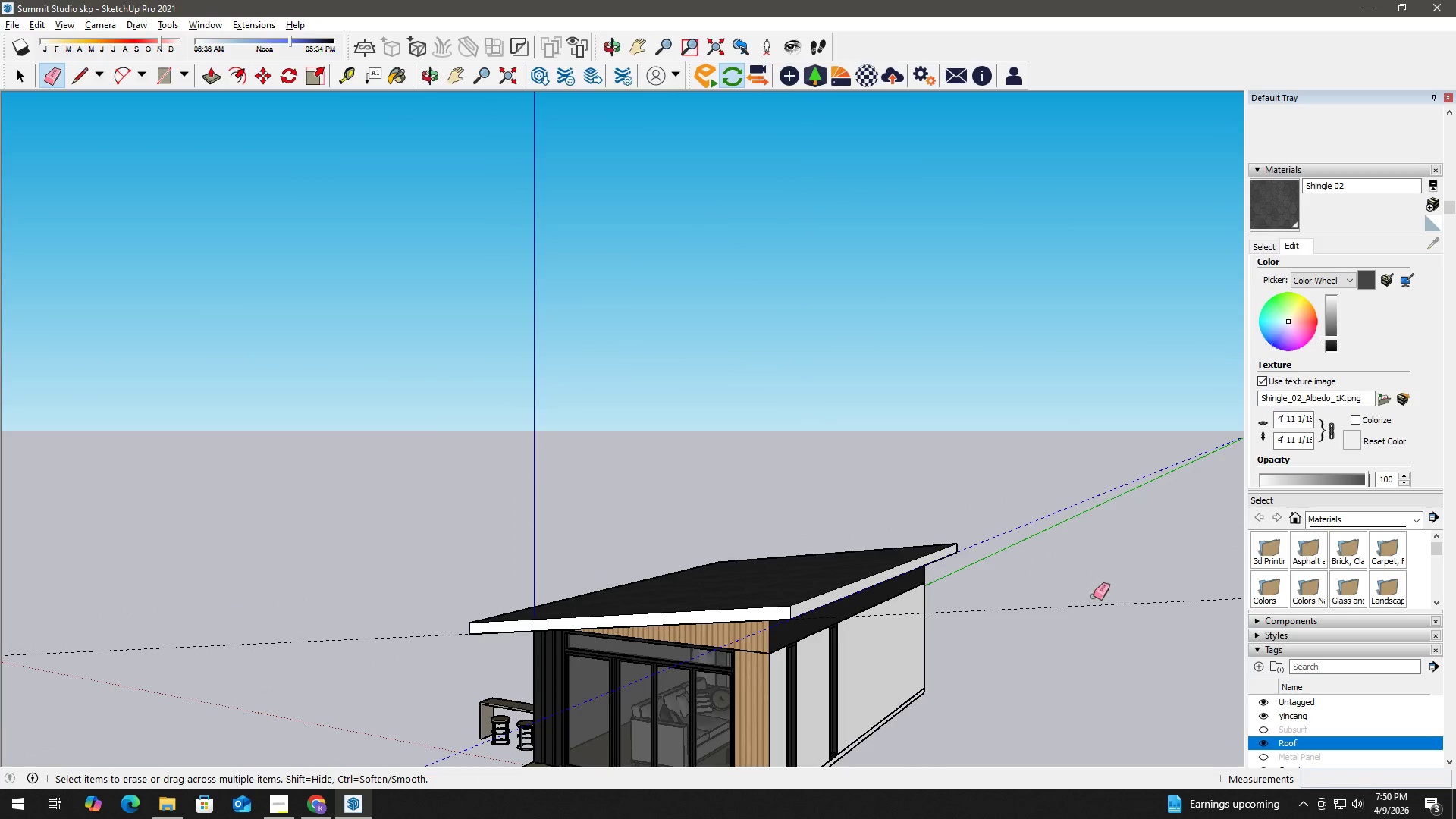 
key(E)
 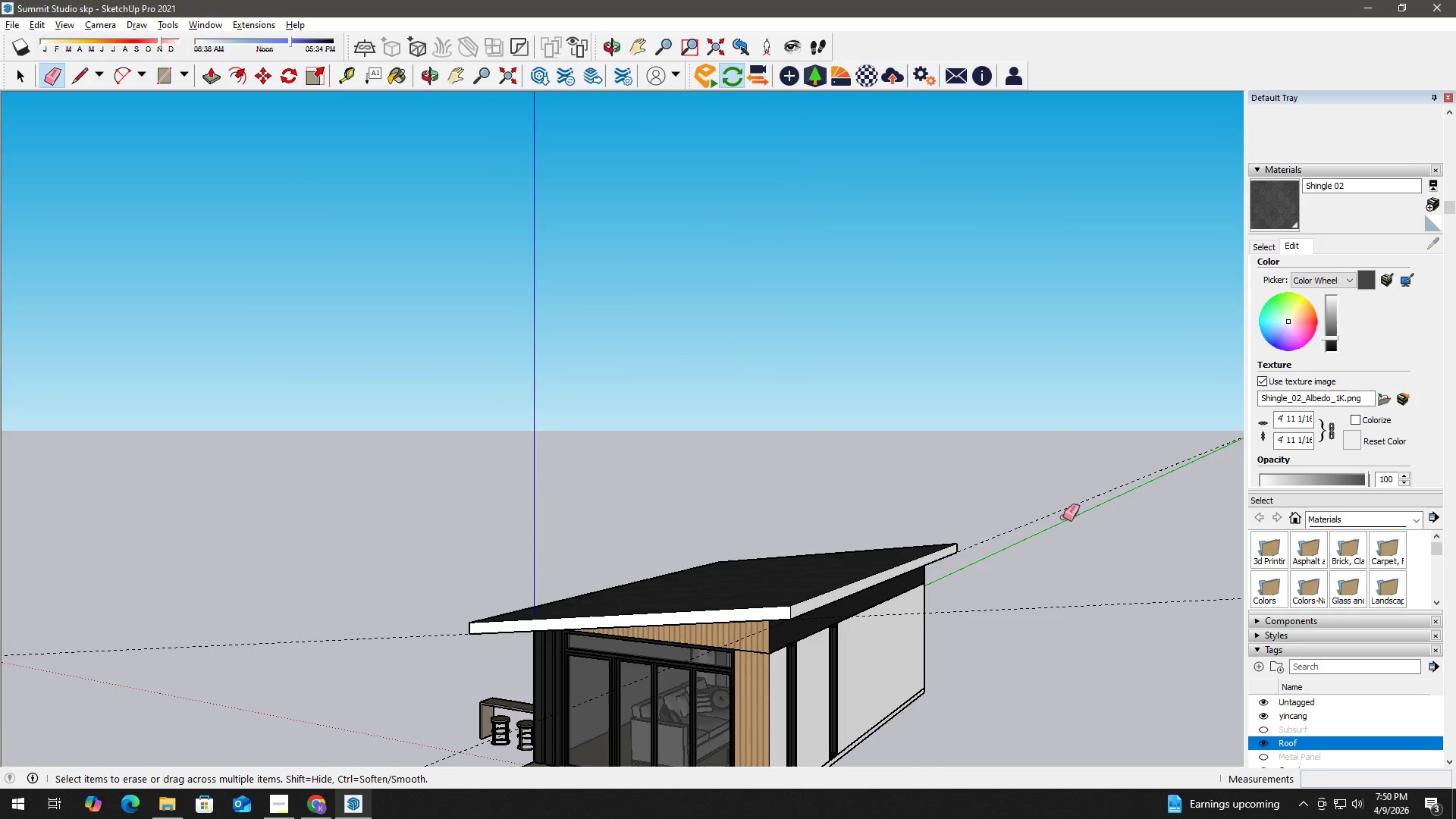 
left_click_drag(start_coordinate=[1094, 600], to_coordinate=[1081, 639])
 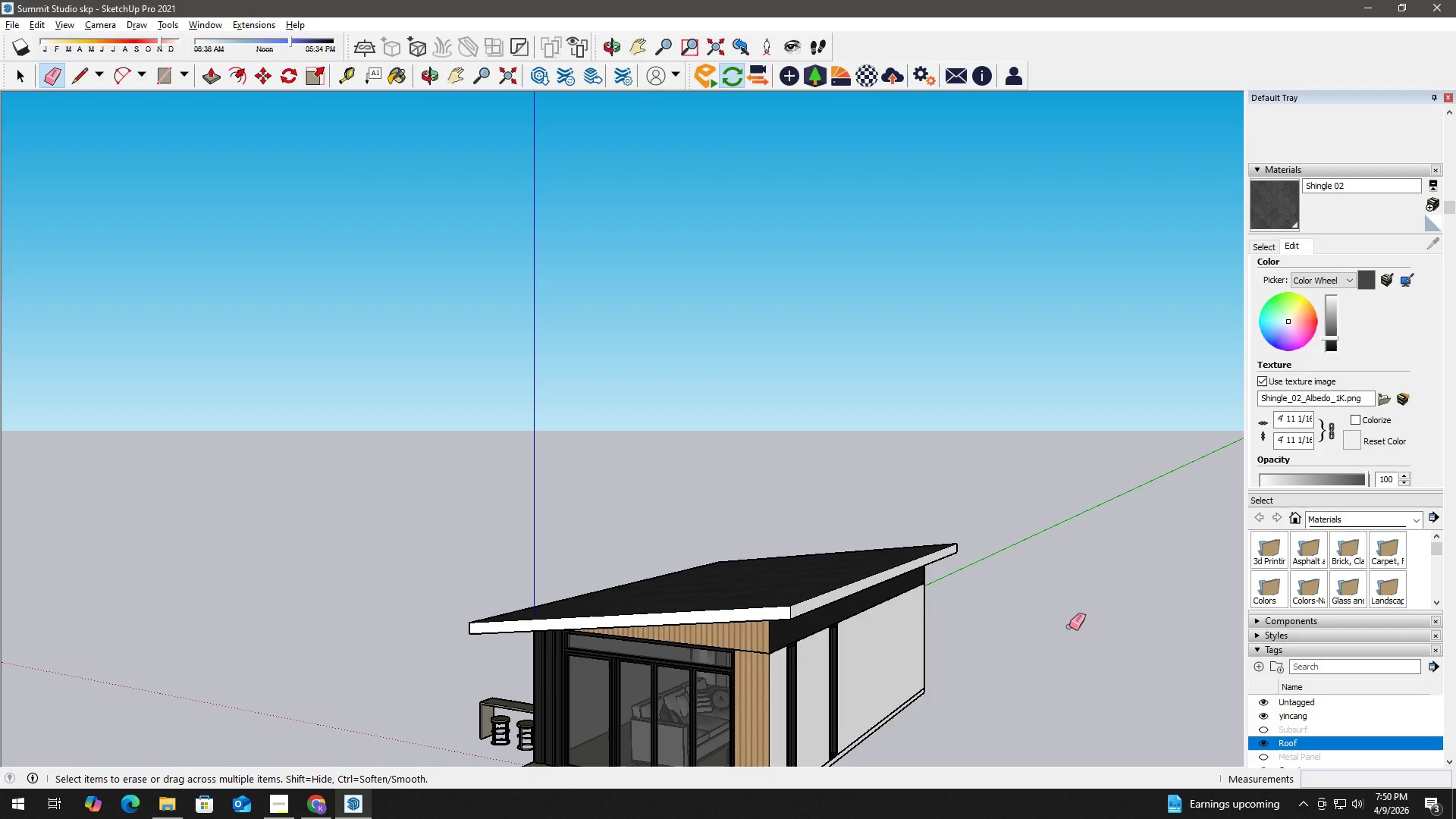 
key(Space)
 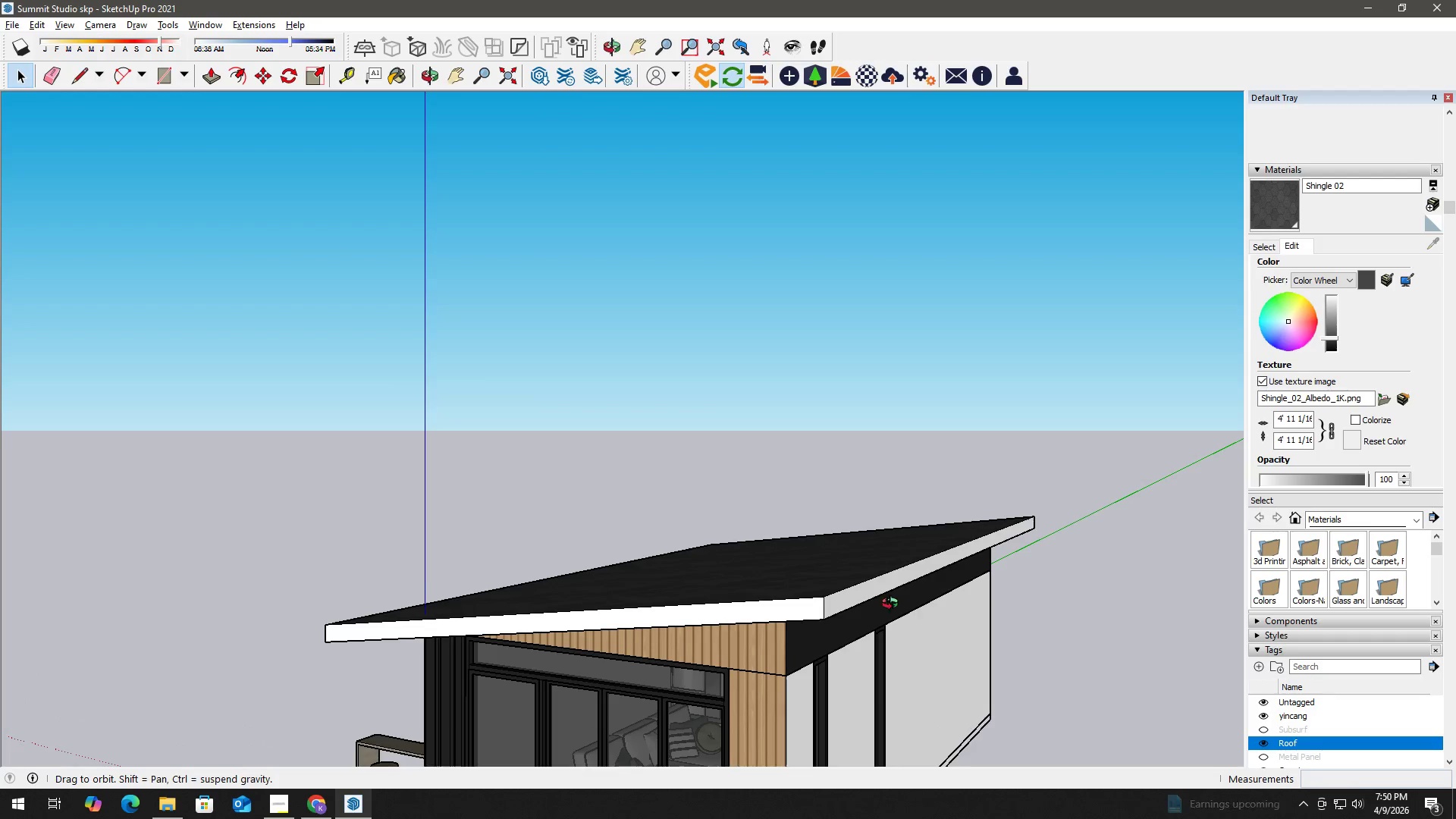 
scroll: coordinate [841, 593], scroll_direction: up, amount: 10.0
 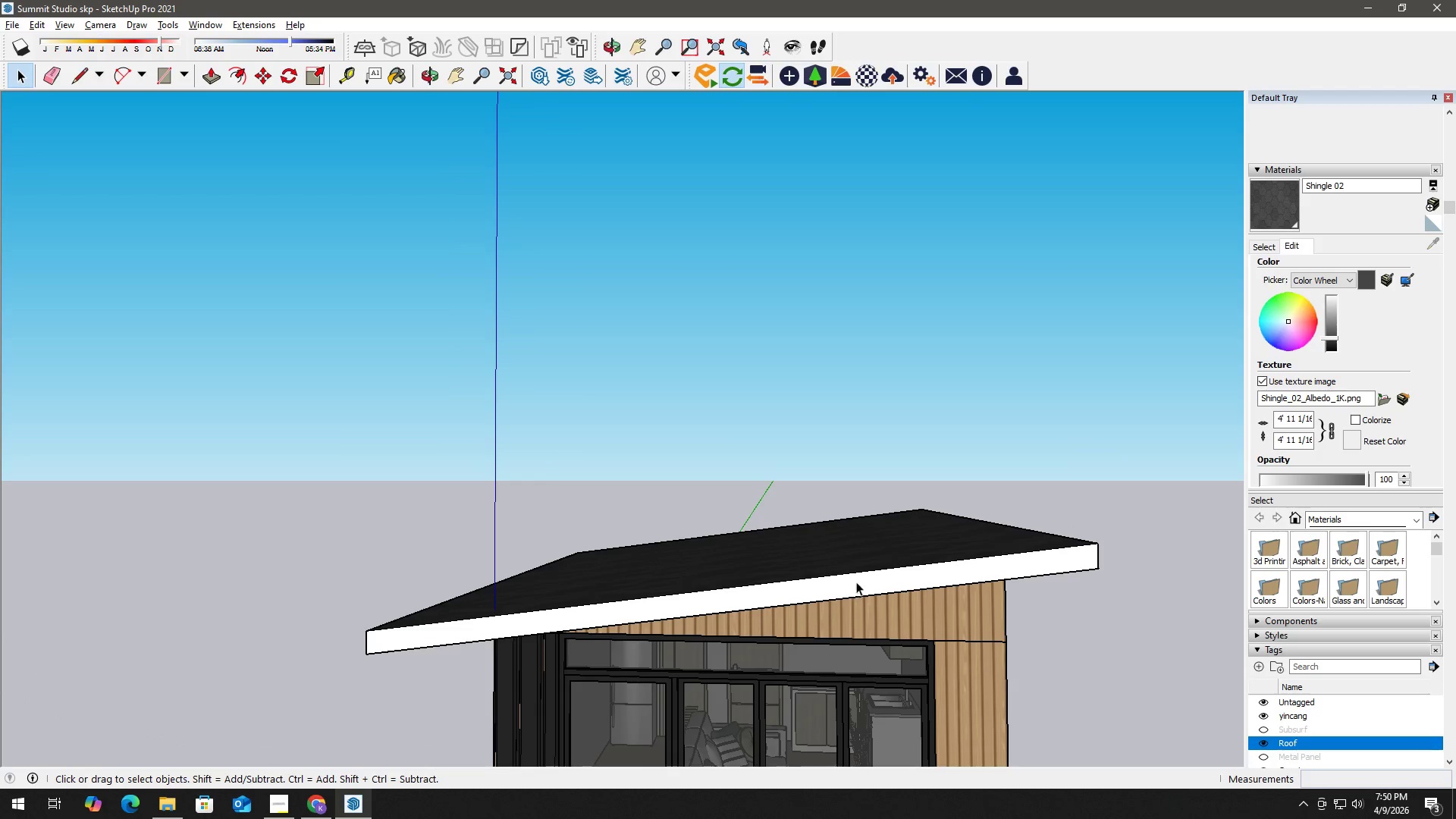 
key(B)
 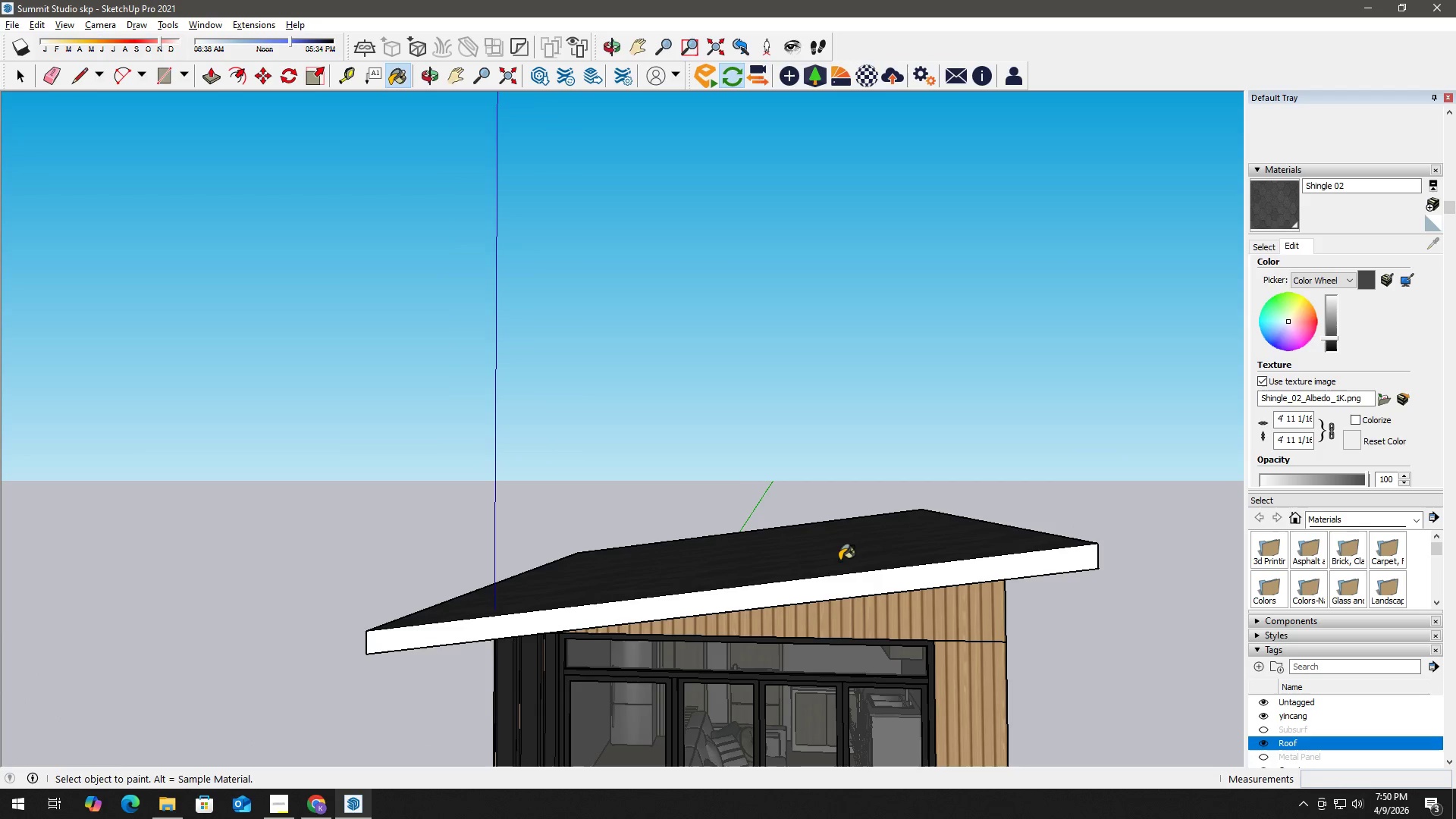 
key(Alt+Tab)
 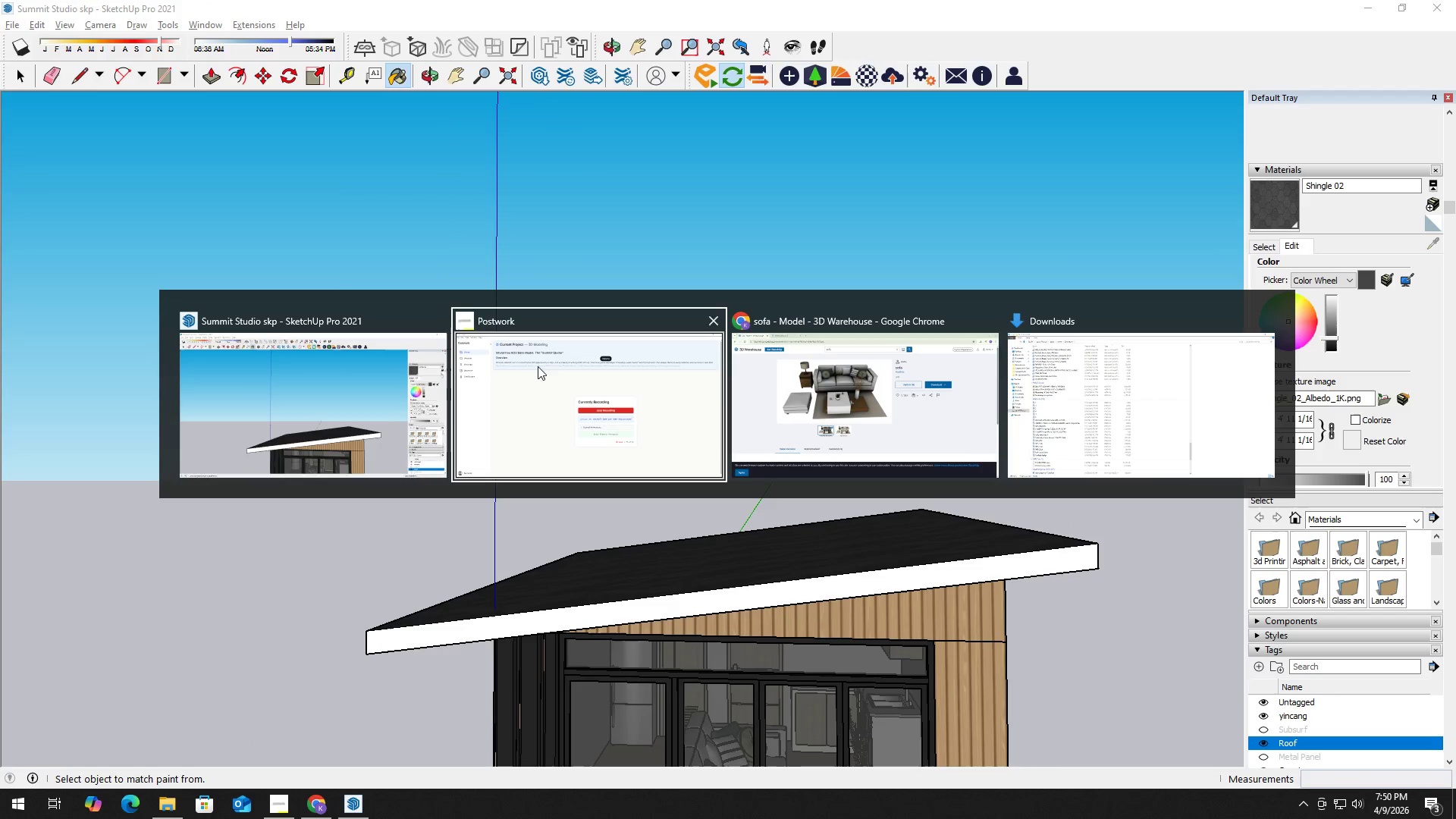 
left_click([253, 392])
 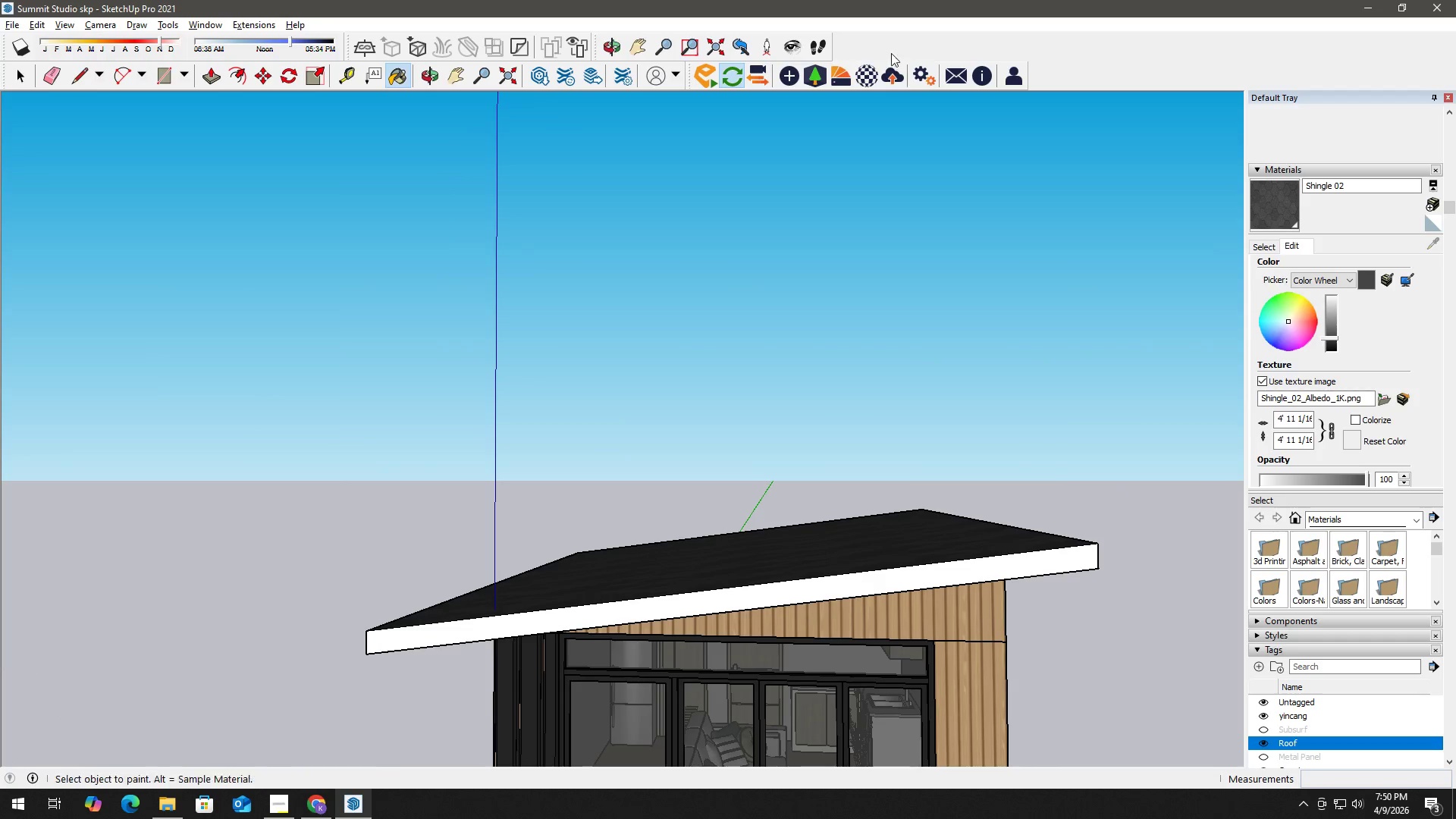 
left_click([842, 75])
 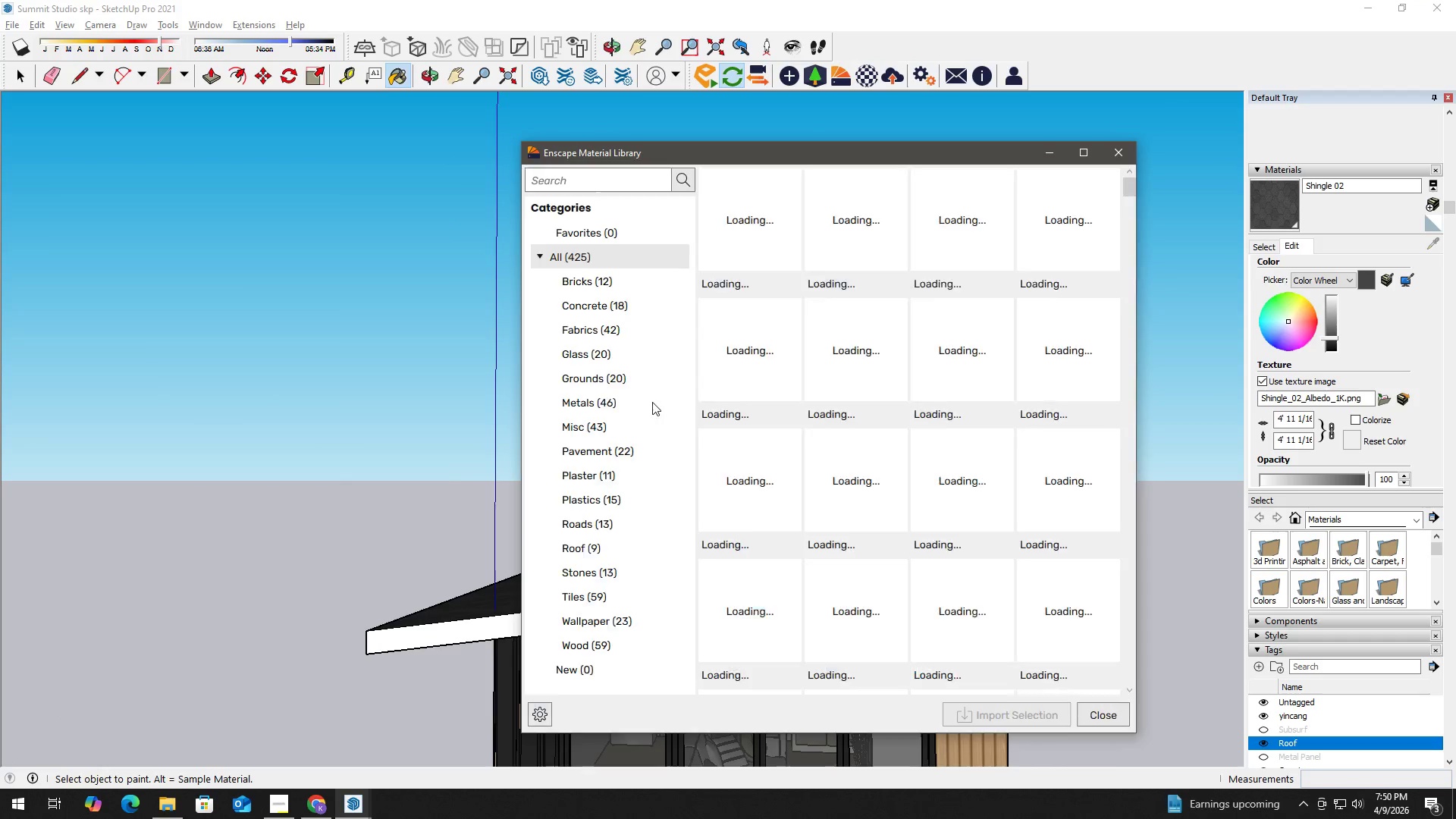 
scroll: coordinate [617, 538], scroll_direction: down, amount: 7.0
 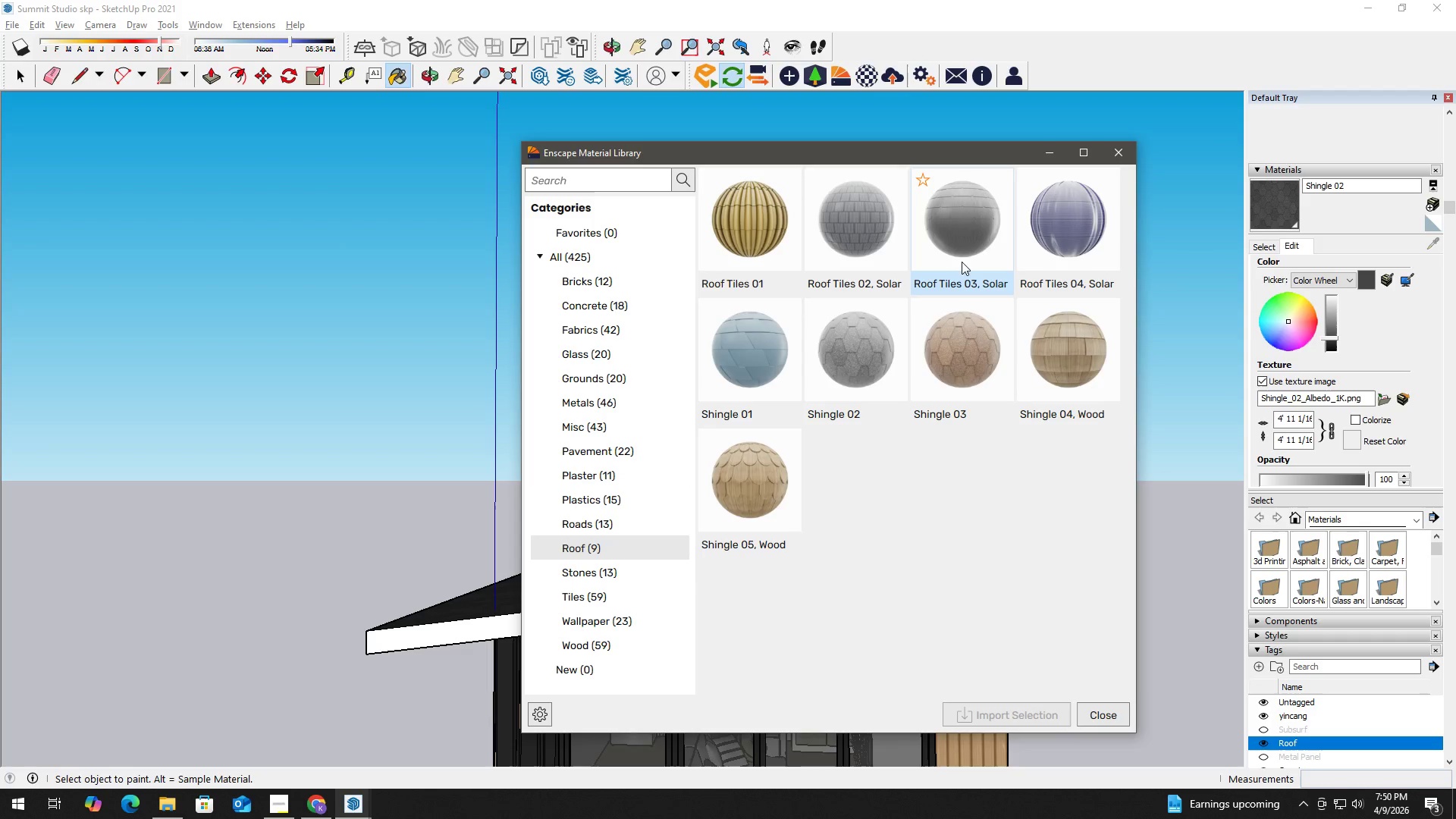 
wait(6.76)
 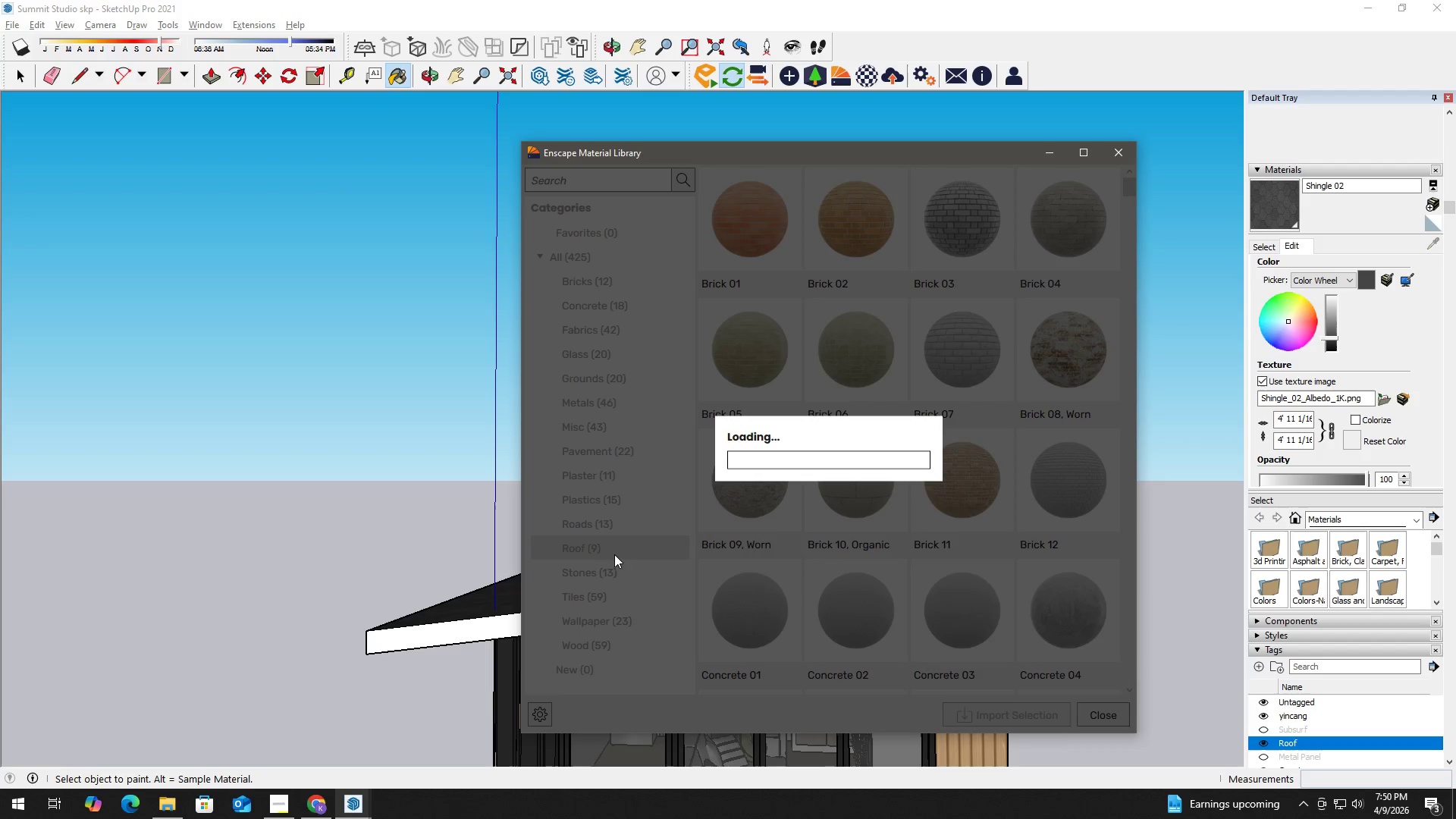 
left_click([613, 410])
 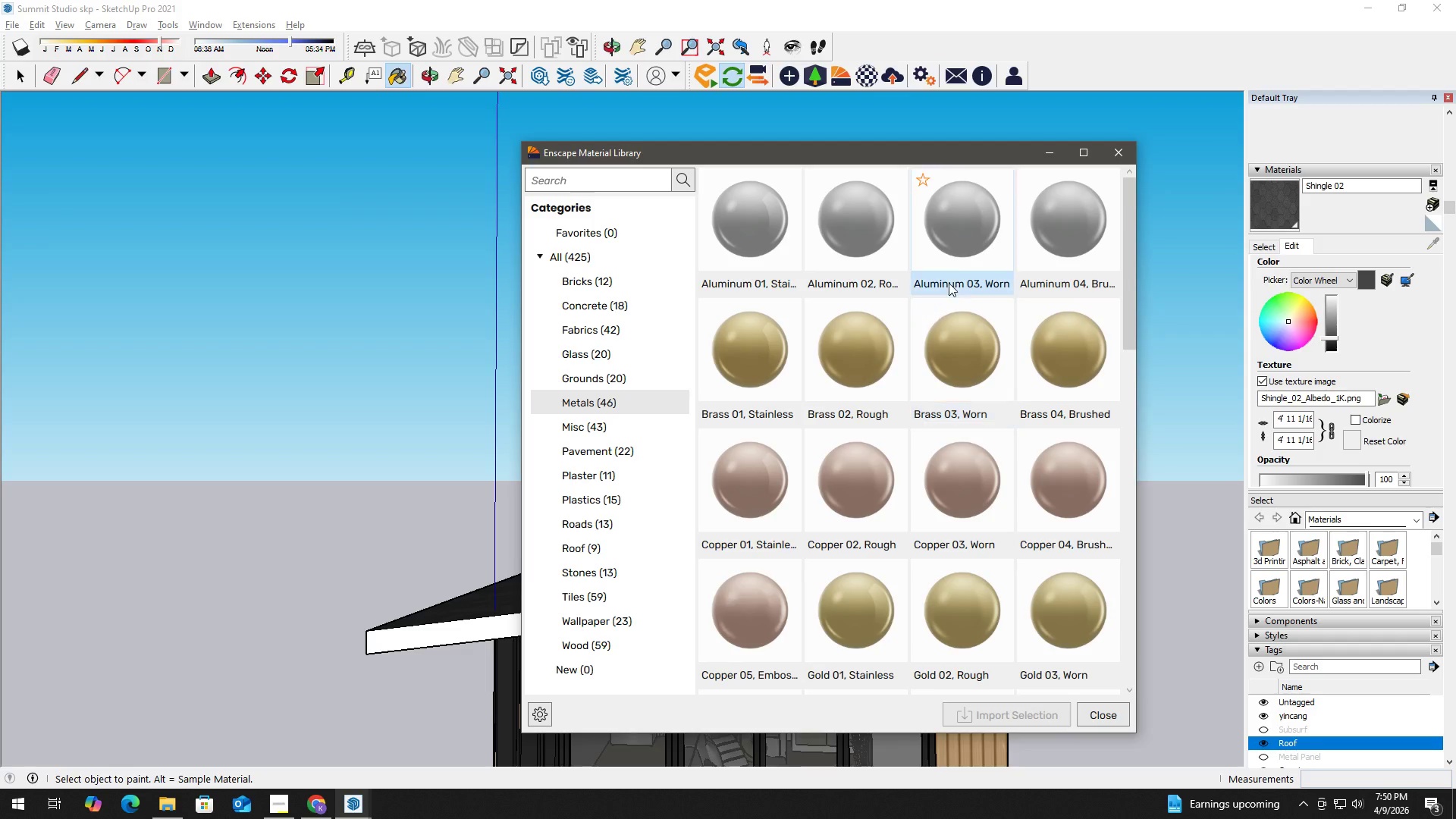 
scroll: coordinate [1039, 460], scroll_direction: down, amount: 8.0
 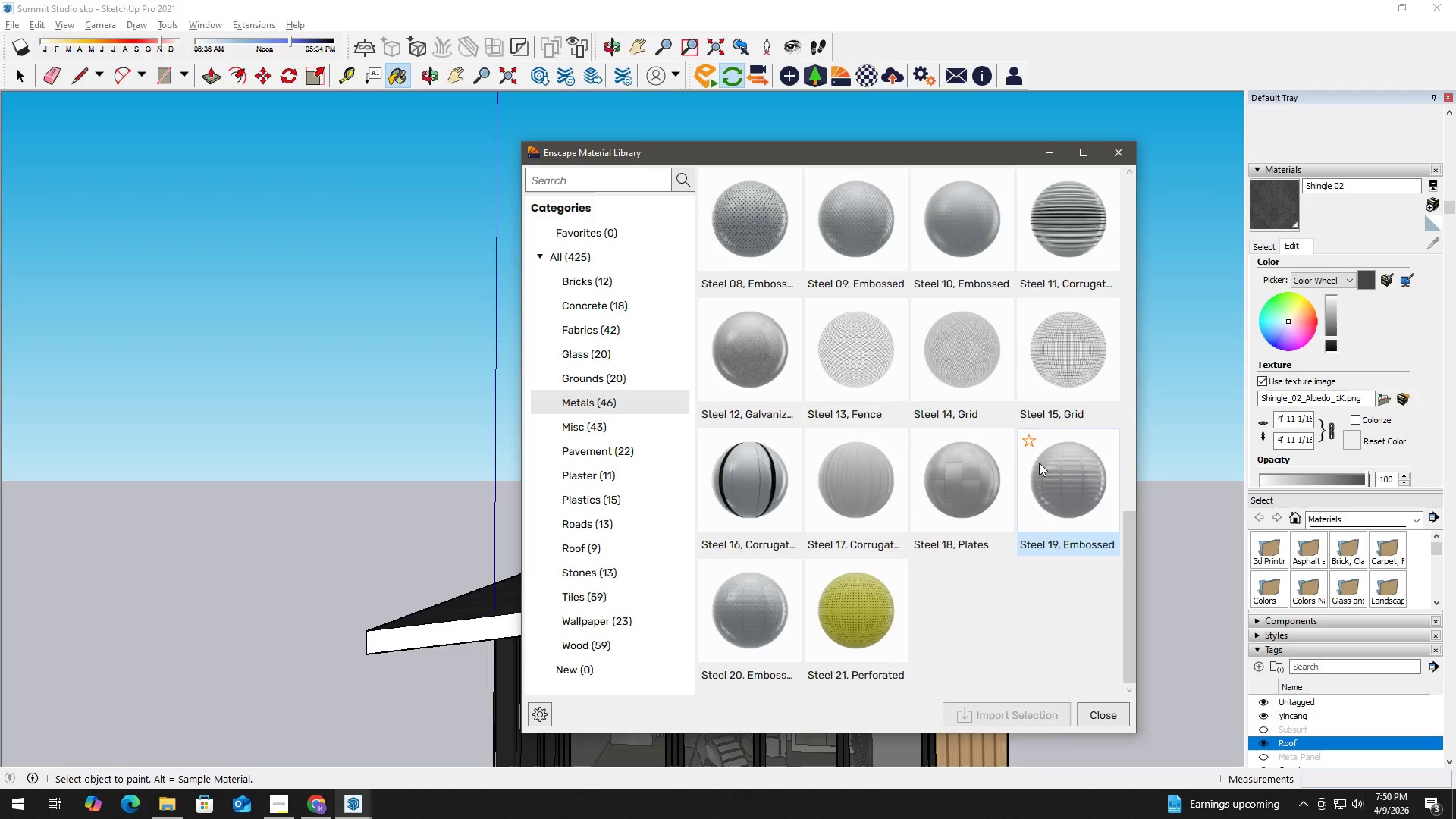 
scroll: coordinate [1039, 463], scroll_direction: up, amount: 1.0
 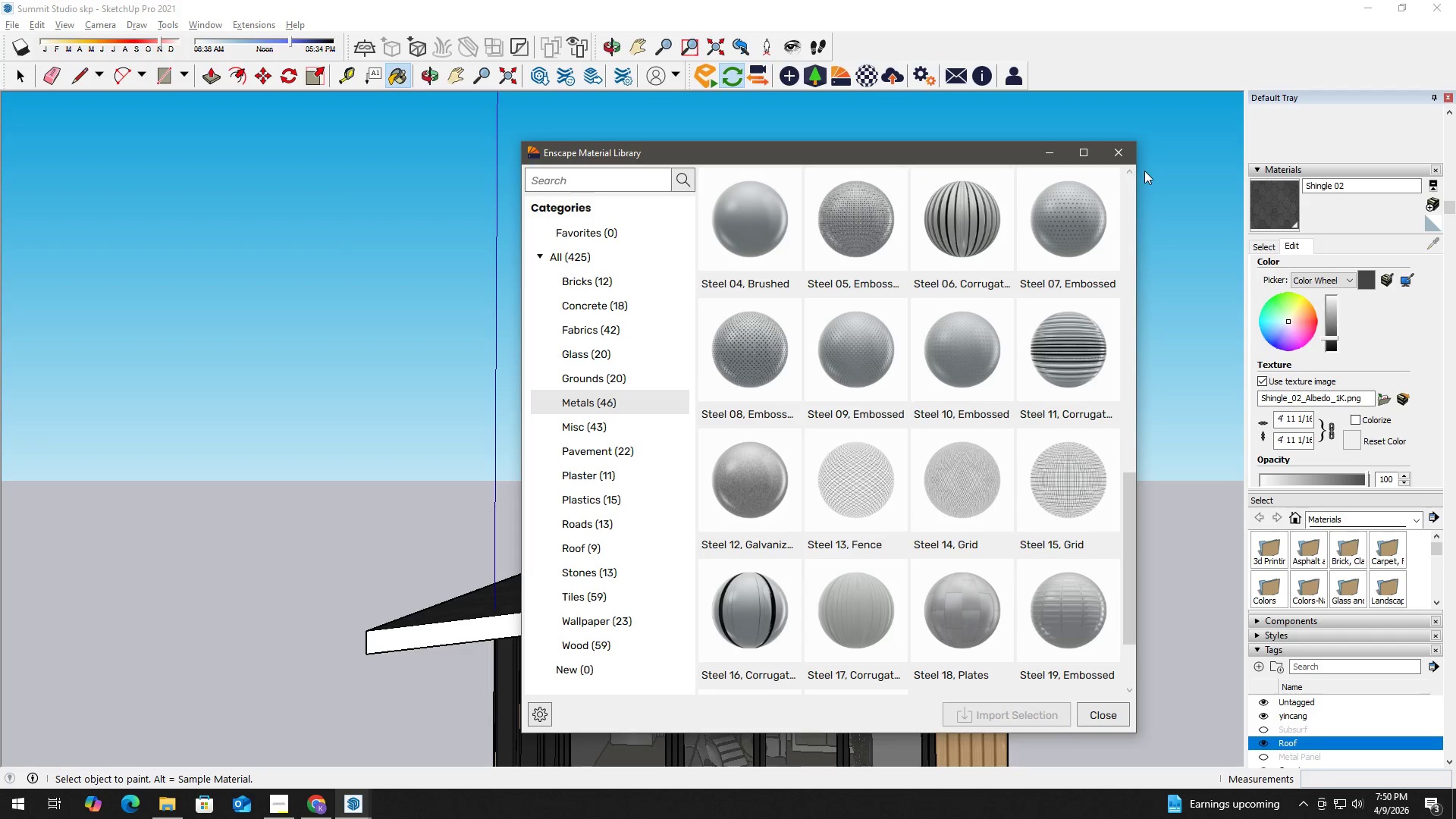 
wait(6.14)
 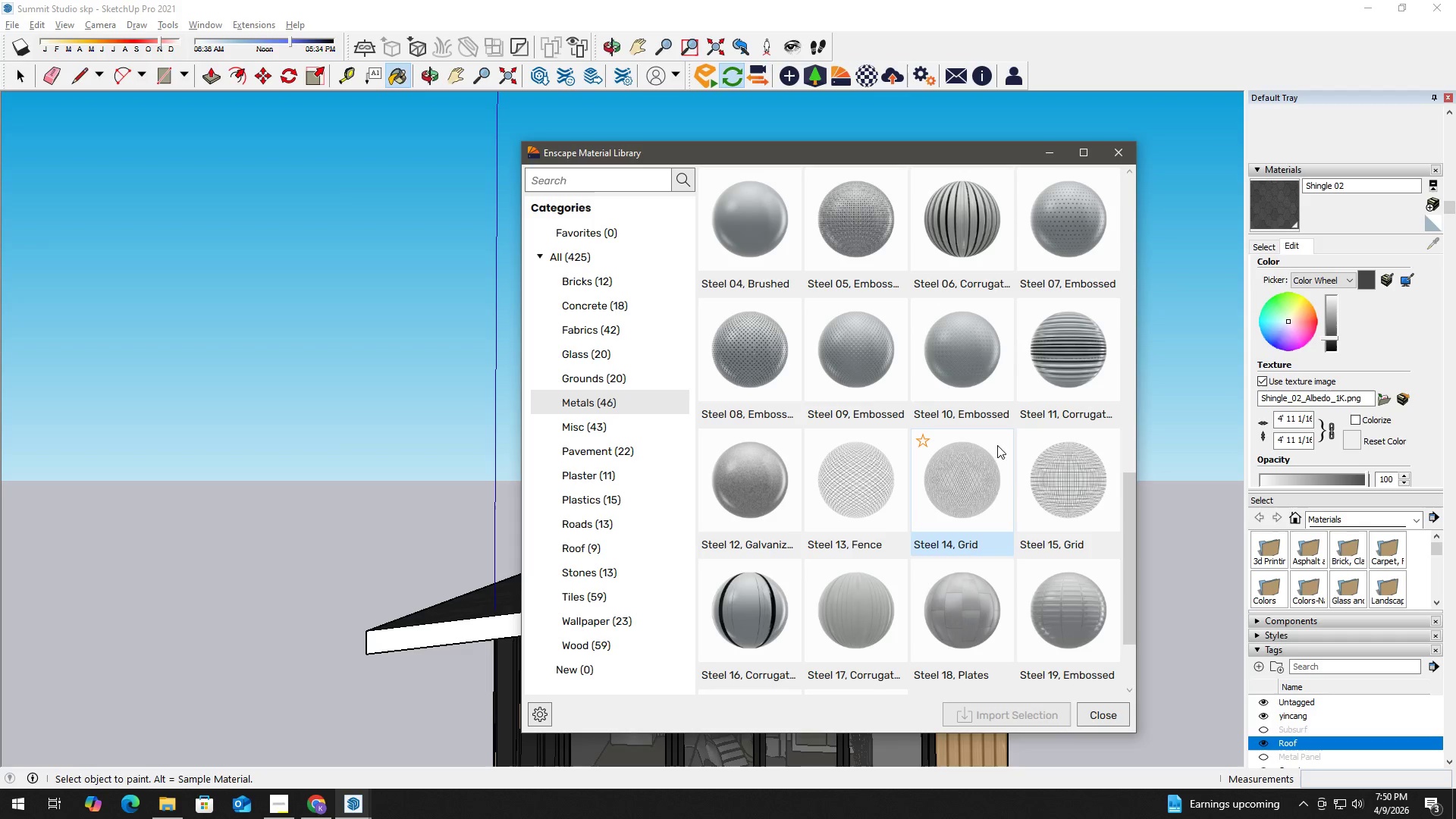 
key(Space)
 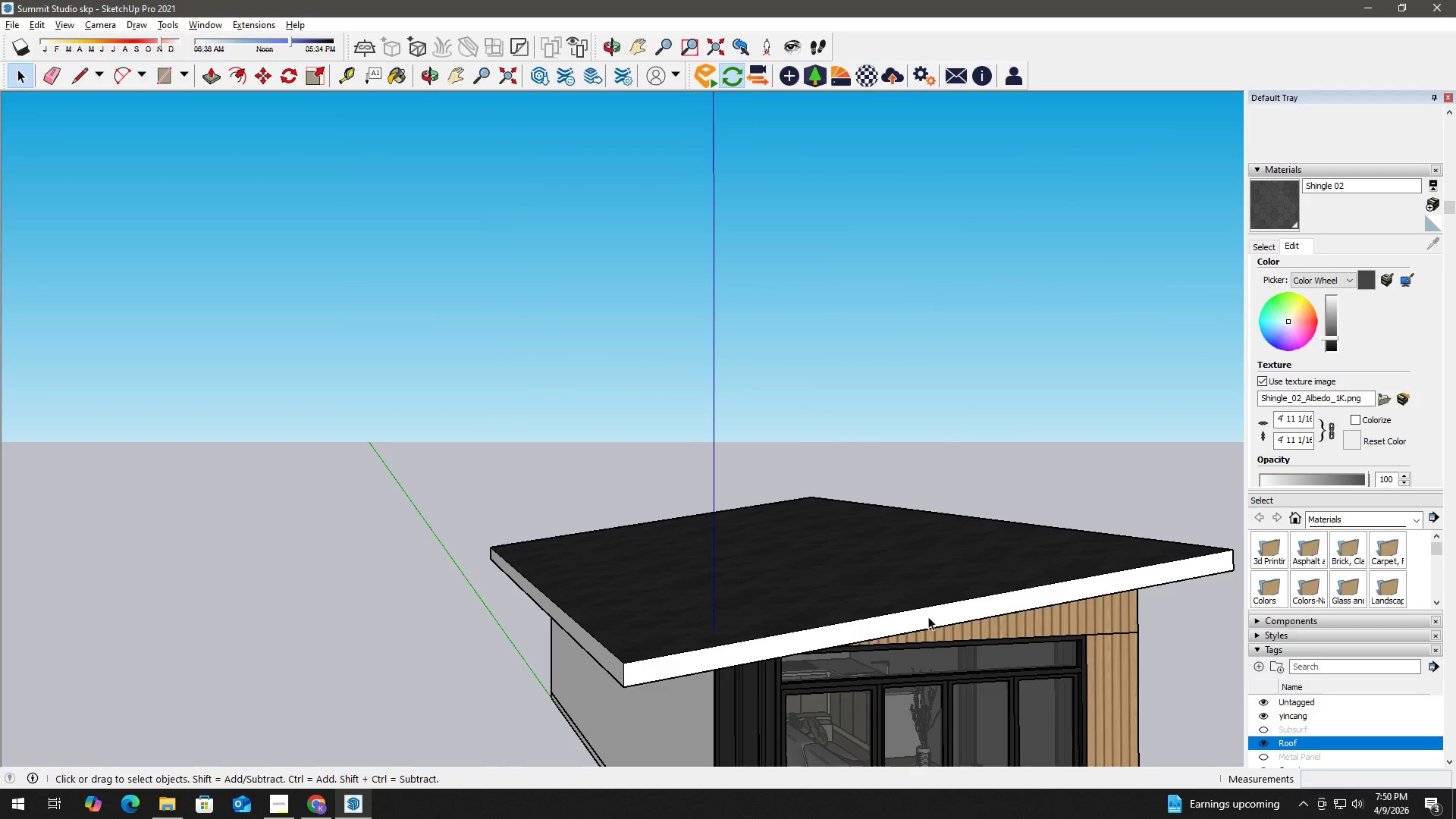 
key(H)
 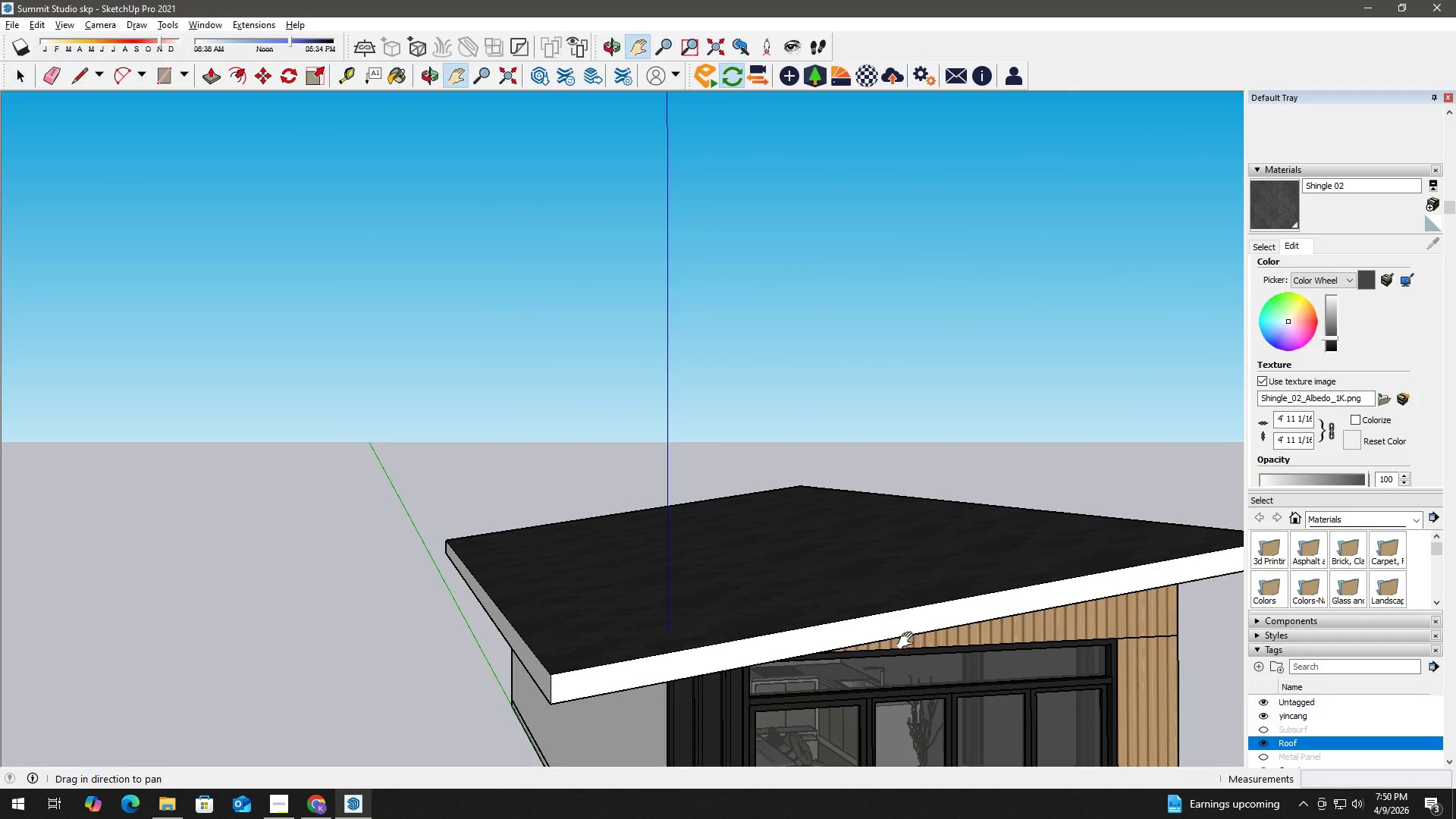 
left_click_drag(start_coordinate=[907, 640], to_coordinate=[623, 590])
 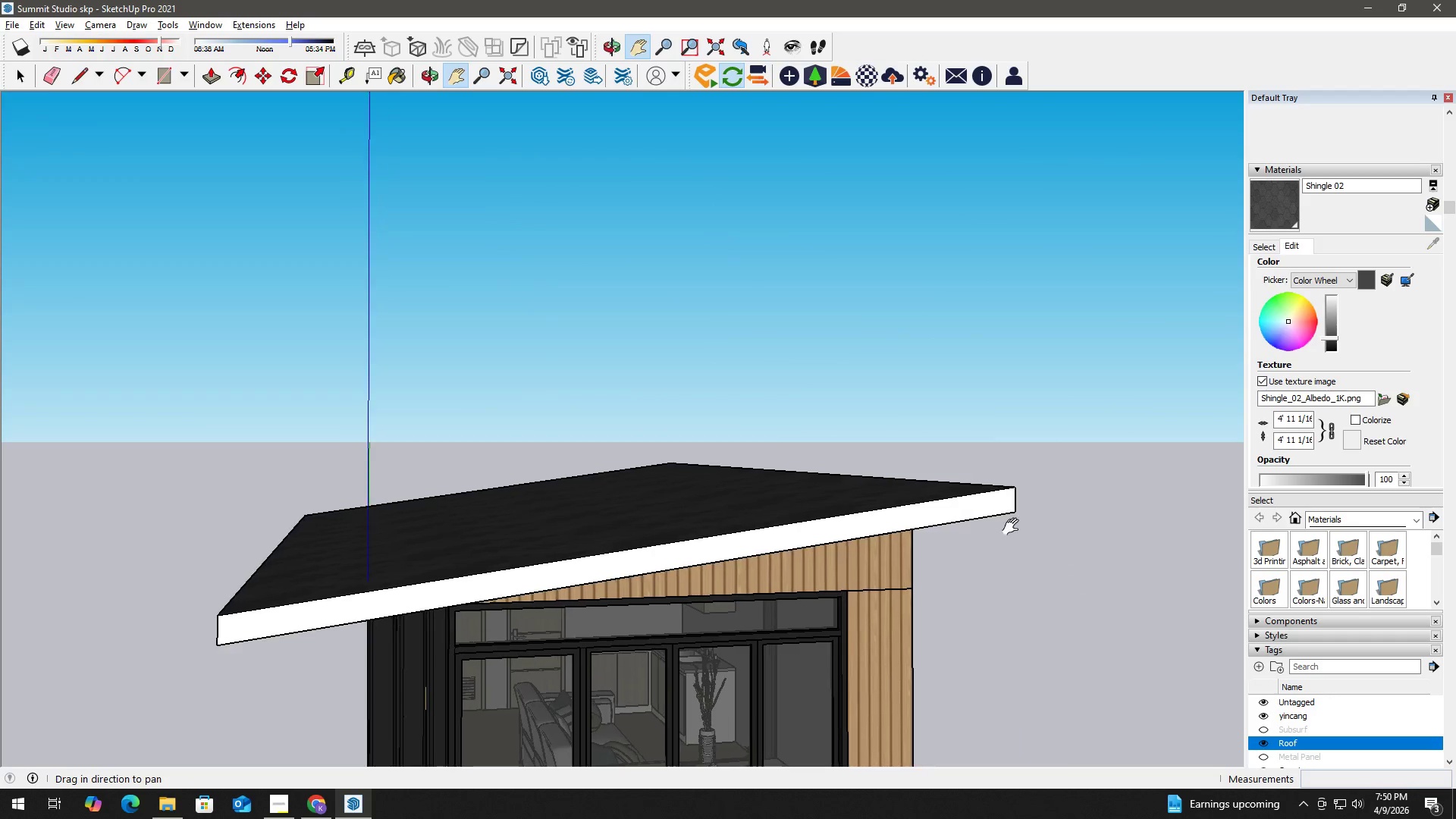 
scroll: coordinate [1027, 483], scroll_direction: up, amount: 14.0
 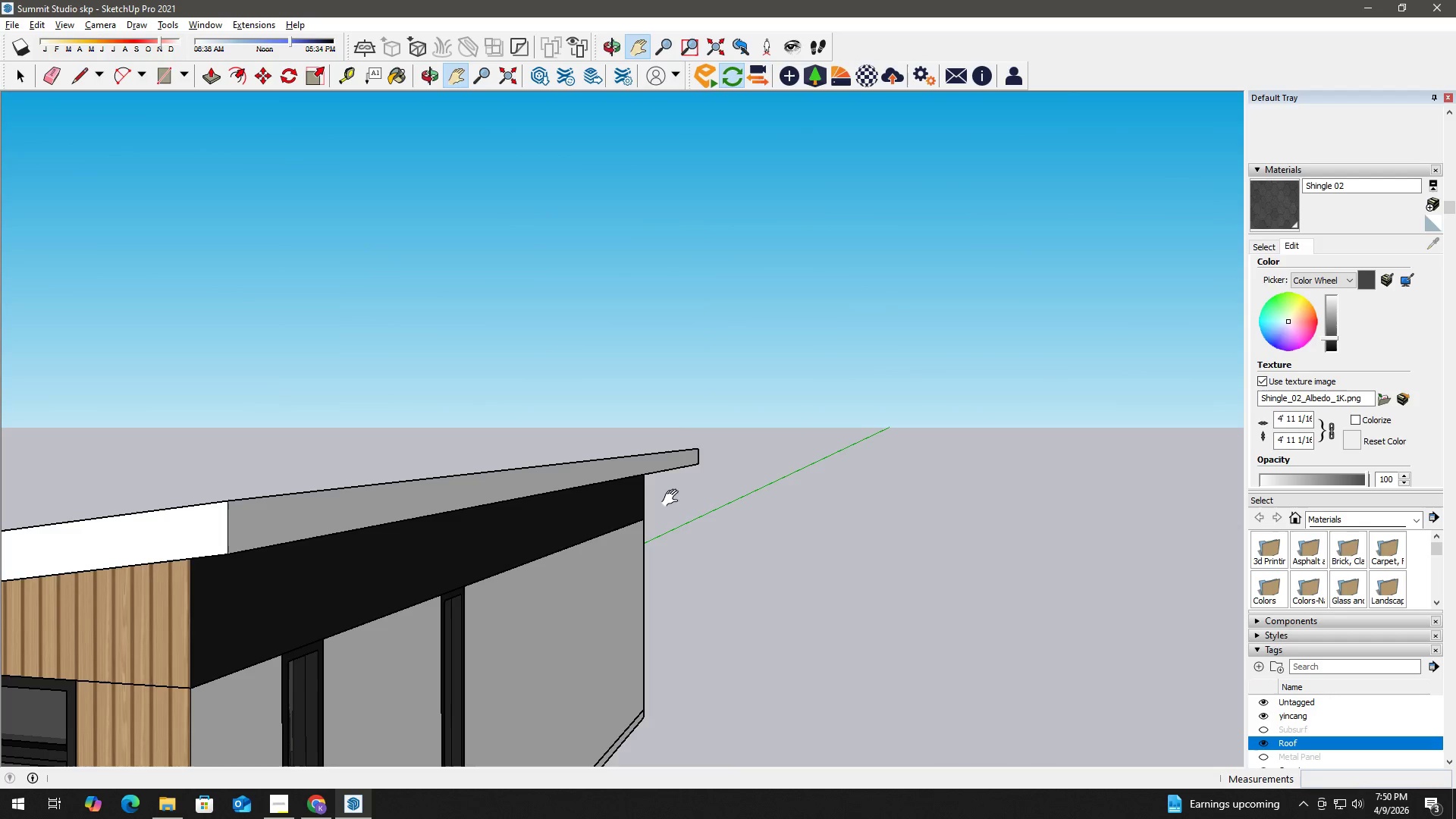 
key(H)
 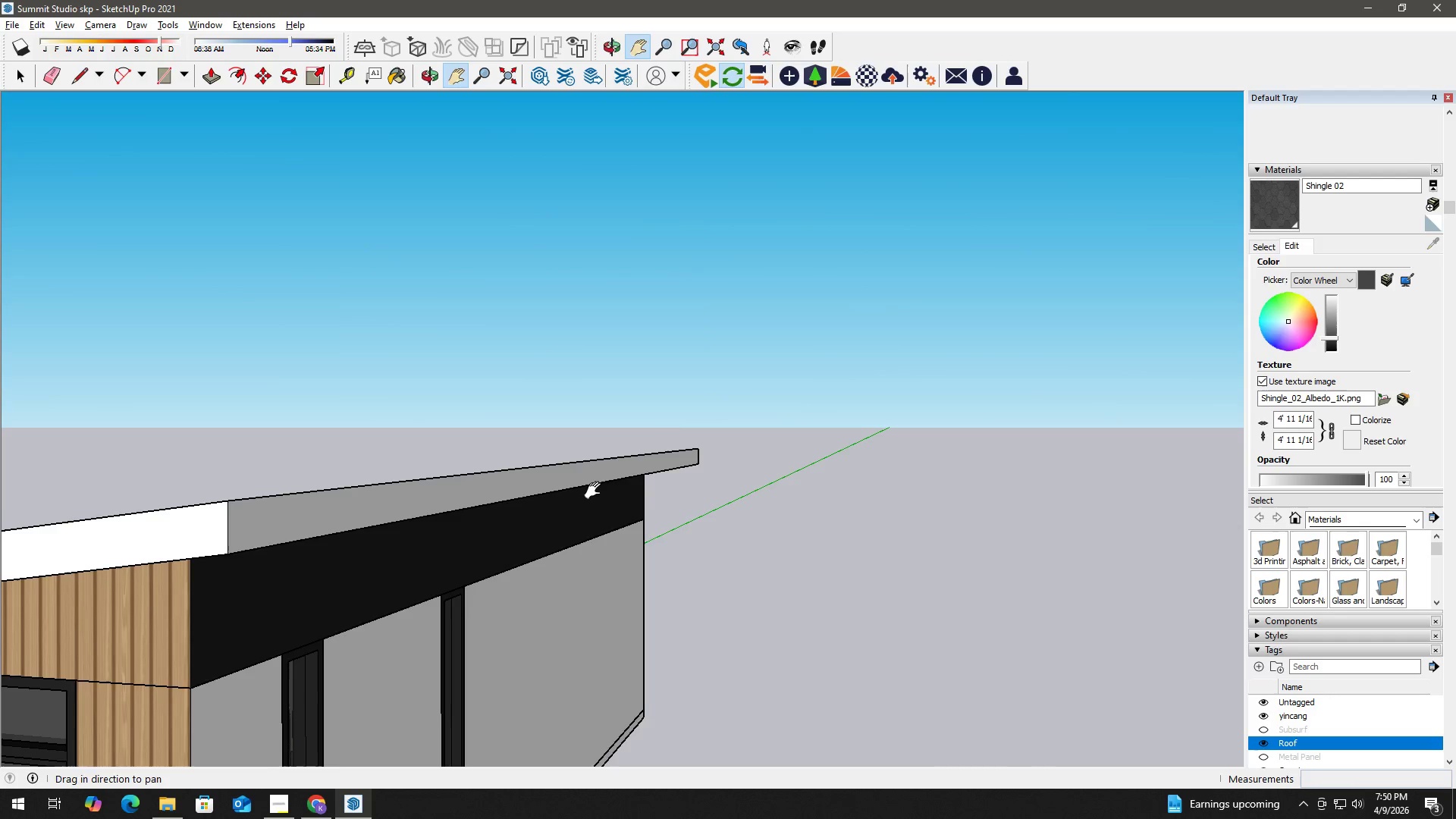 
left_click_drag(start_coordinate=[554, 489], to_coordinate=[617, 491])
 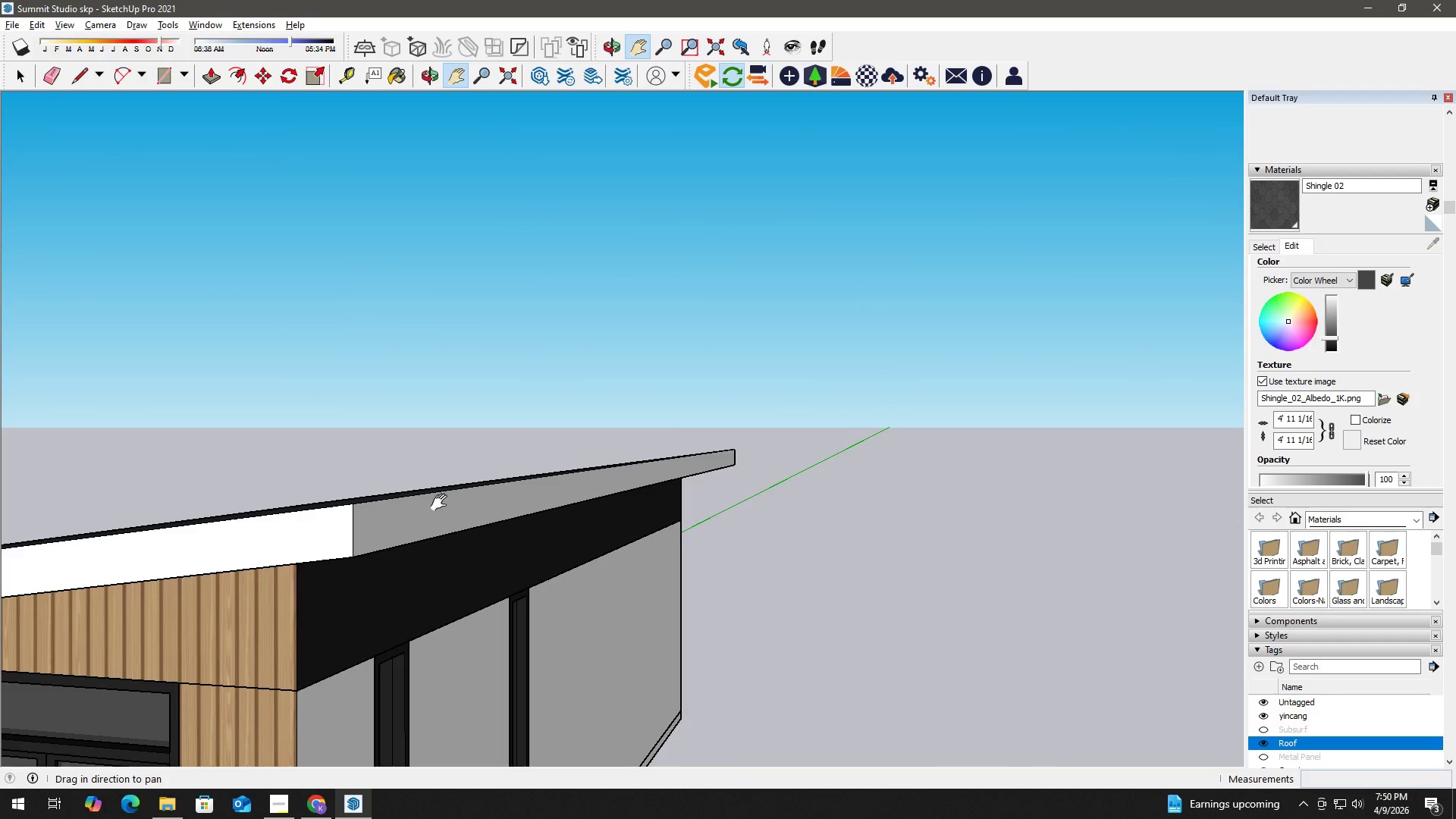 
scroll: coordinate [376, 519], scroll_direction: up, amount: 4.0
 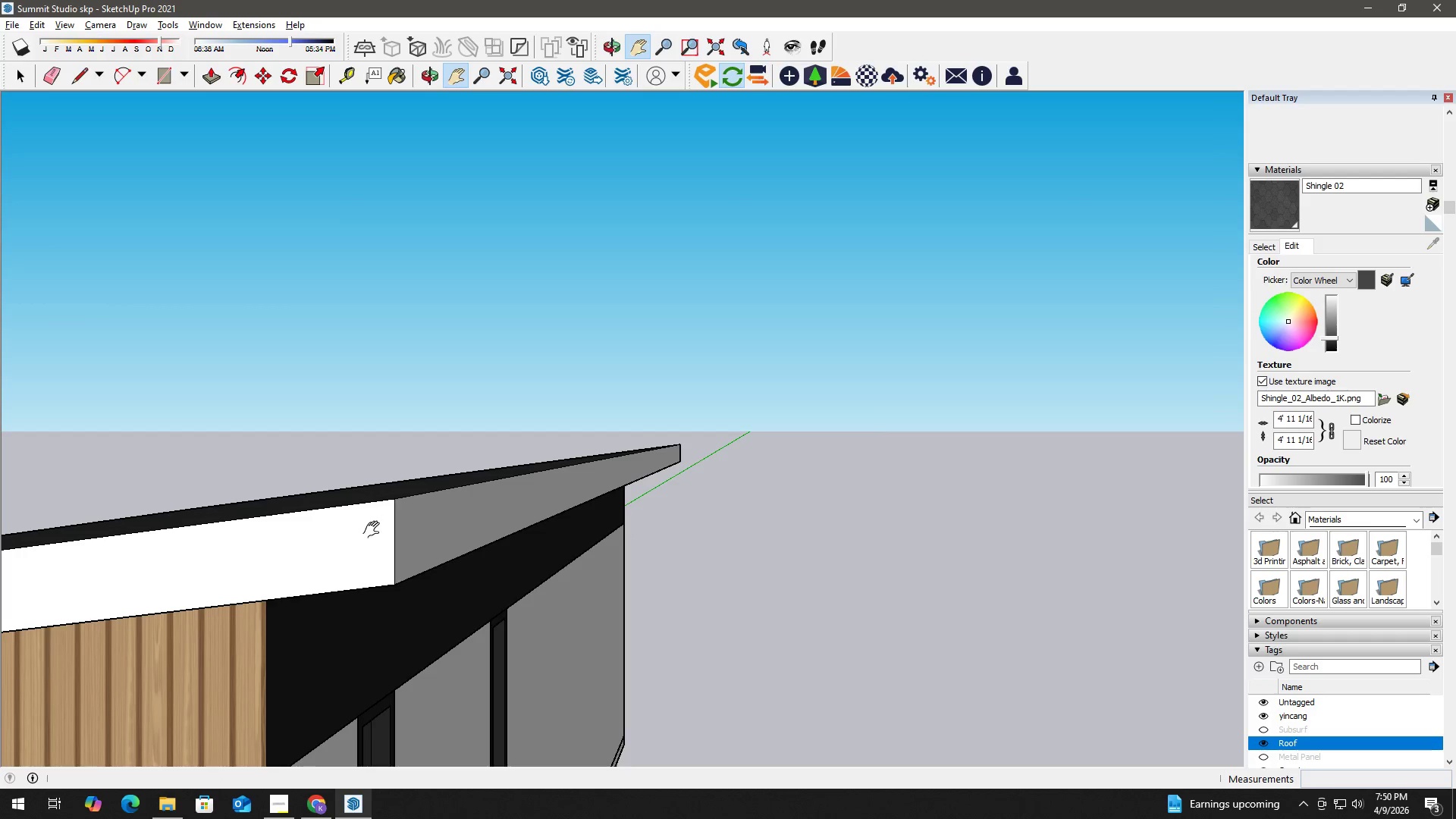 
key(Space)
 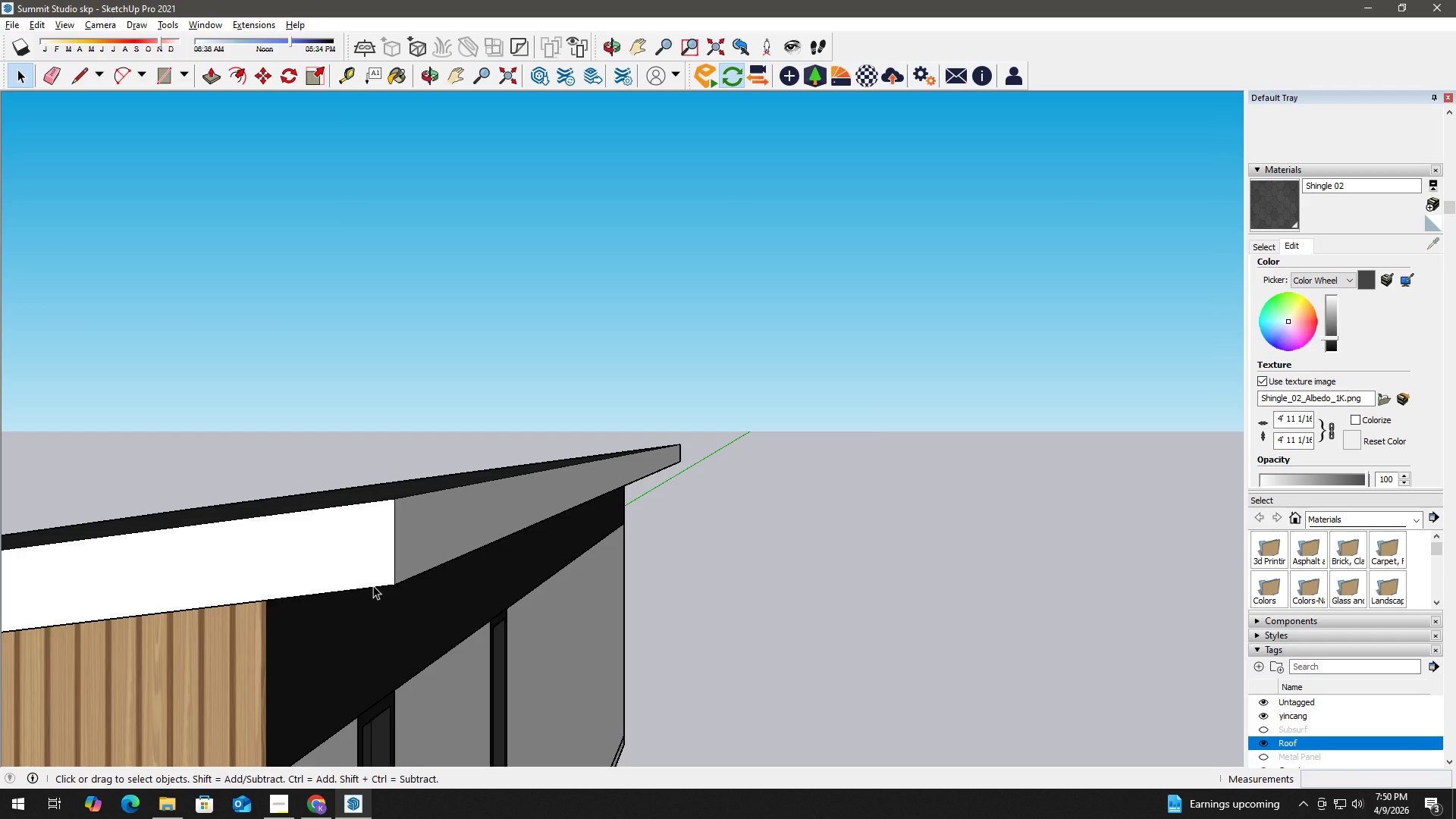 
key(Space)
 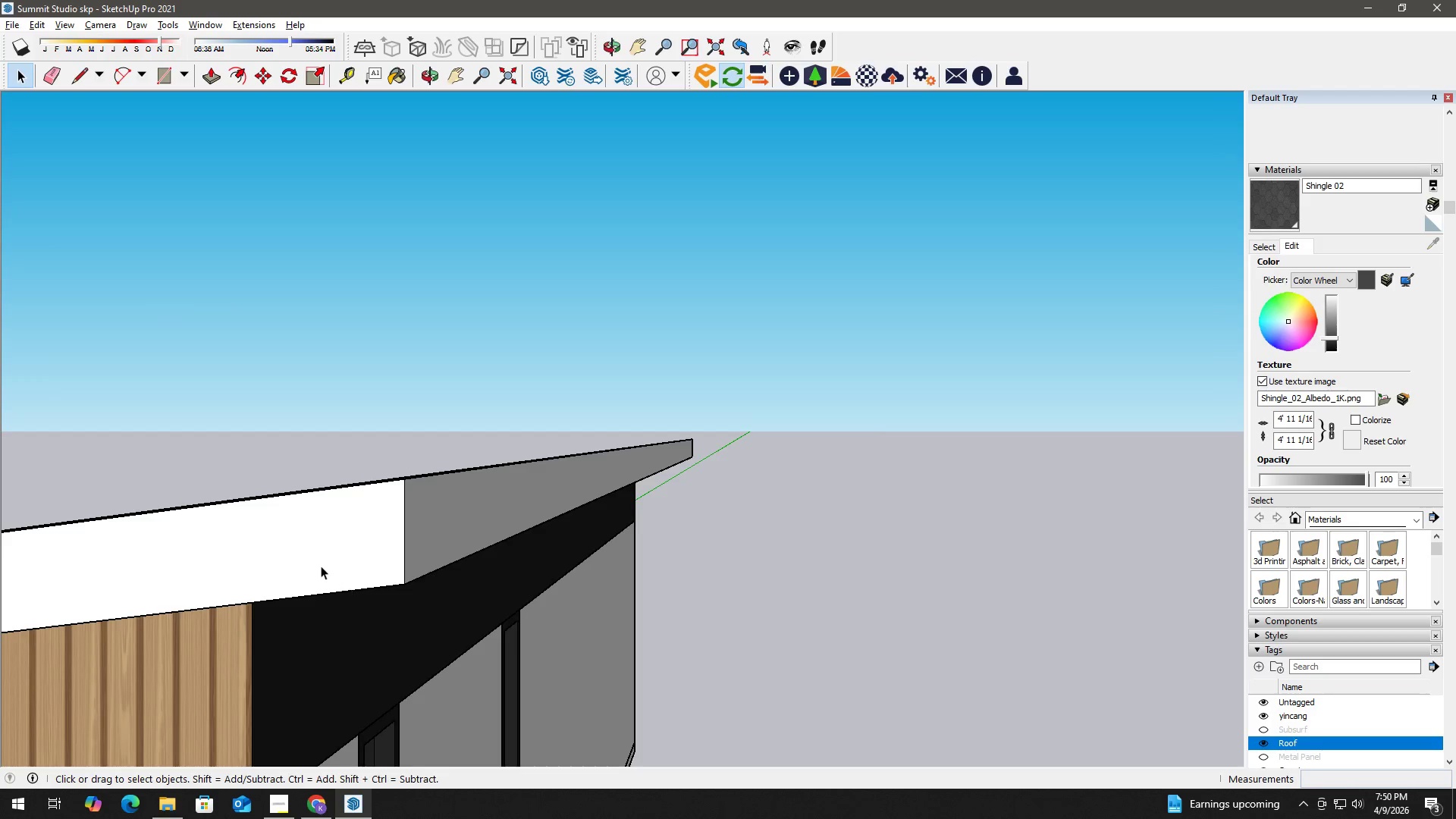 
left_click([321, 564])
 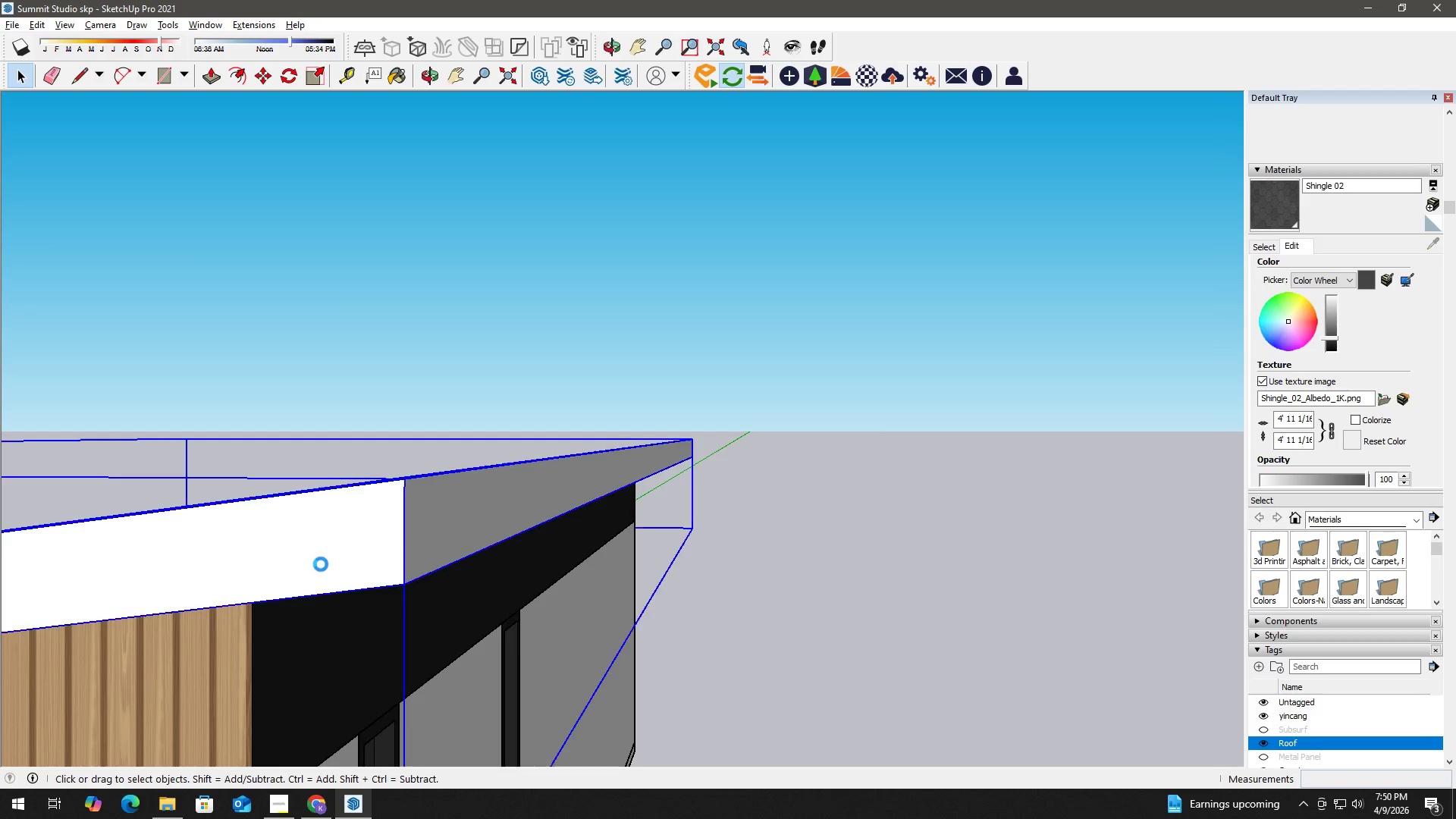 
scroll: coordinate [350, 588], scroll_direction: up, amount: 3.0
 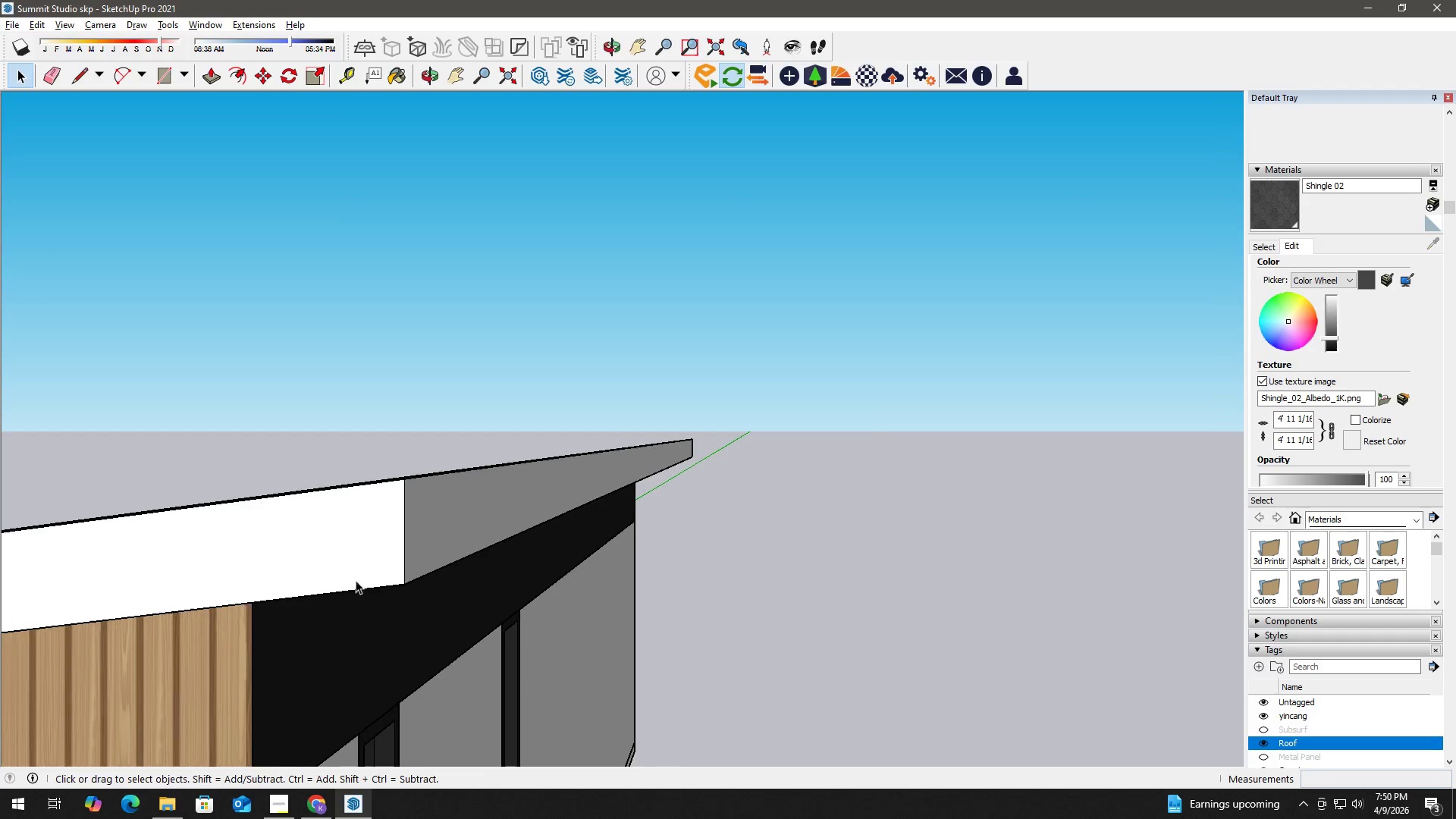 
double_click([321, 564])
 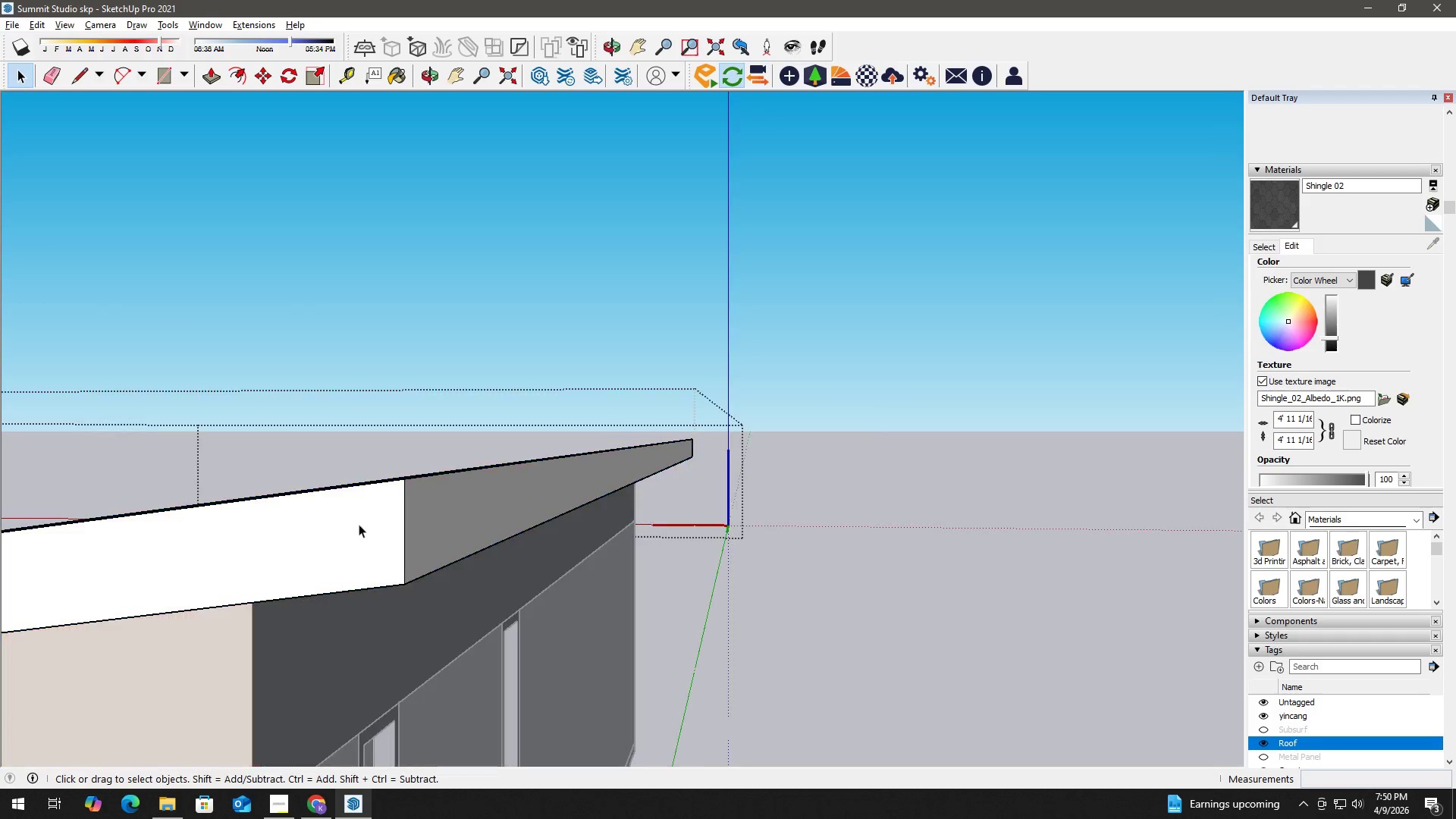 
key(T)
 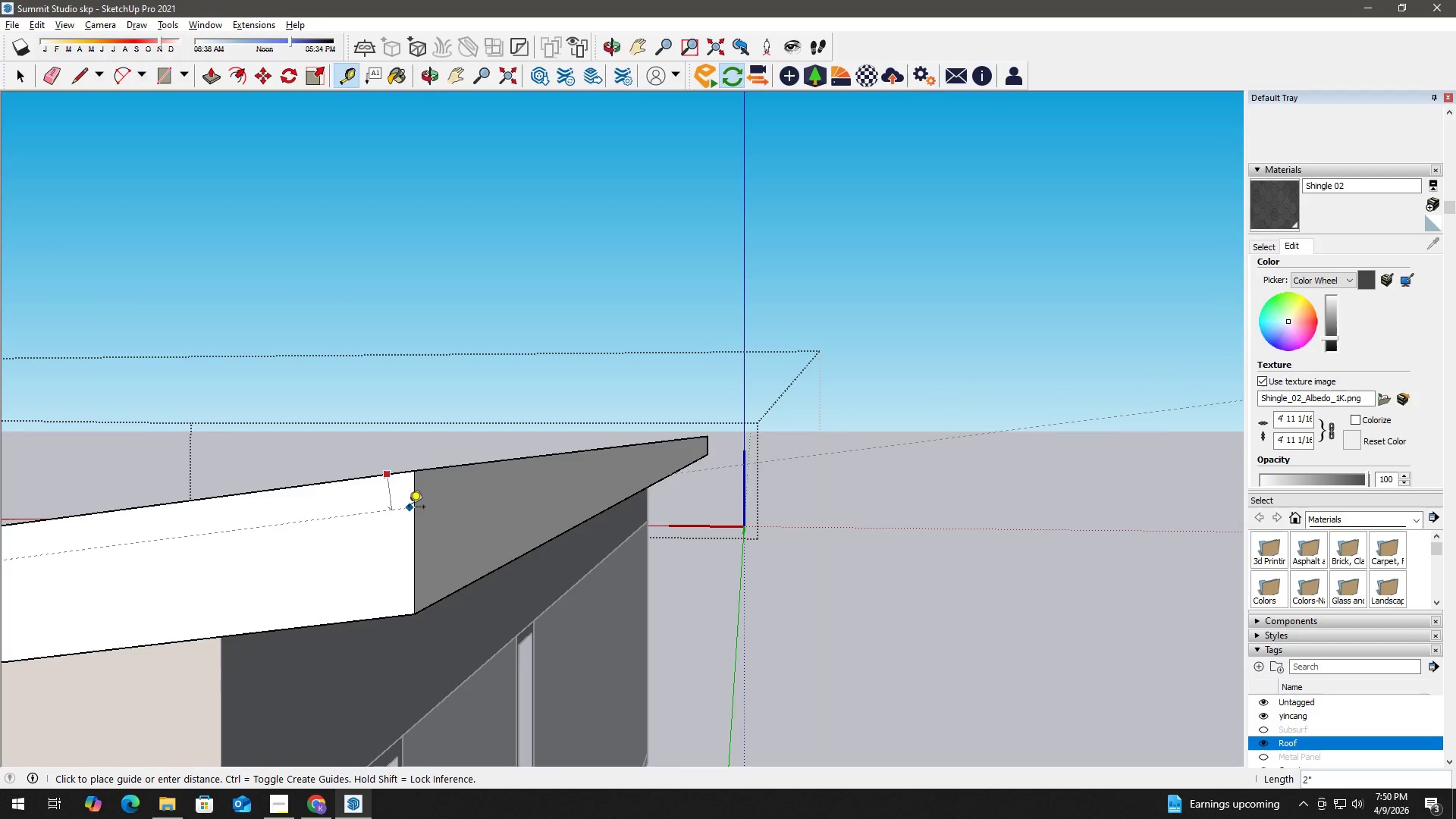 
scroll: coordinate [379, 497], scroll_direction: up, amount: 3.0
 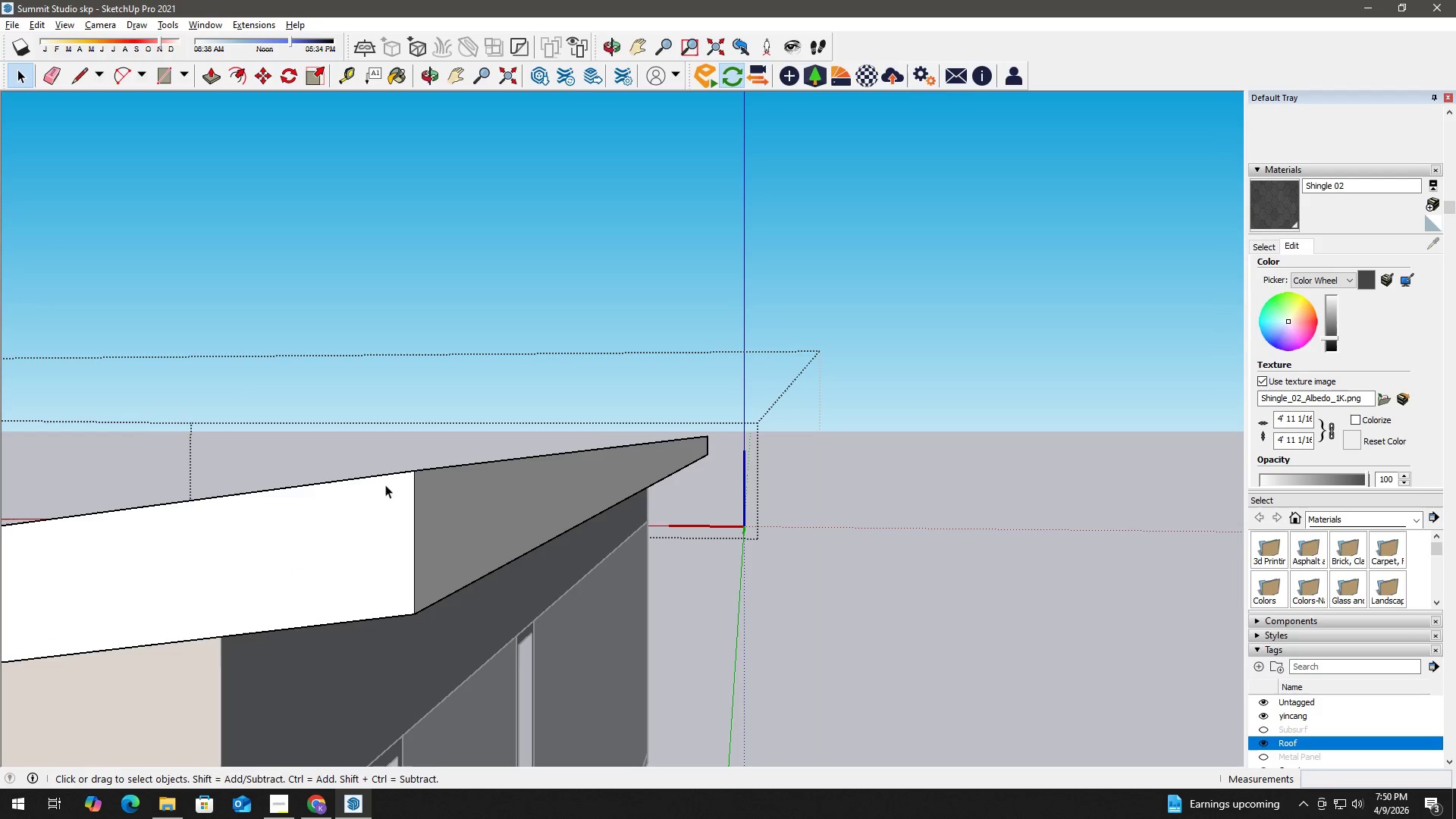 
key(Space)
 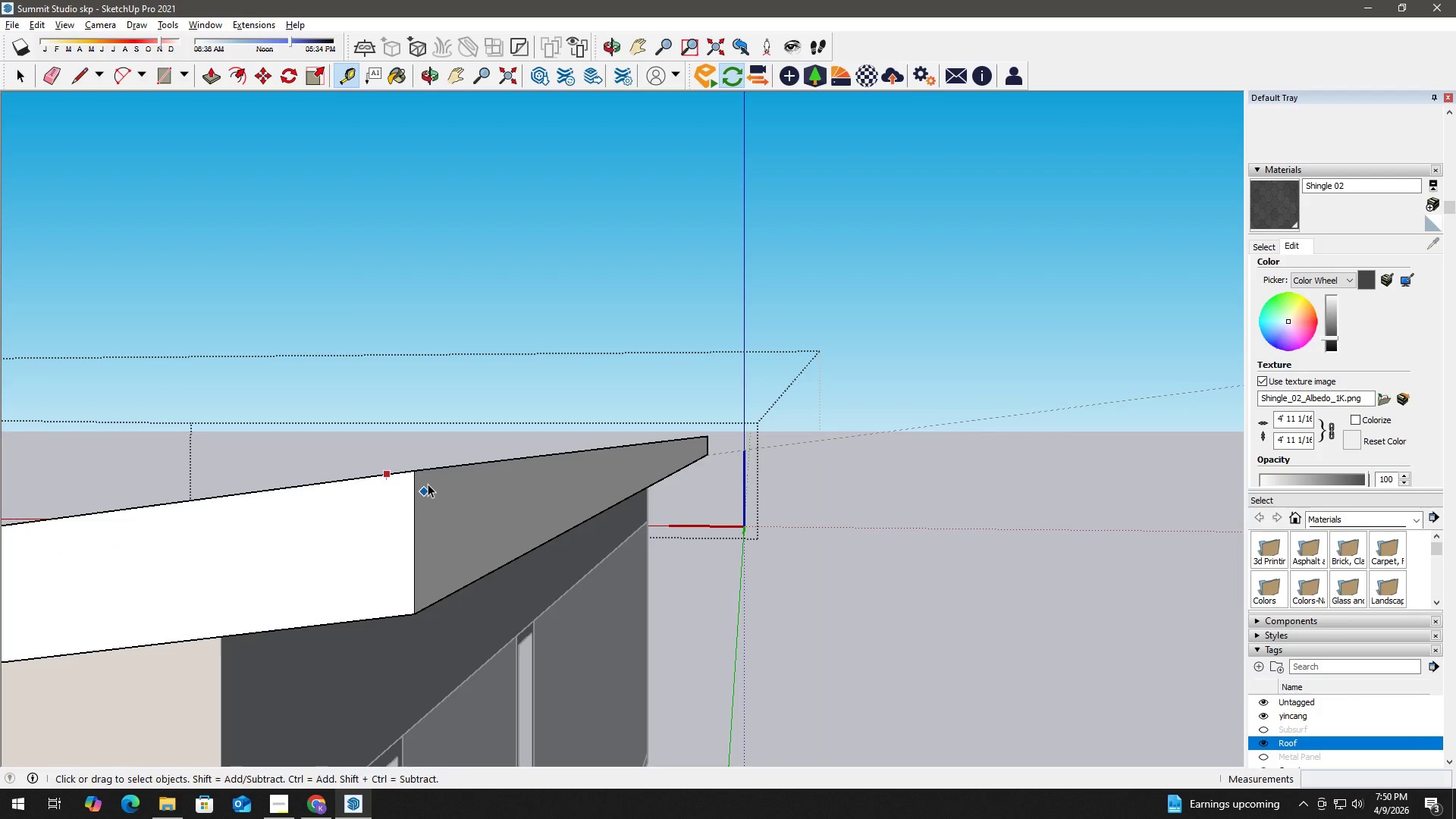 
key(T)
 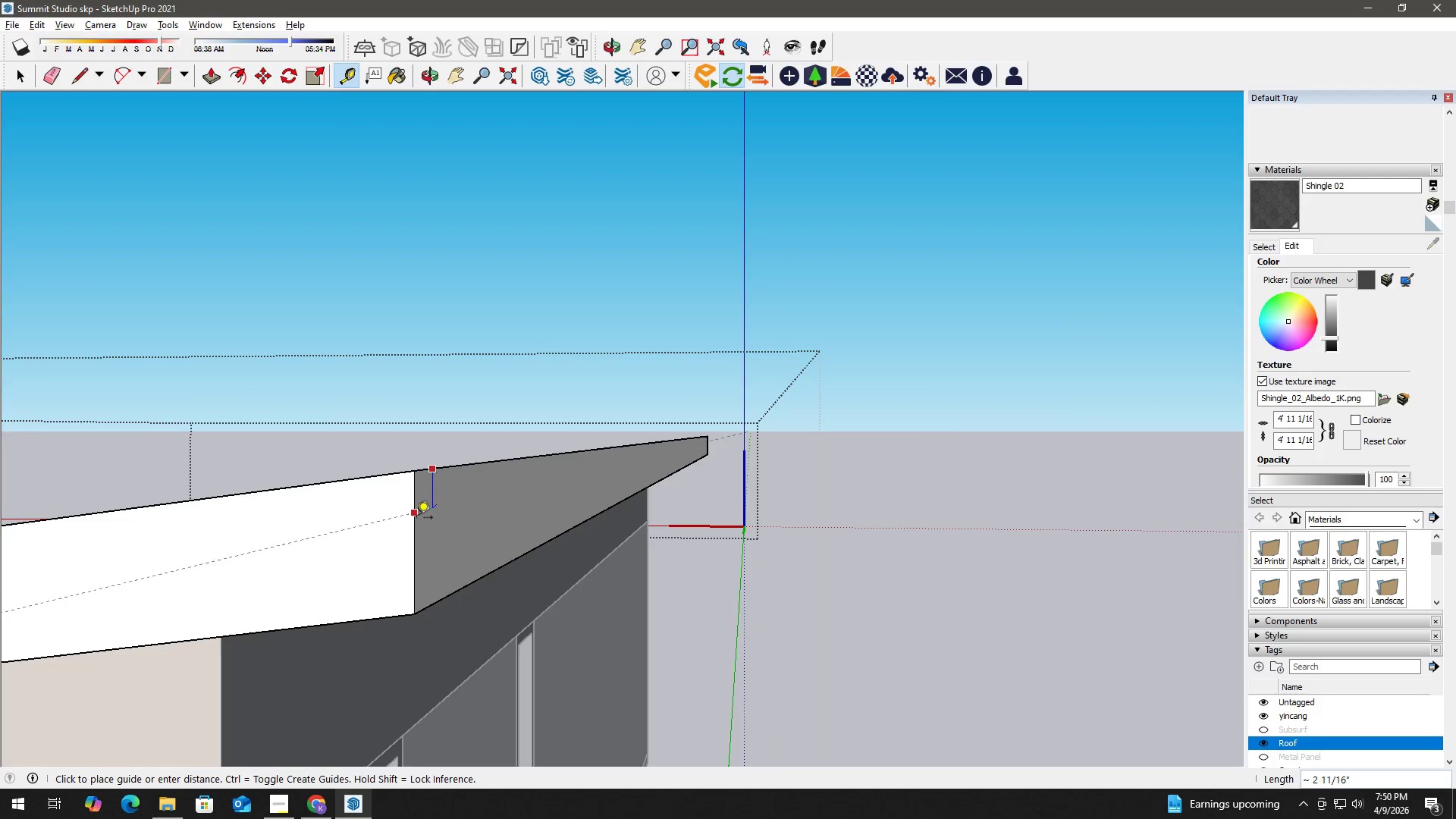 
key(Numpad2)
 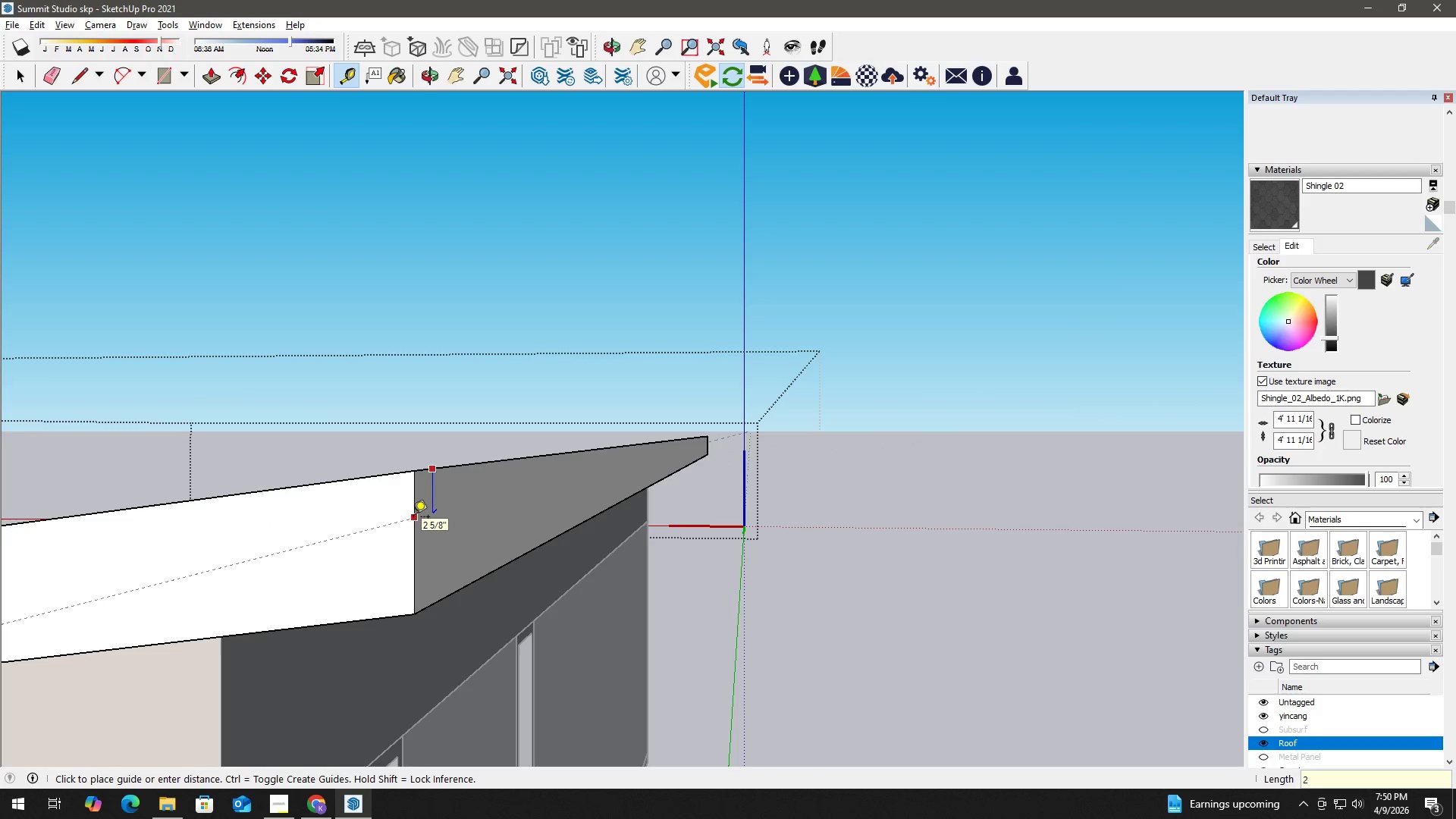 
key(Shift+Quote)
 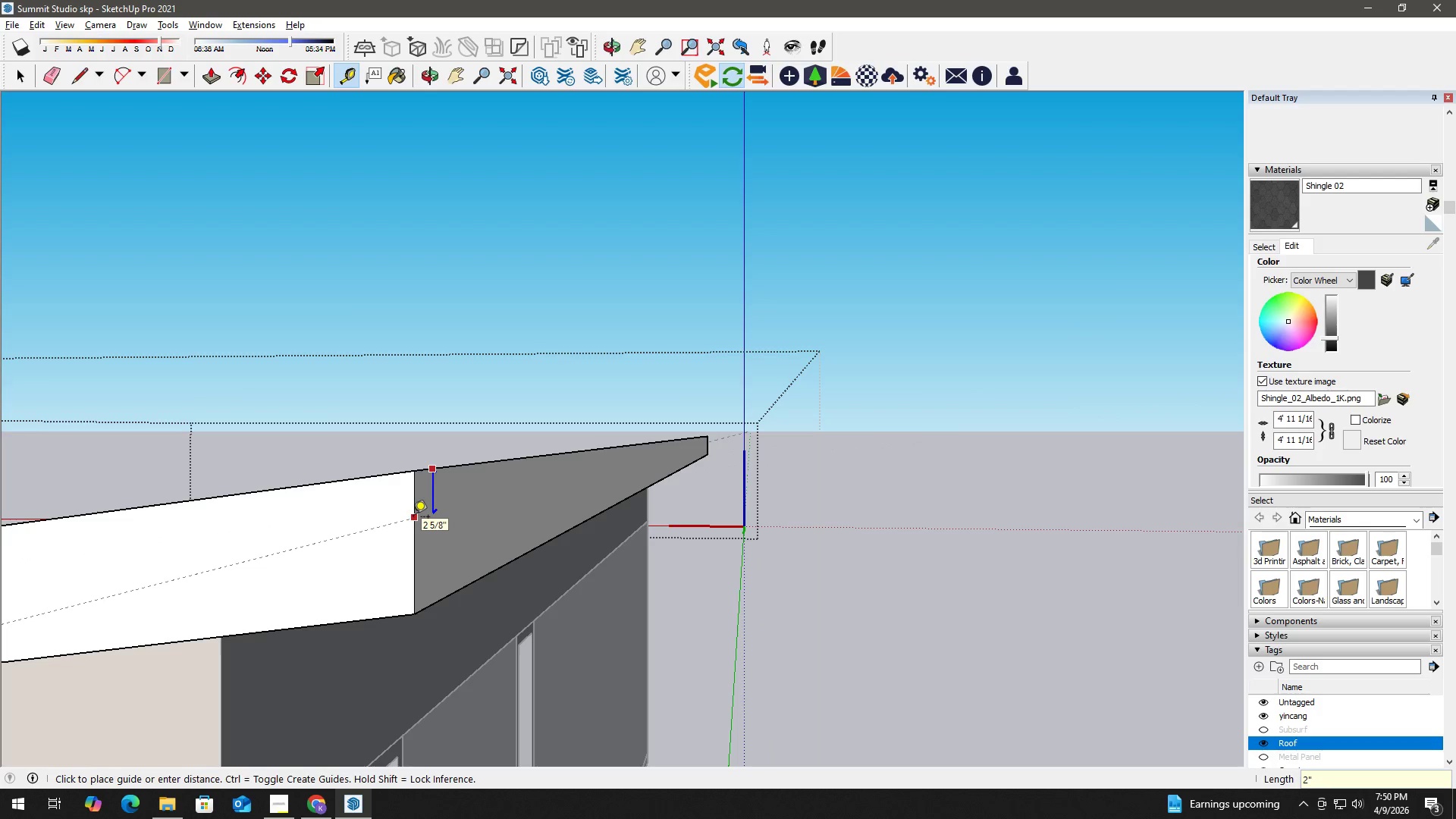 
key(Enter)
 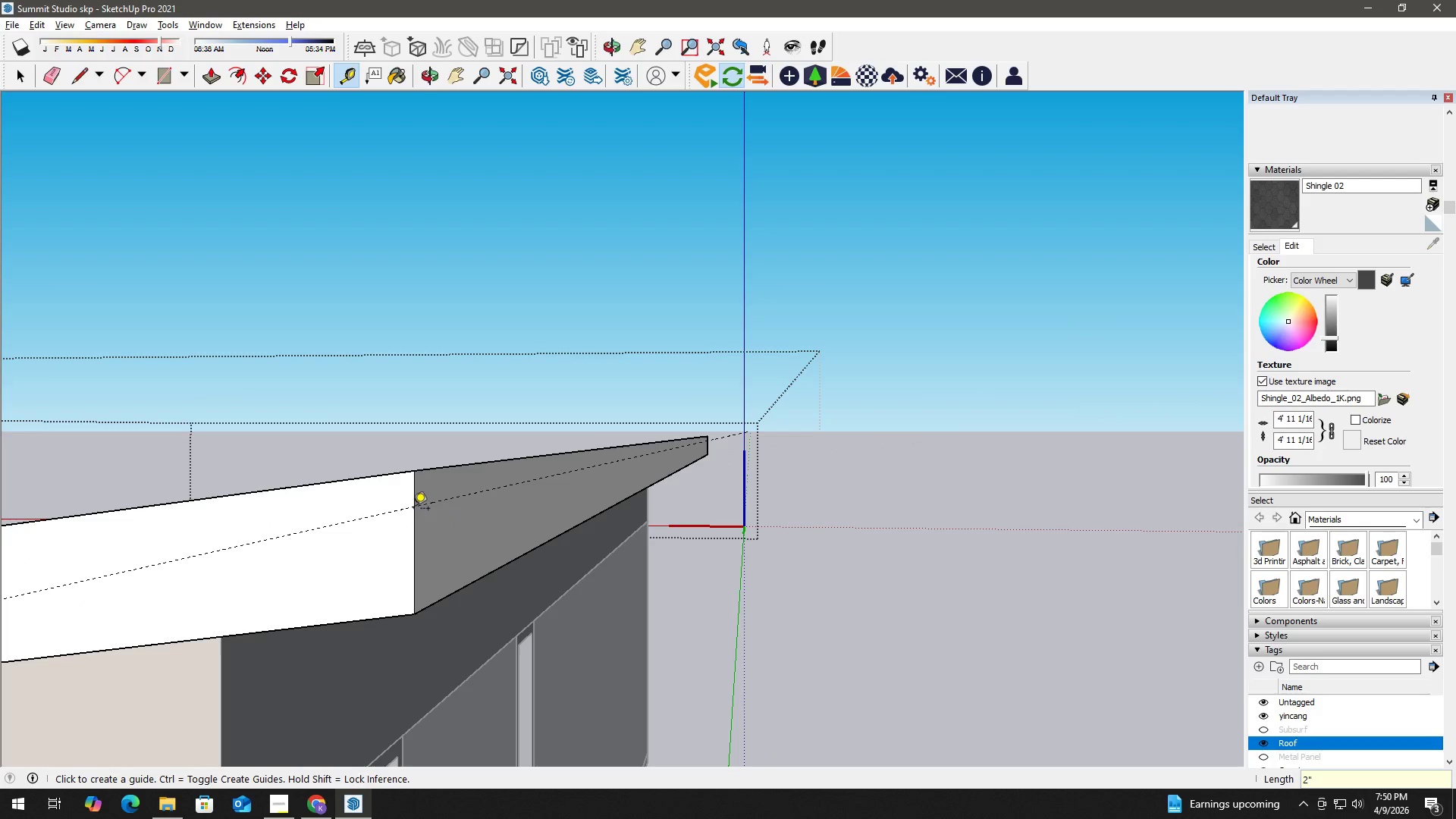 
key(Space)
 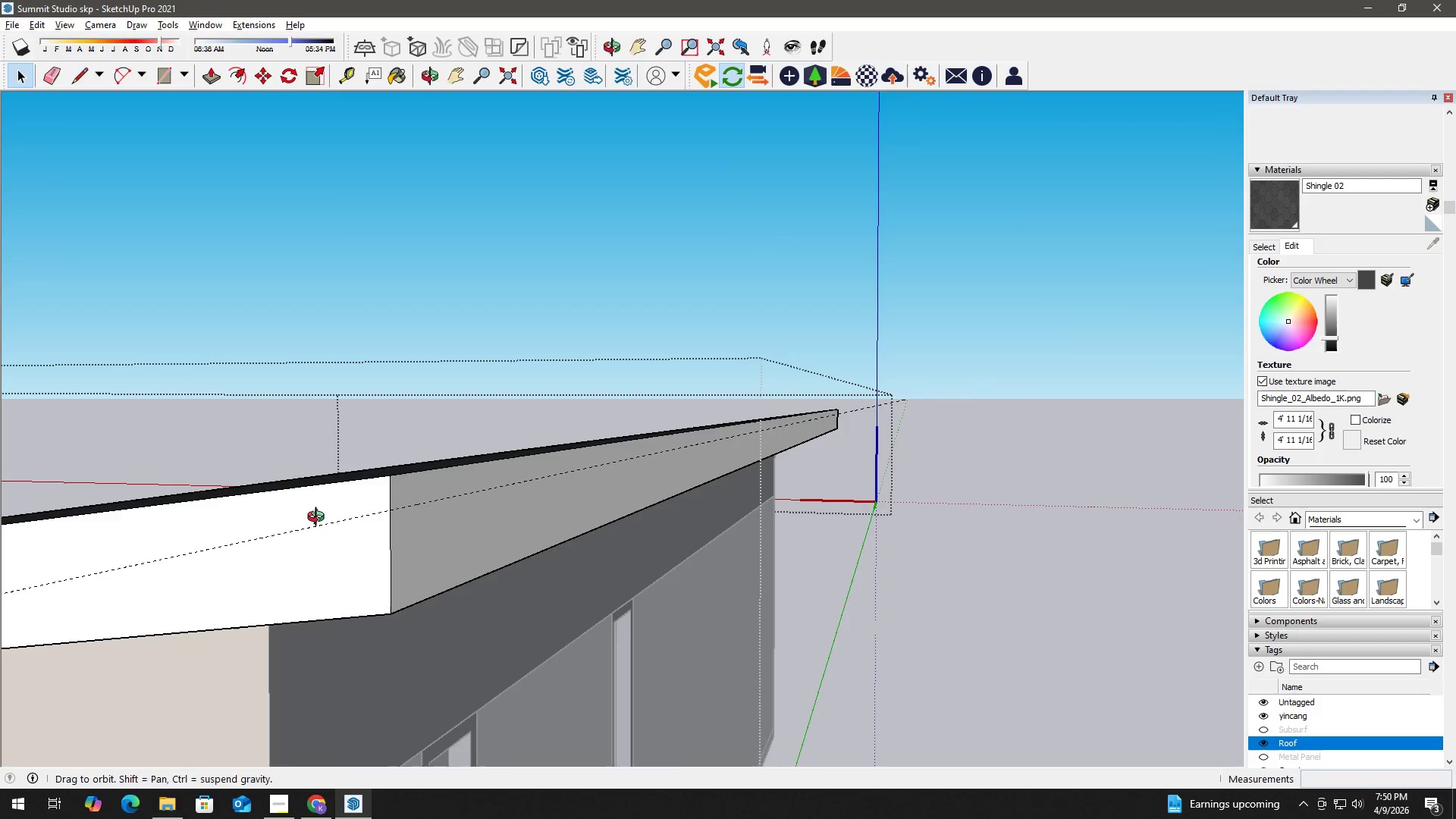 
type(l hh)
 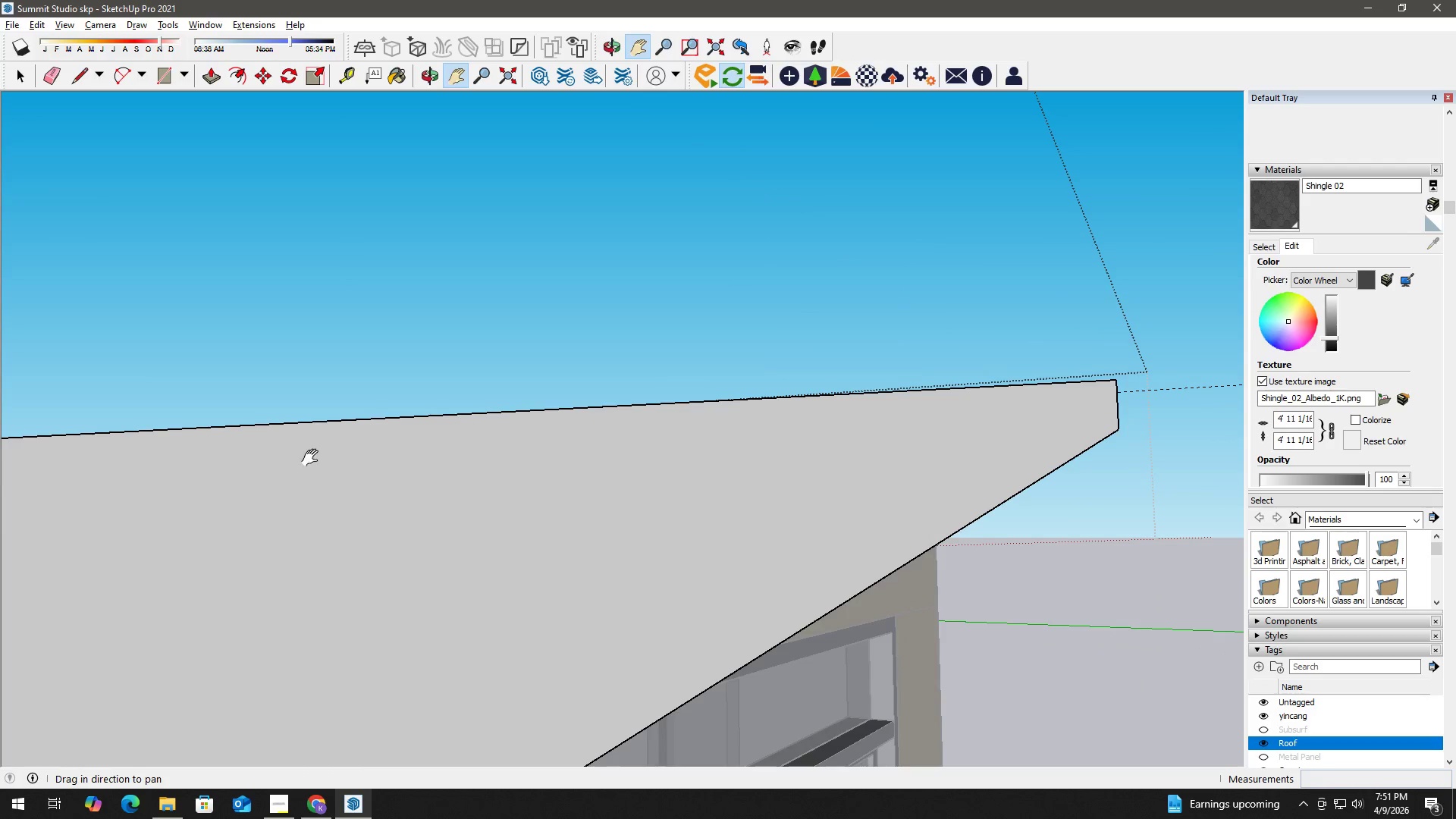 
left_click_drag(start_coordinate=[279, 538], to_coordinate=[872, 485])
 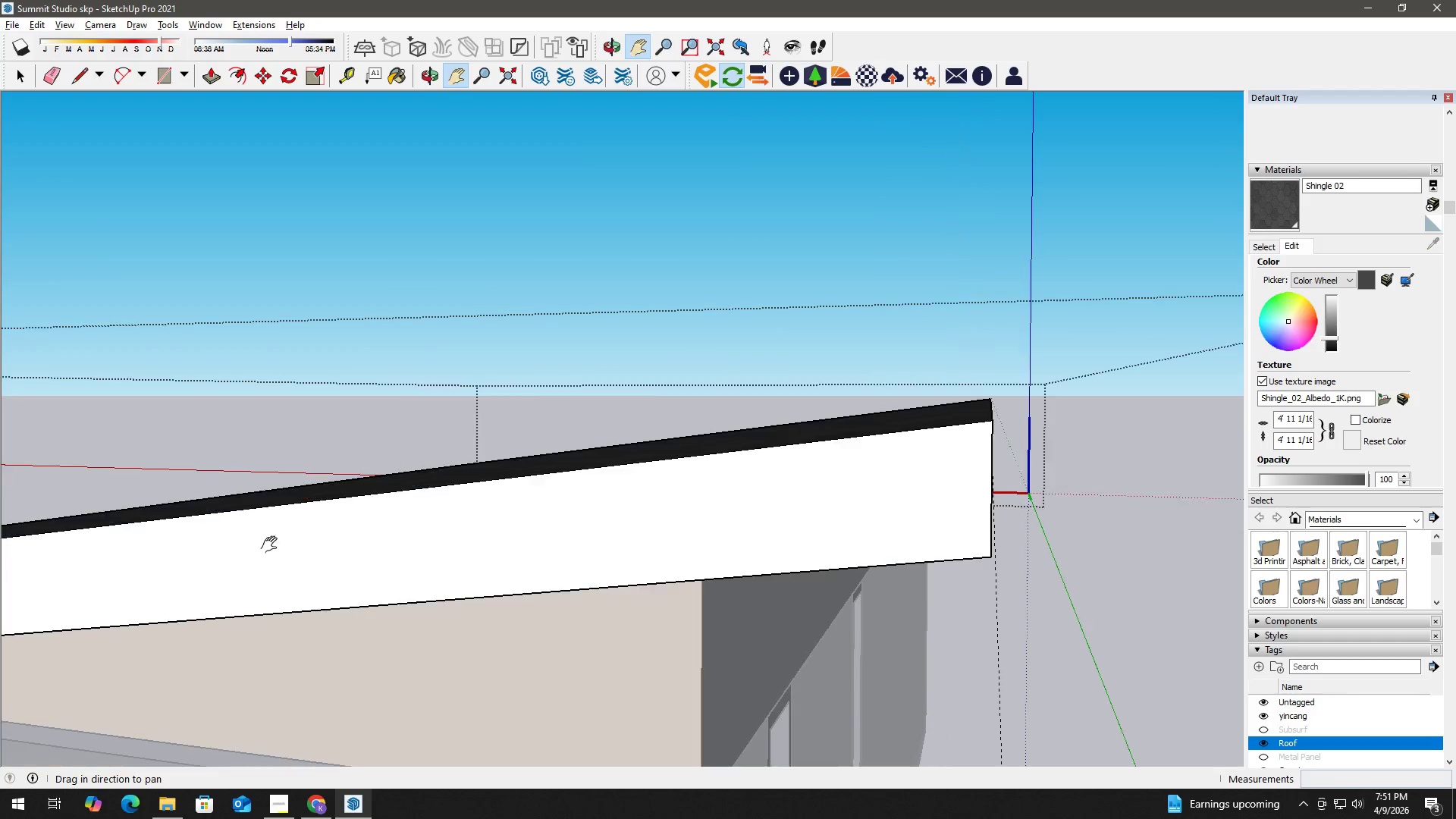 
left_click_drag(start_coordinate=[306, 545], to_coordinate=[722, 402])
 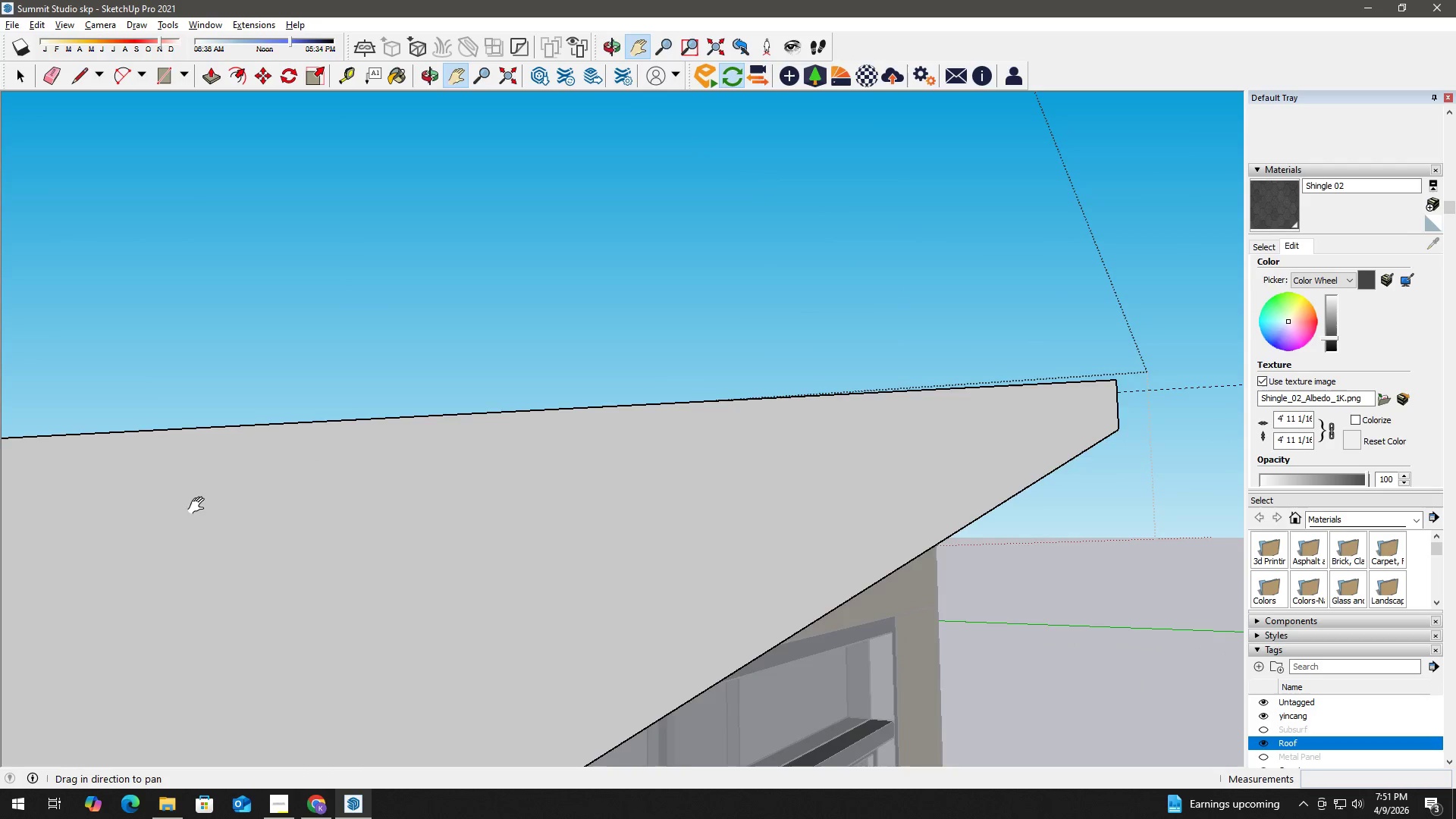 
left_click_drag(start_coordinate=[218, 515], to_coordinate=[718, 410])
 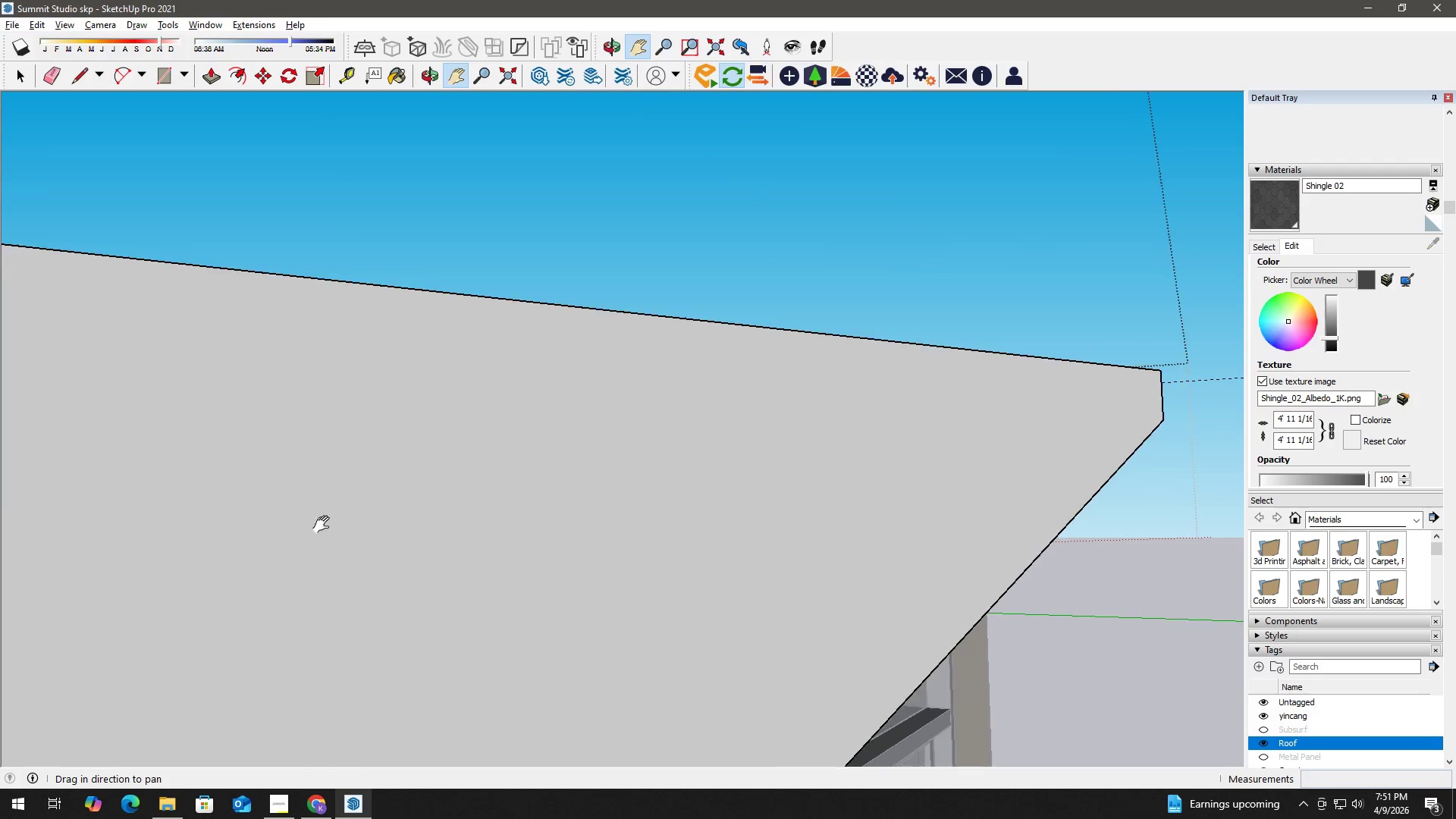 
left_click_drag(start_coordinate=[321, 526], to_coordinate=[1024, 541])
 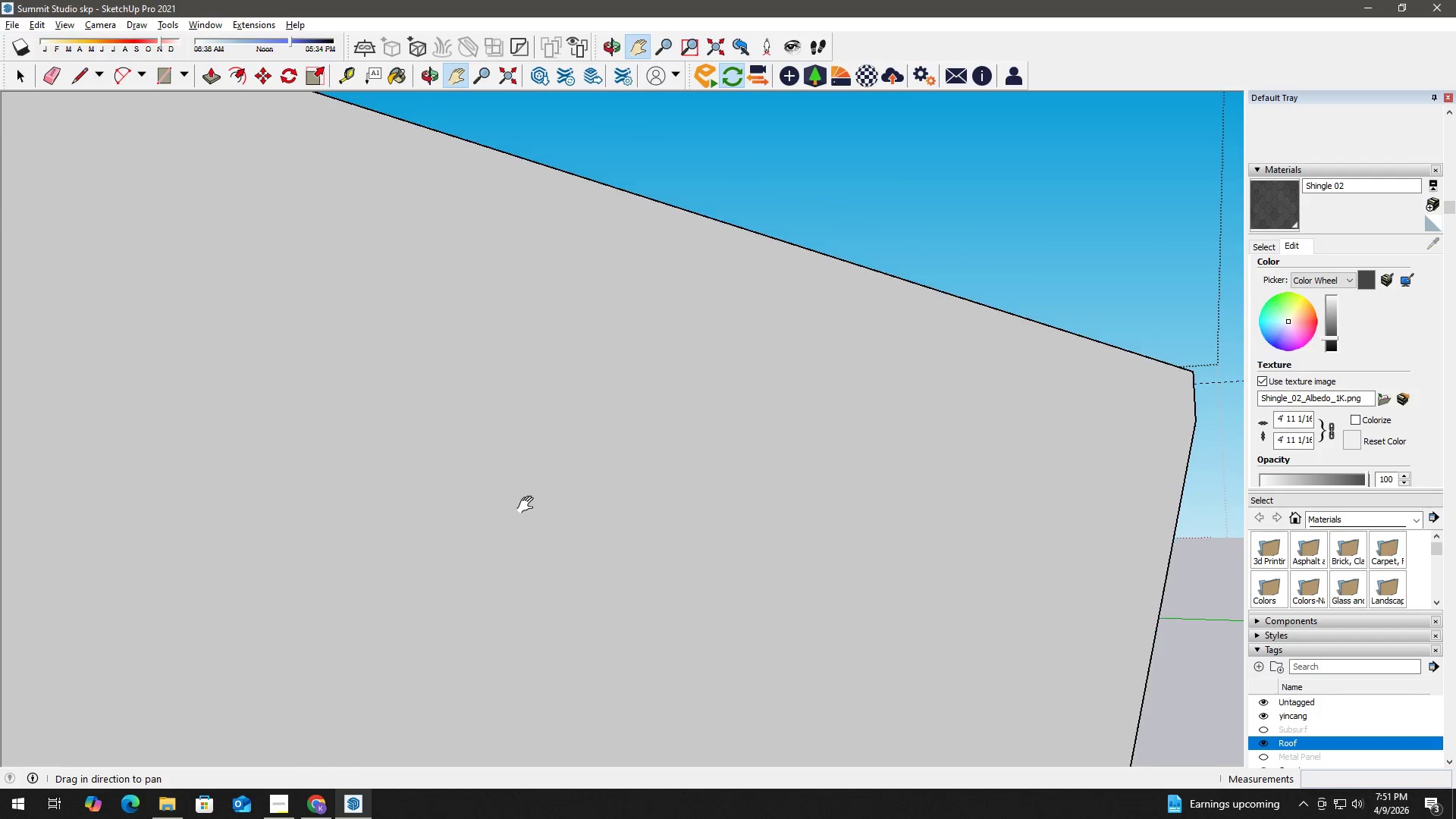 
scroll: coordinate [529, 505], scroll_direction: down, amount: 4.0
 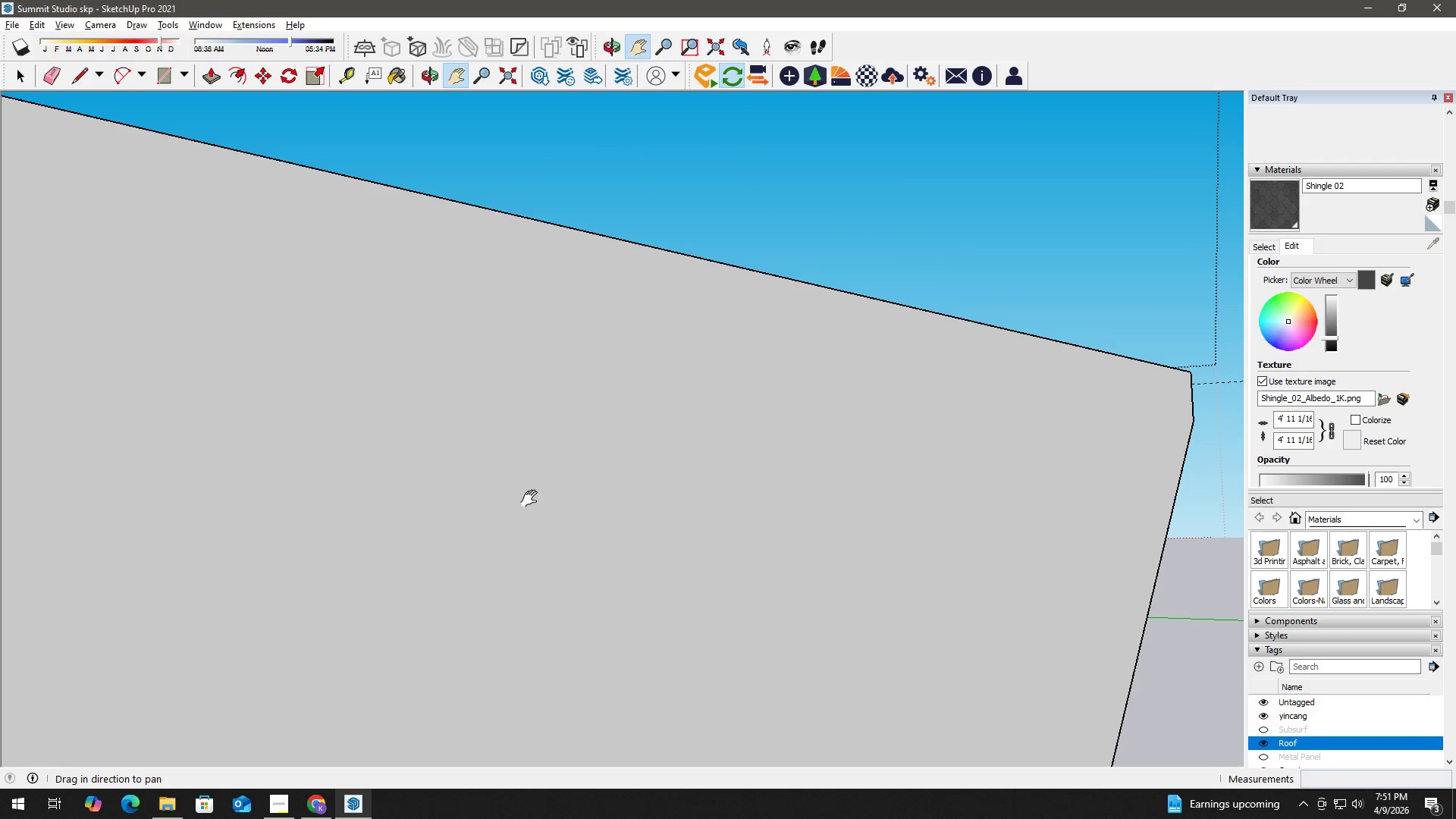 
key(H)
 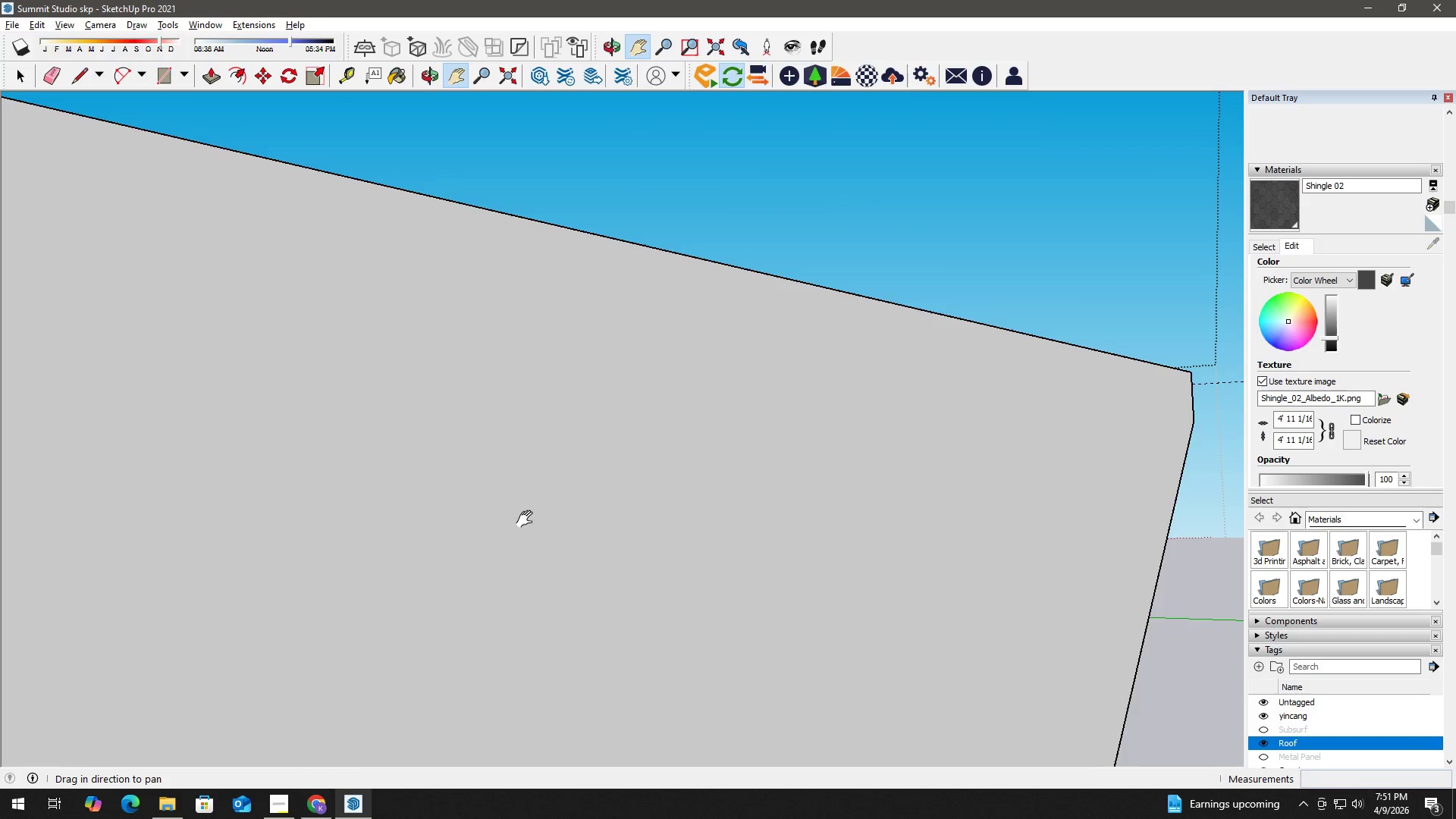 
left_click_drag(start_coordinate=[501, 513], to_coordinate=[689, 519])
 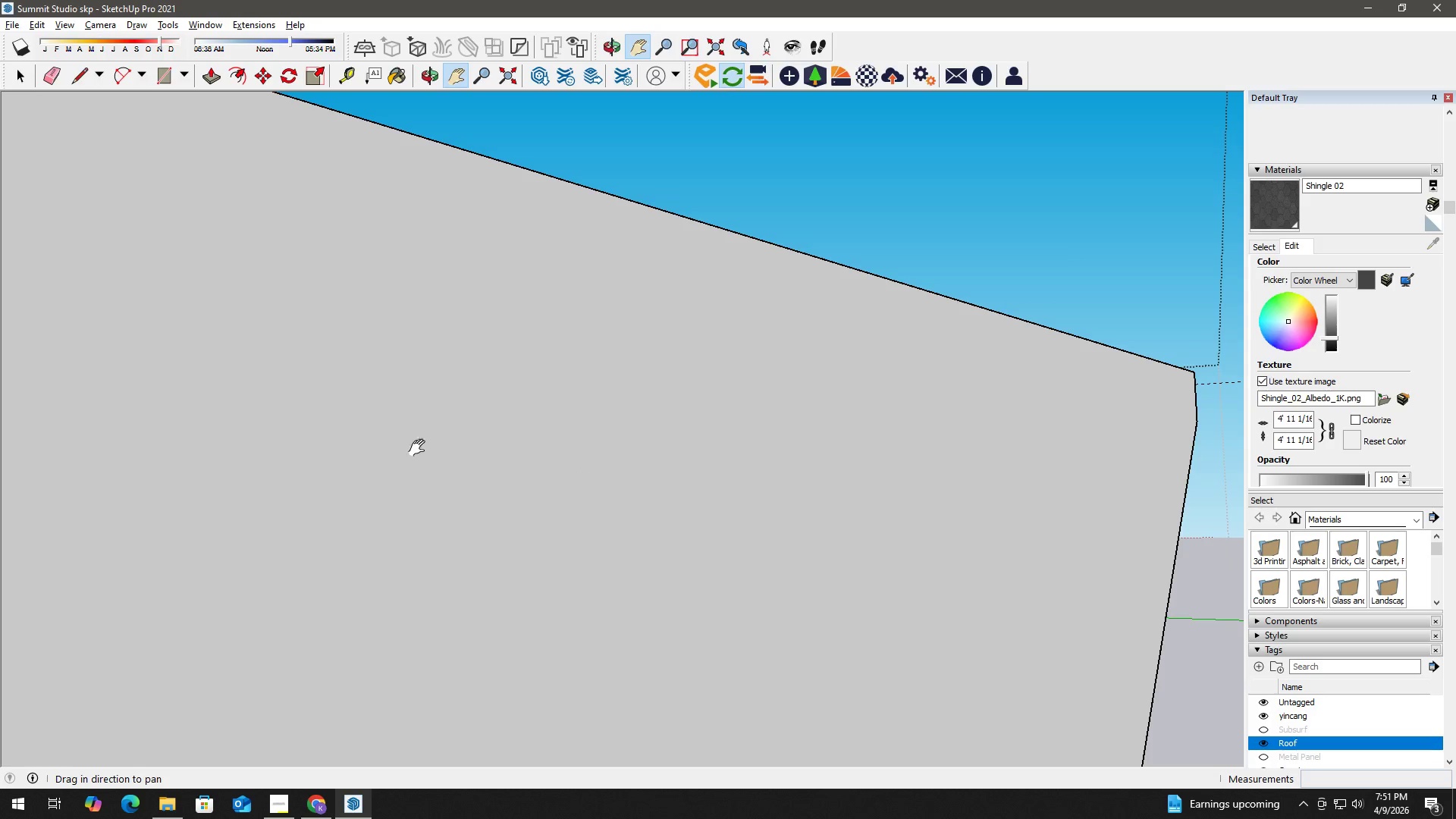 
scroll: coordinate [457, 471], scroll_direction: down, amount: 17.0
 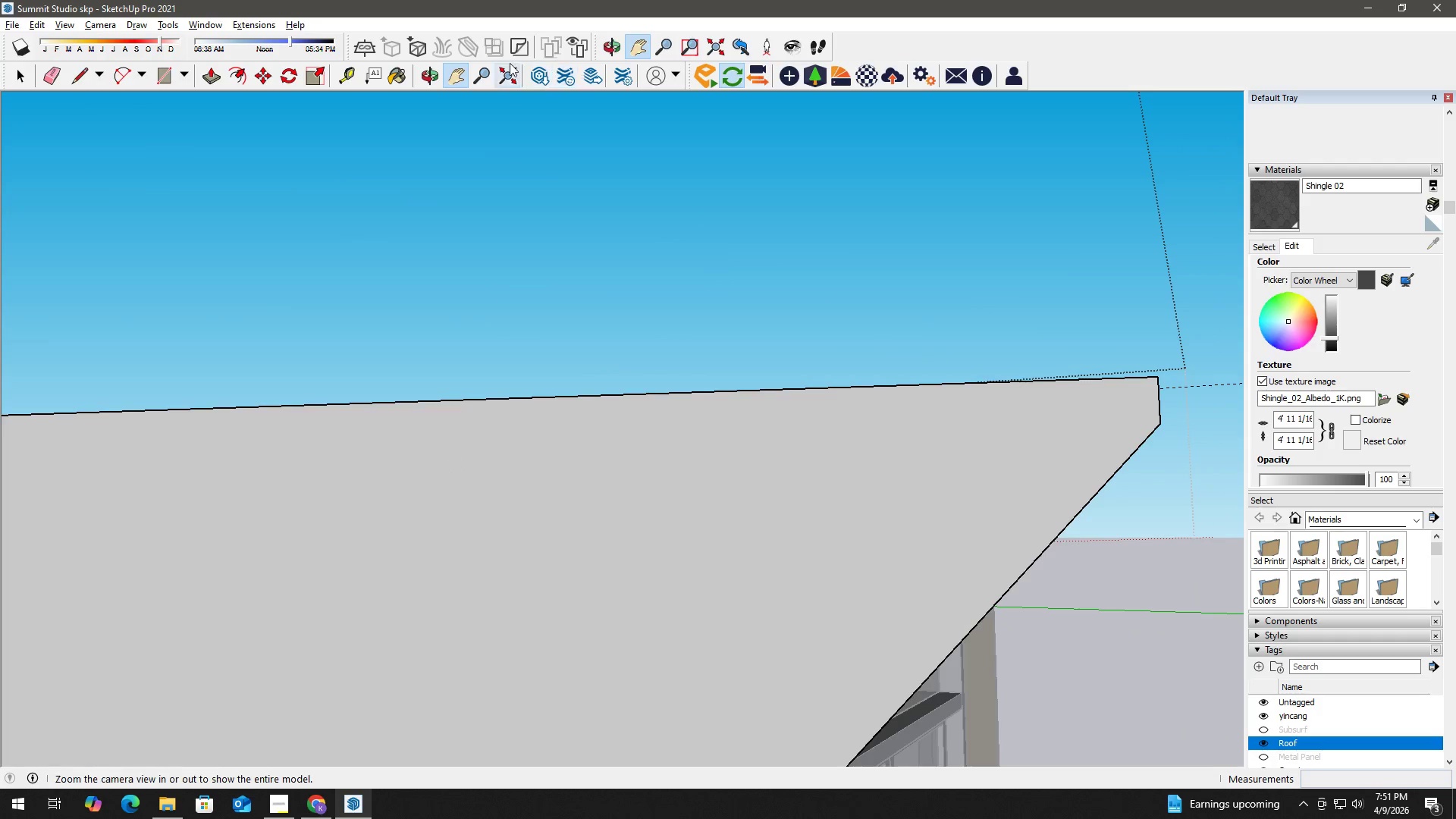 
left_click([507, 74])
 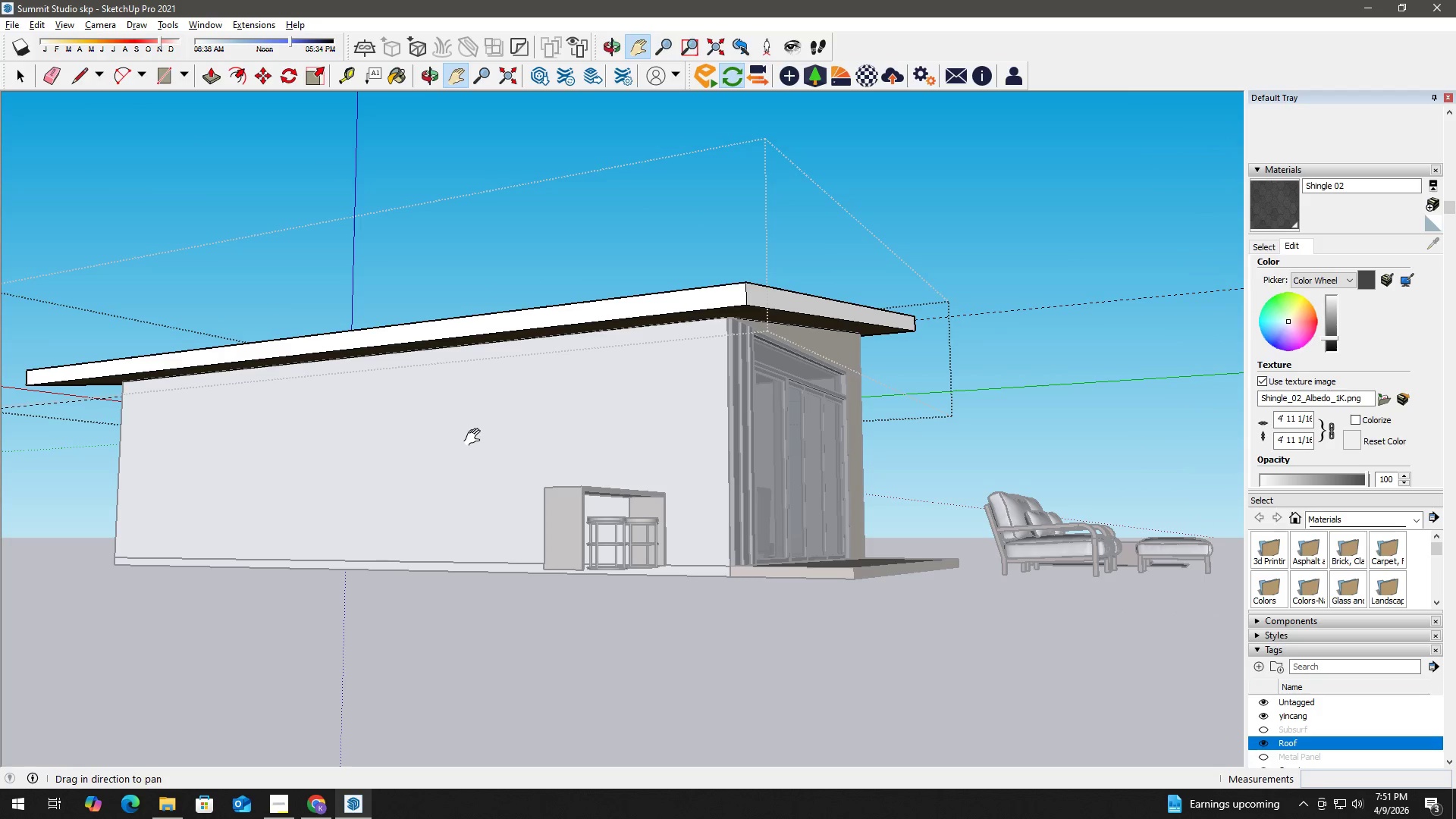 
key(T)
 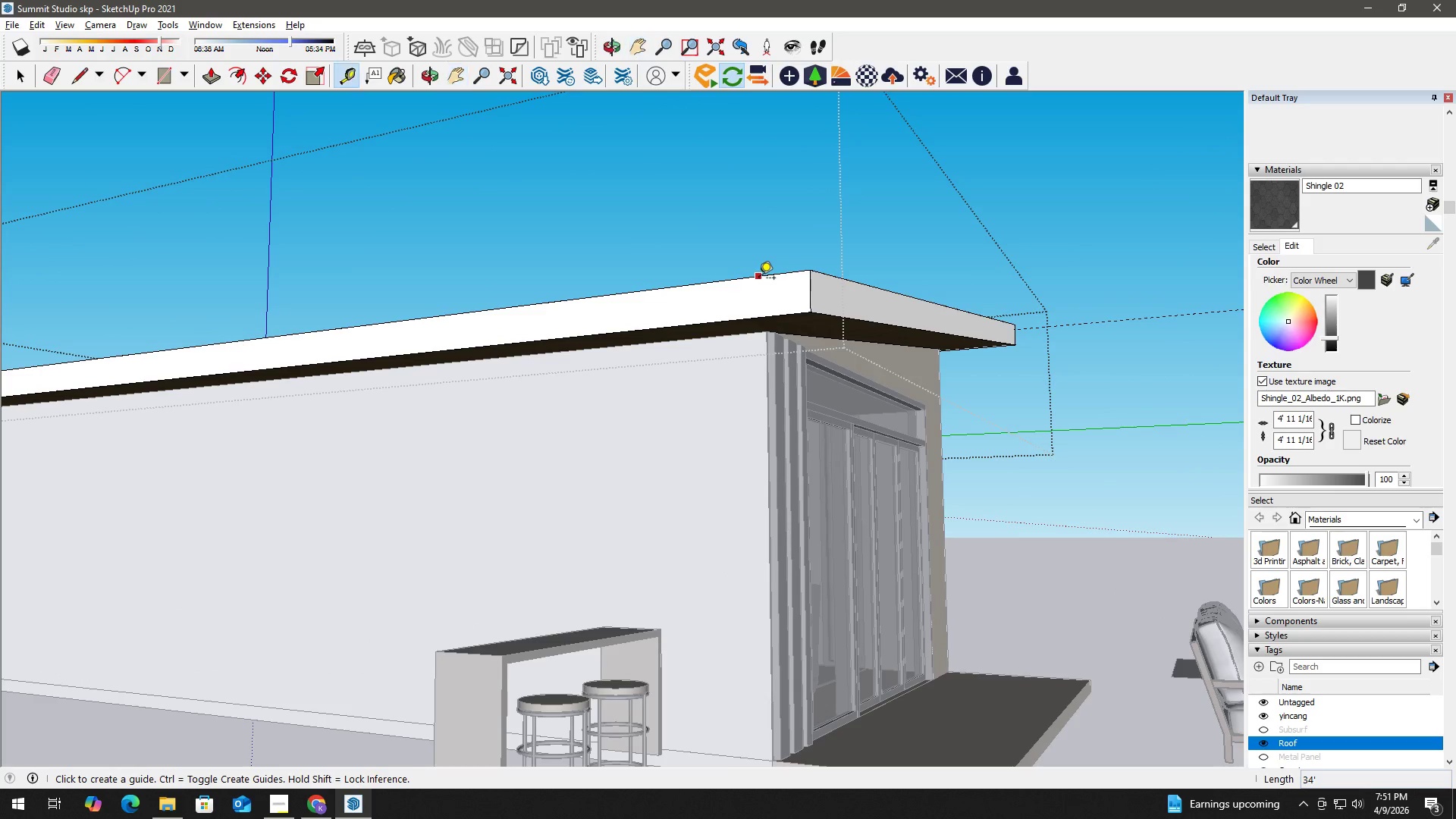 
scroll: coordinate [720, 308], scroll_direction: up, amount: 10.0
 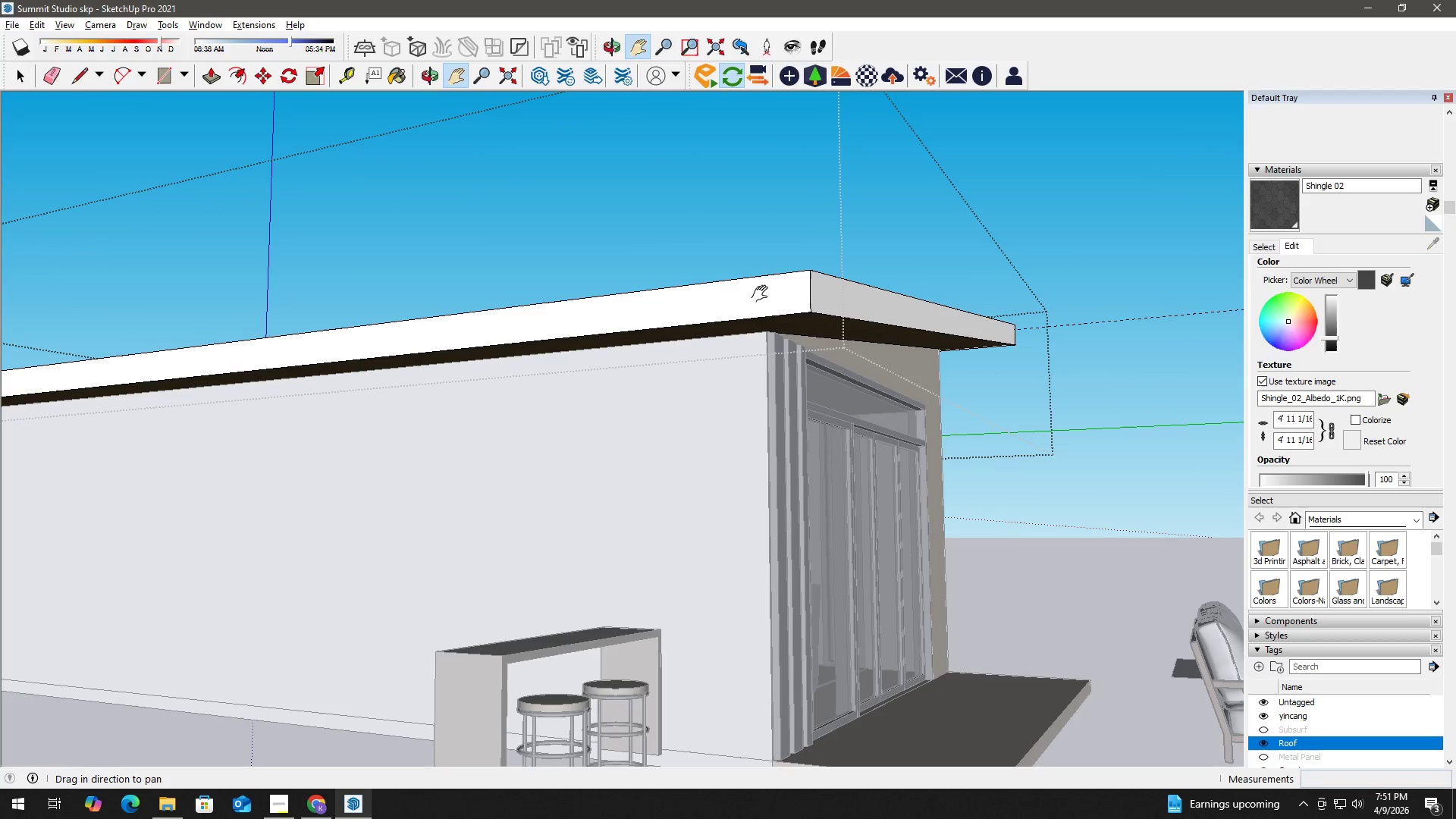 
left_click([759, 279])
 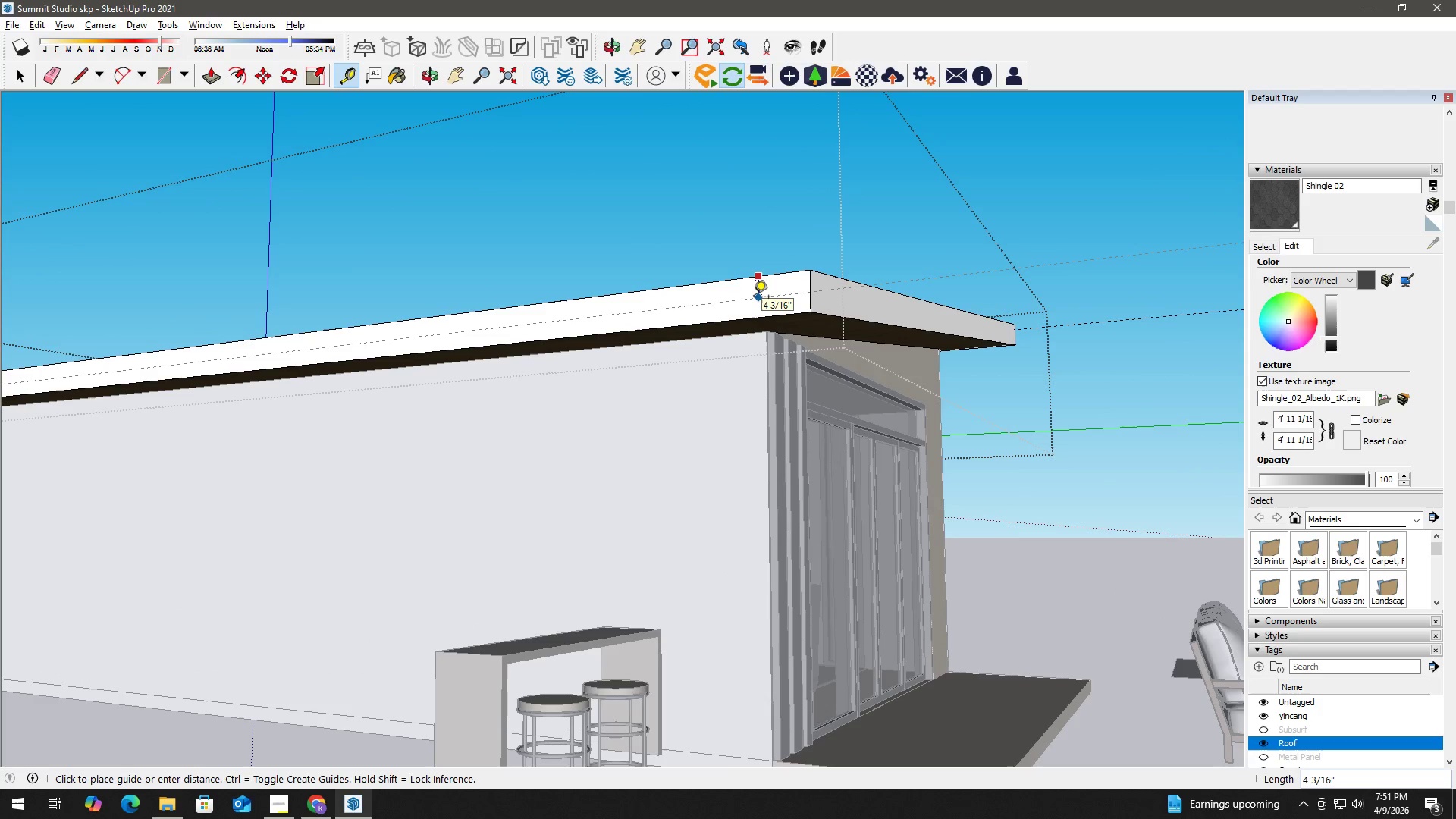 
key(Numpad2)
 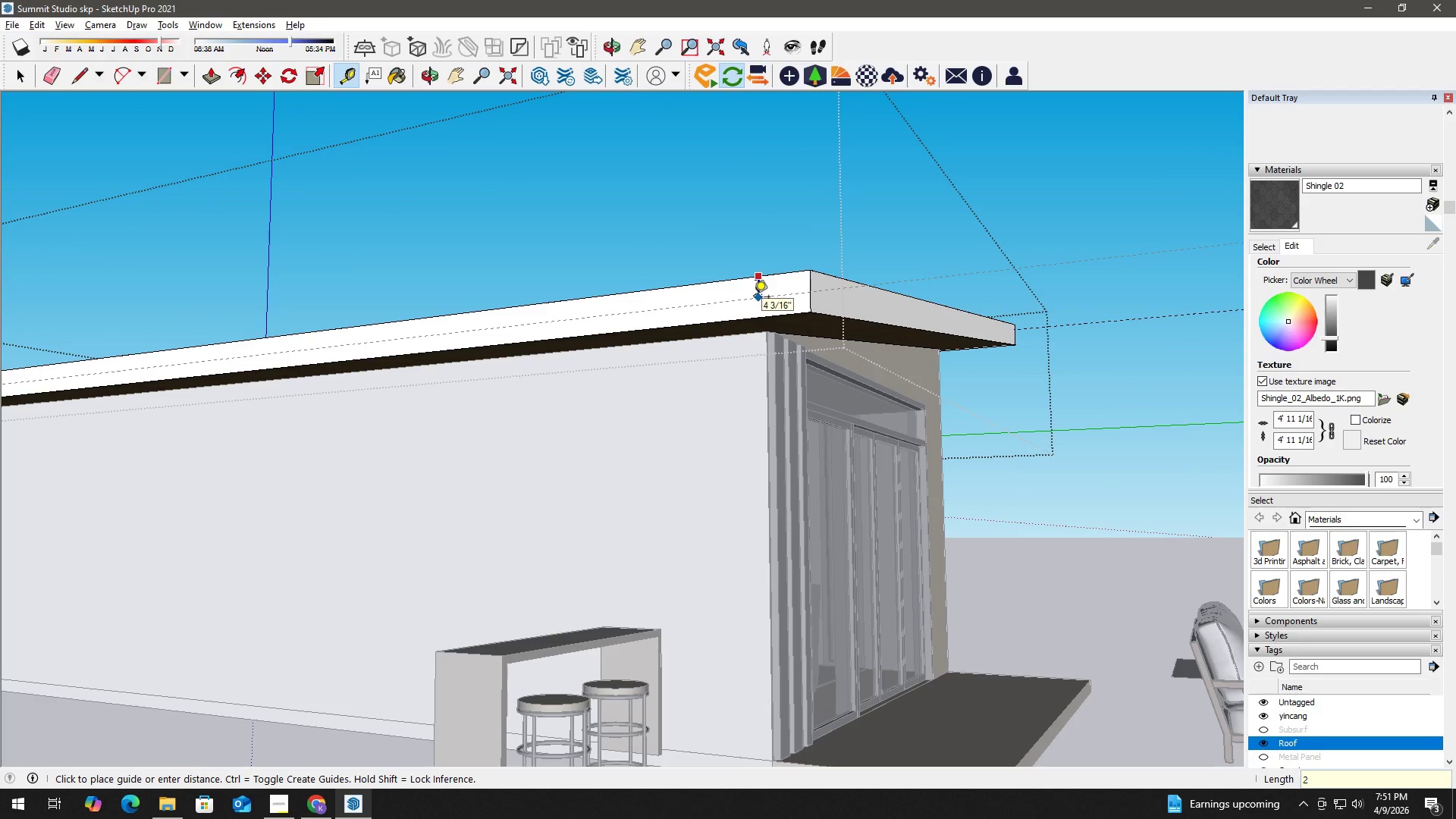 
key(Shift+Quote)
 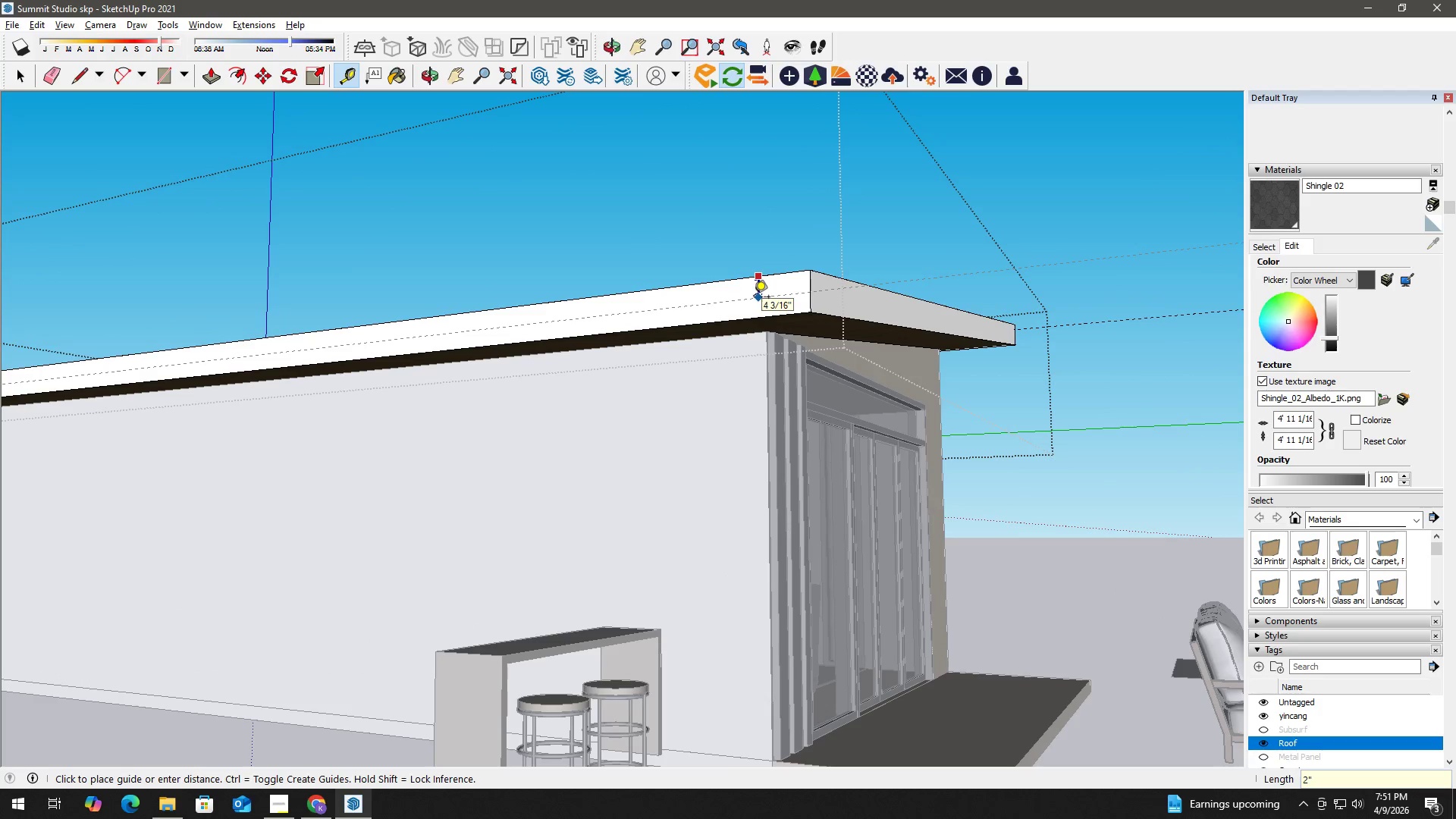 
key(Enter)
 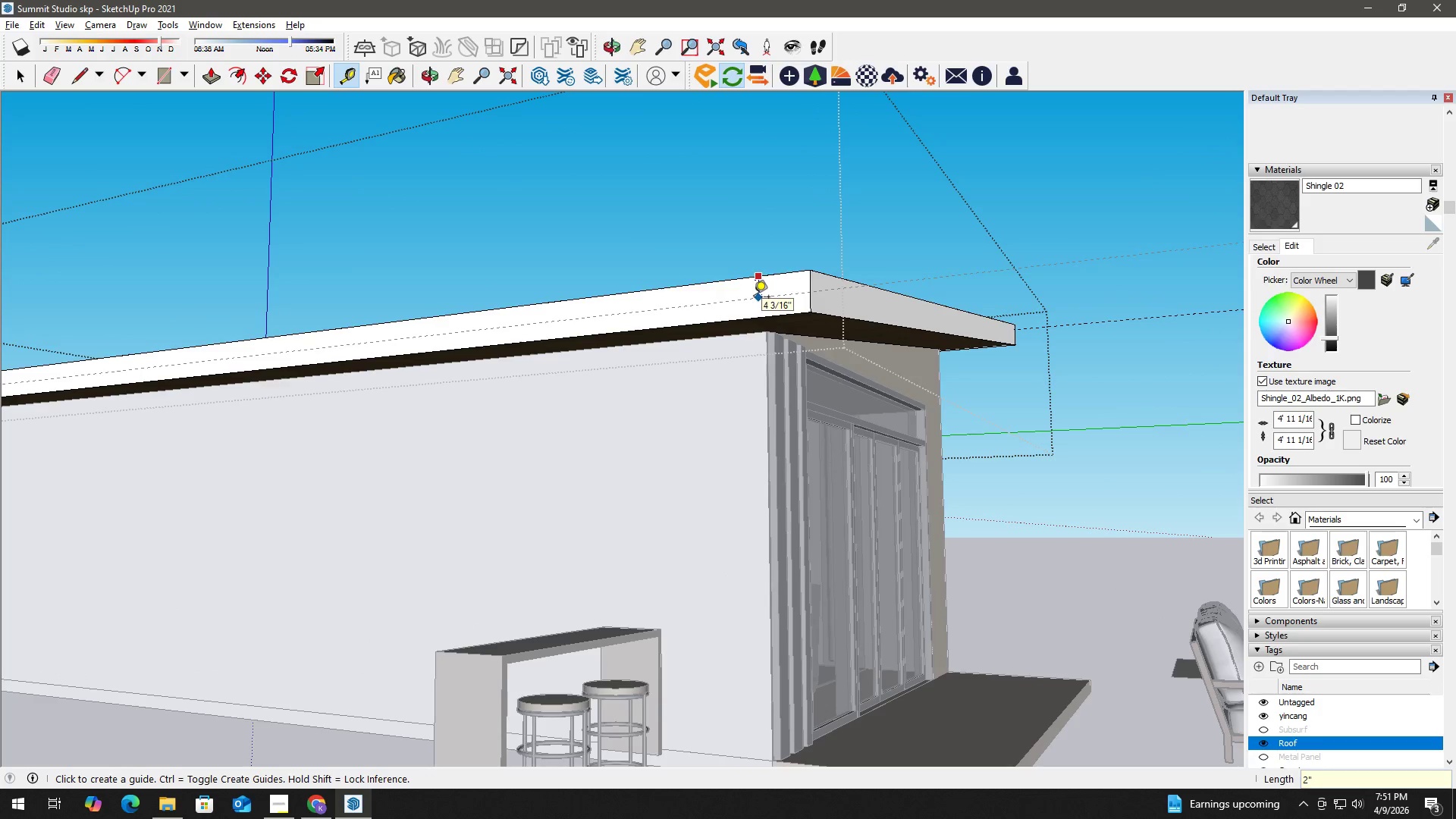 
key(Space)
 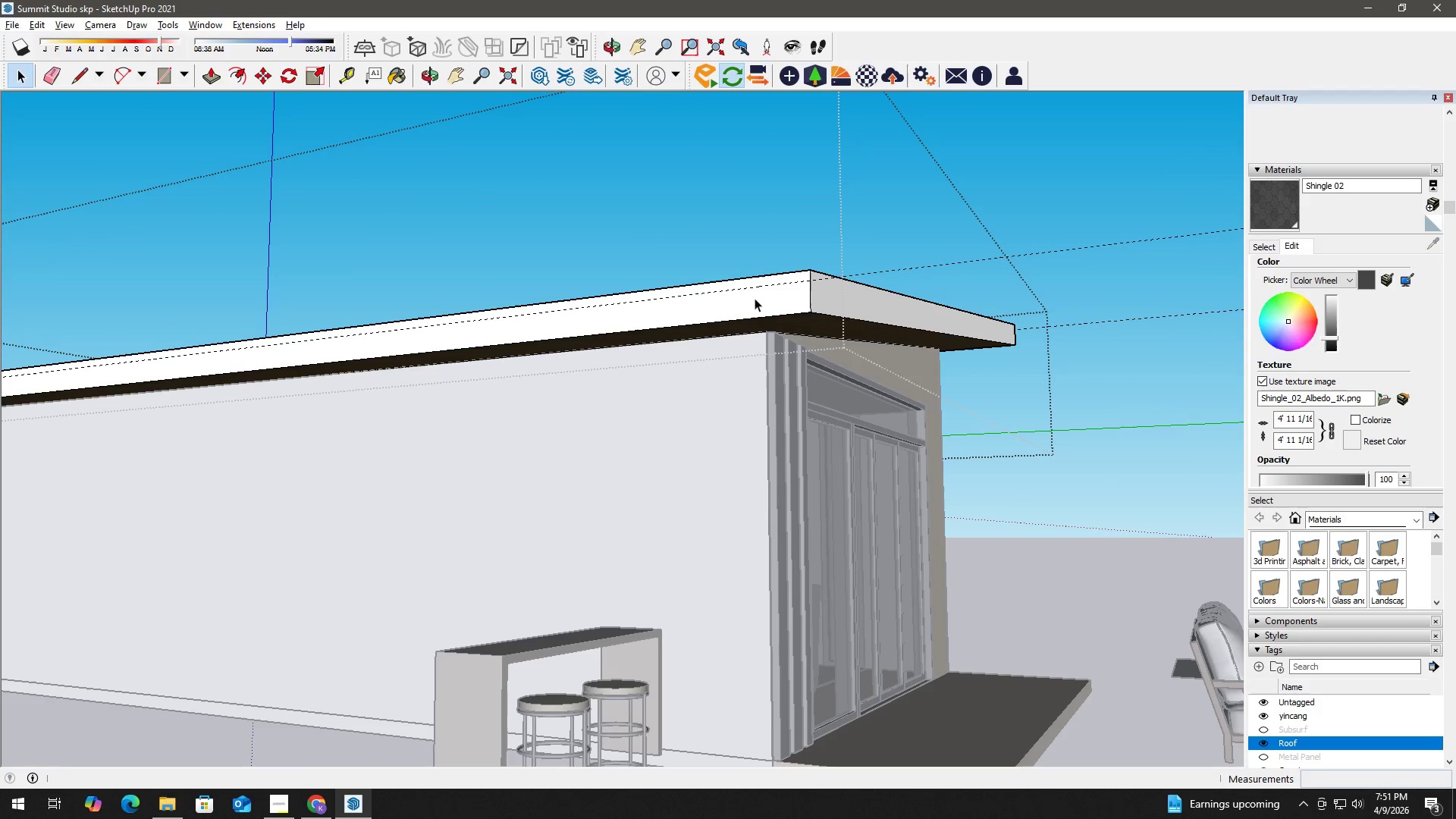 
key(H)
 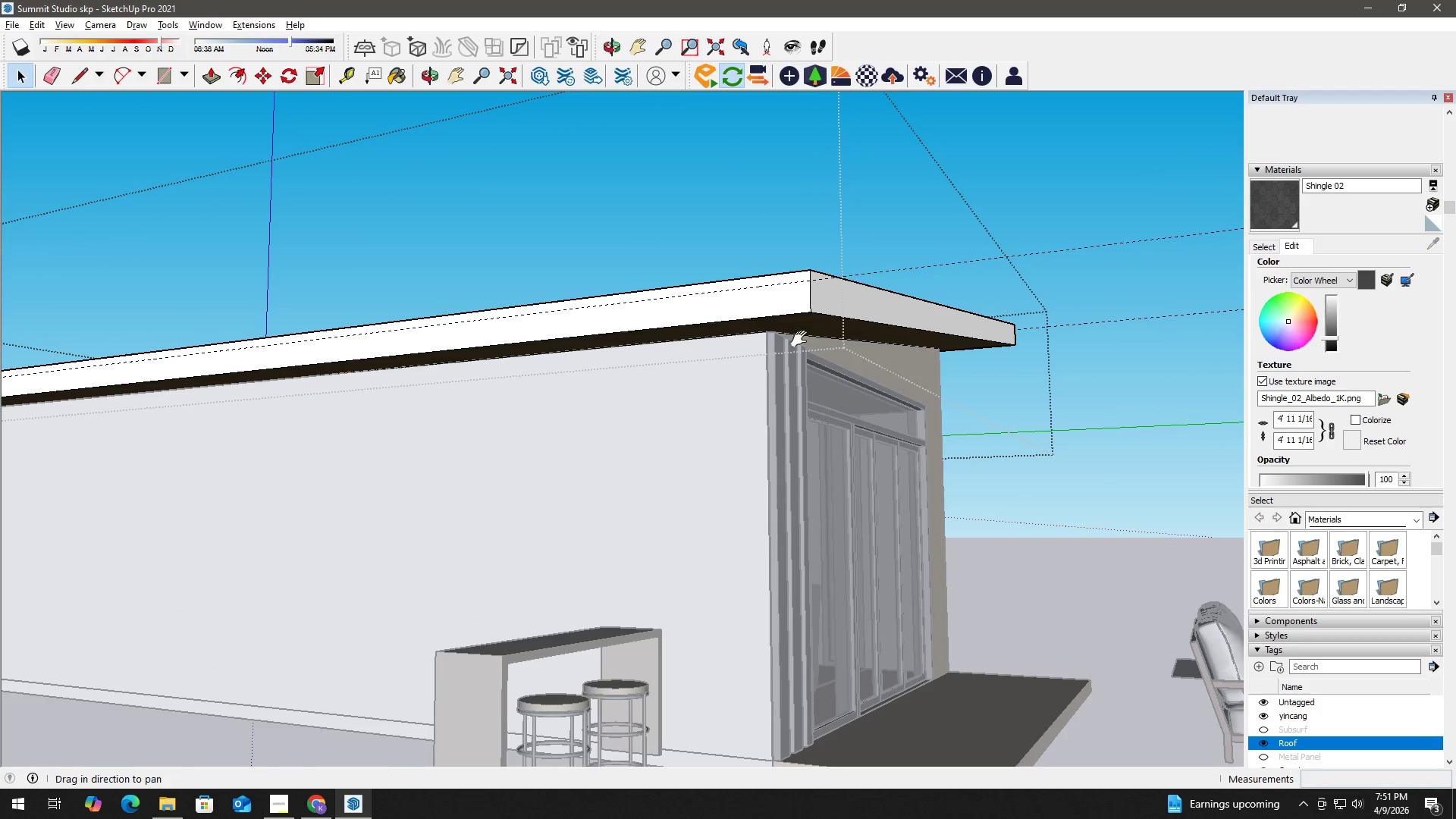 
scroll: coordinate [771, 321], scroll_direction: down, amount: 3.0
 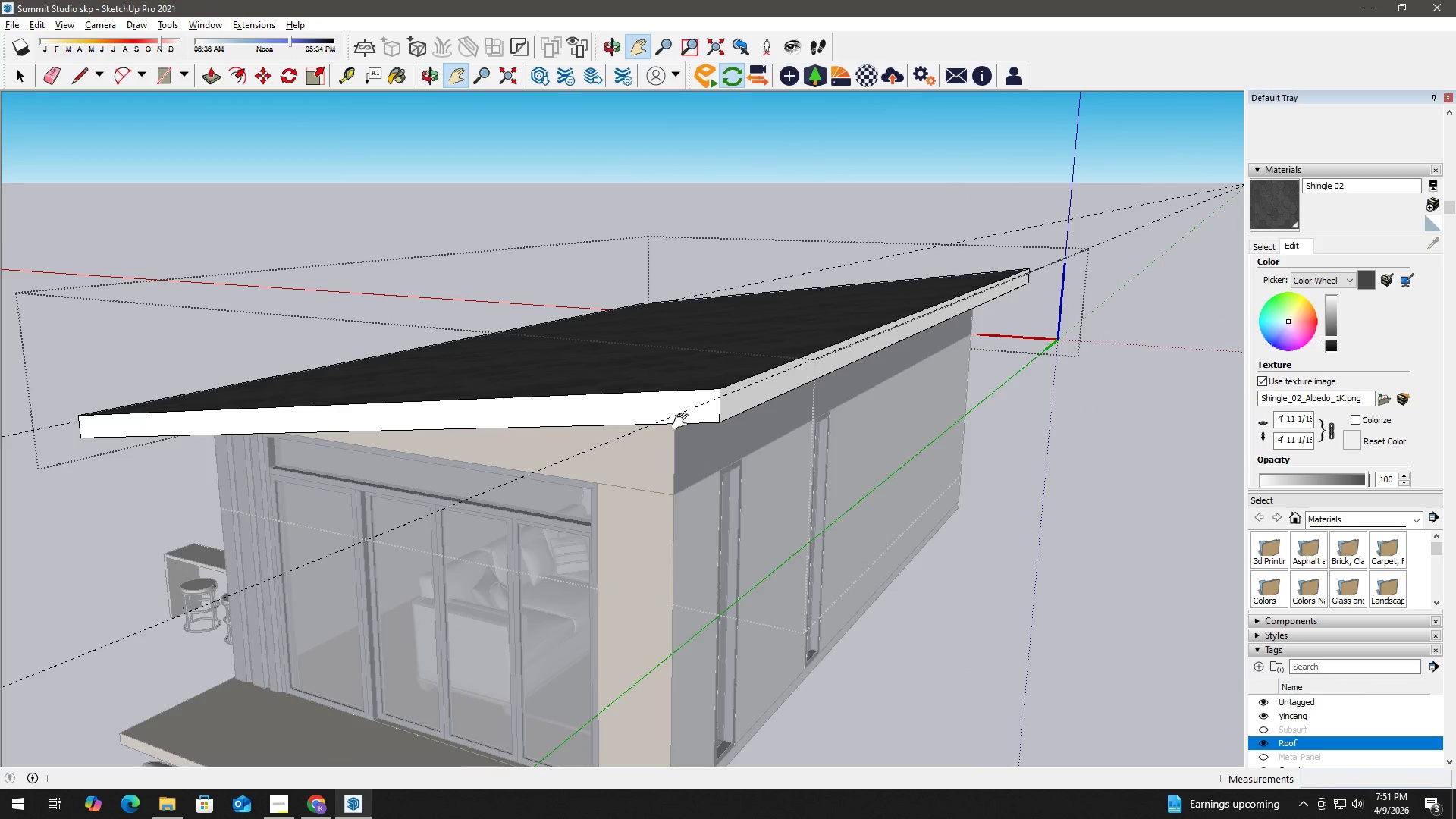 
key(L)
 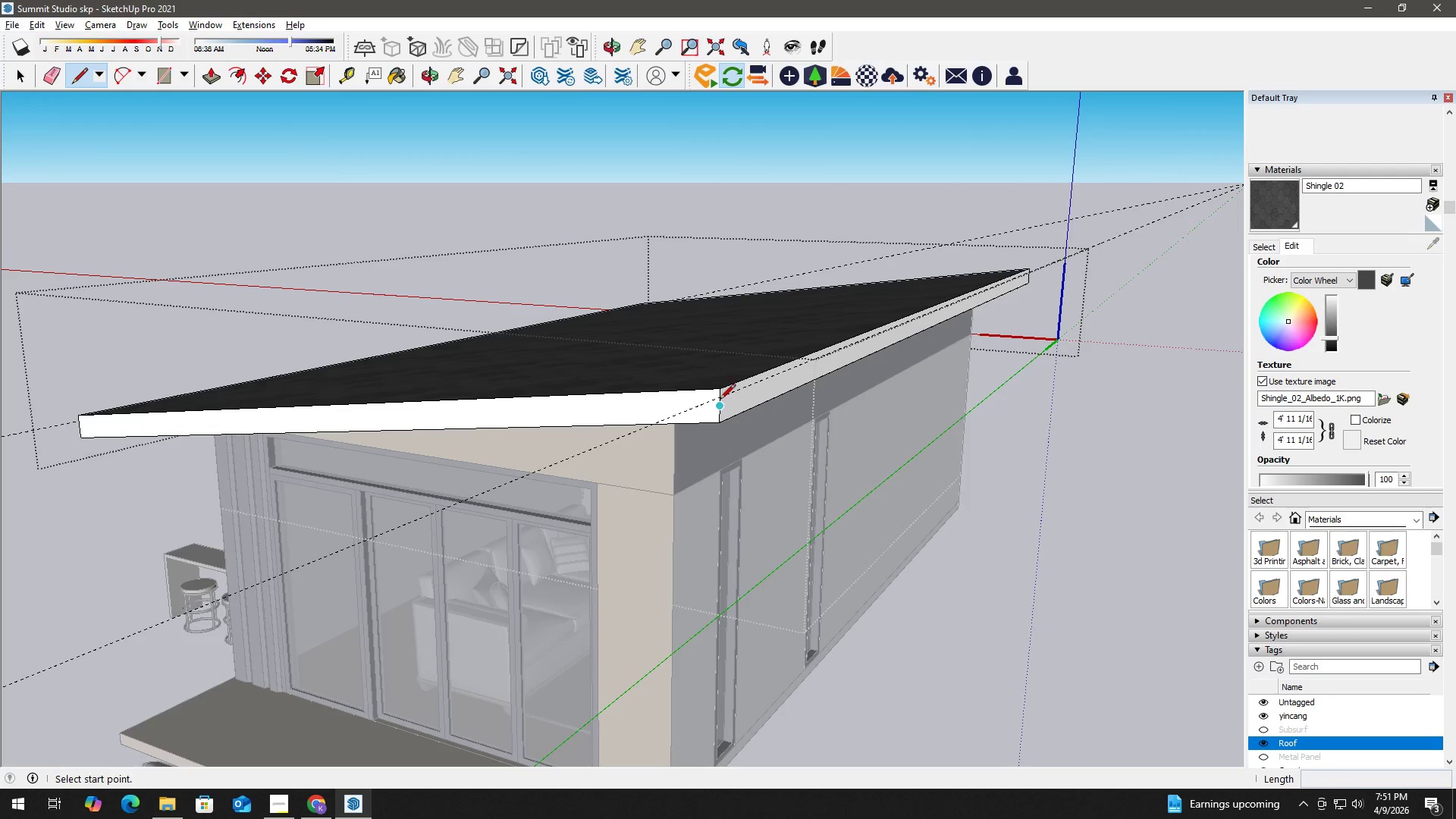 
left_click([720, 398])
 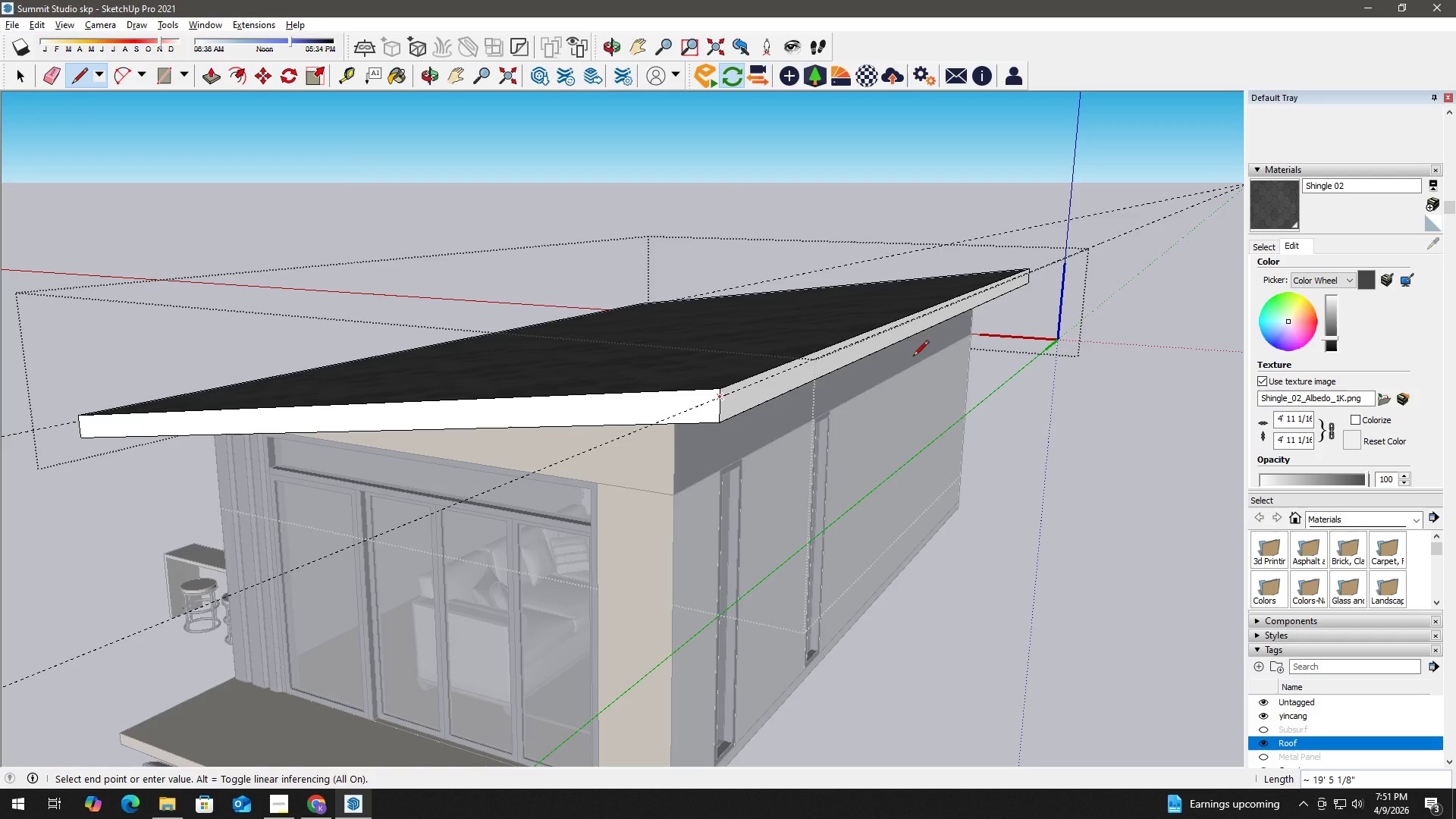 
hold_key(key=ShiftLeft, duration=0.56)
 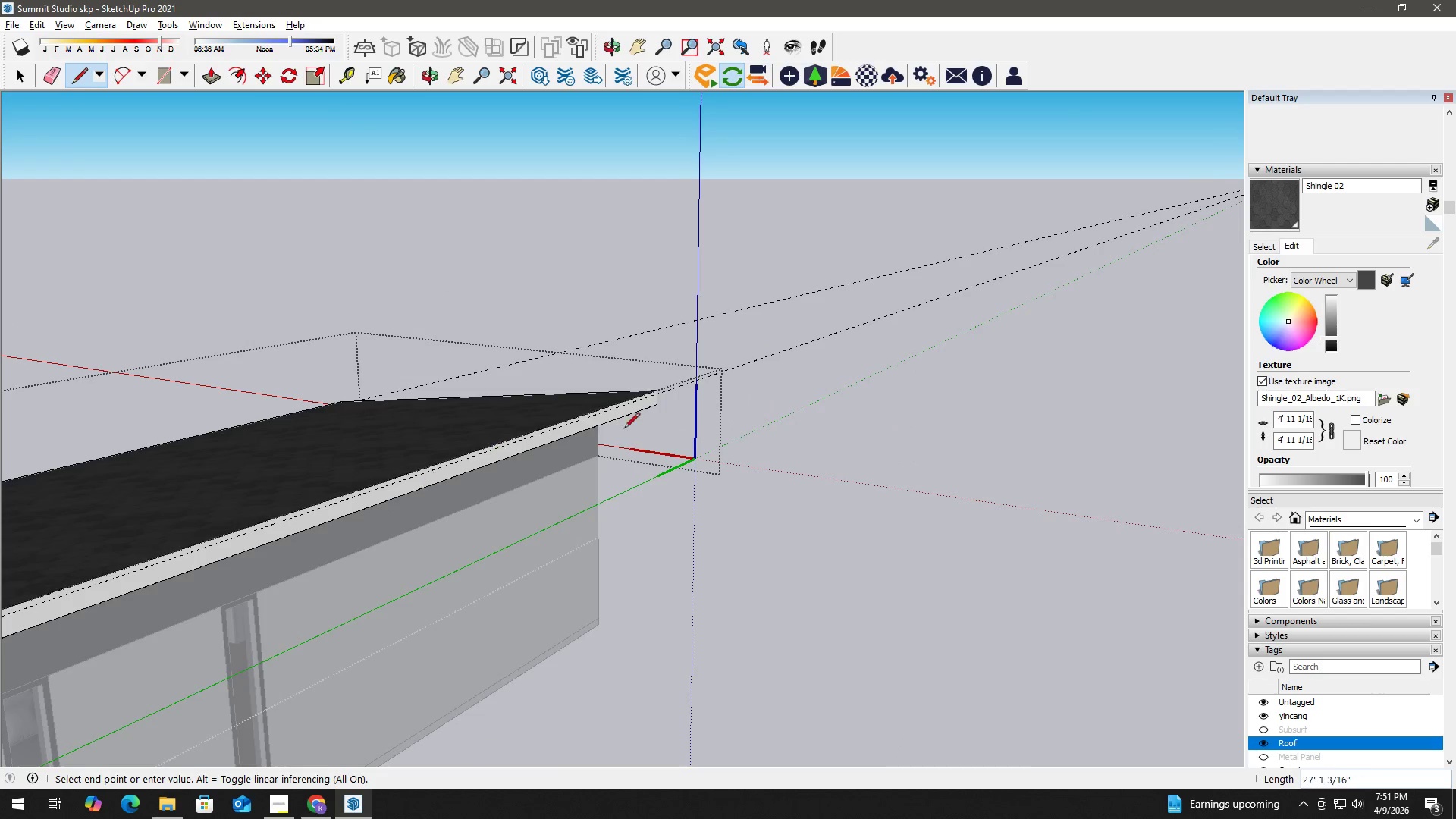 
scroll: coordinate [673, 391], scroll_direction: up, amount: 14.0
 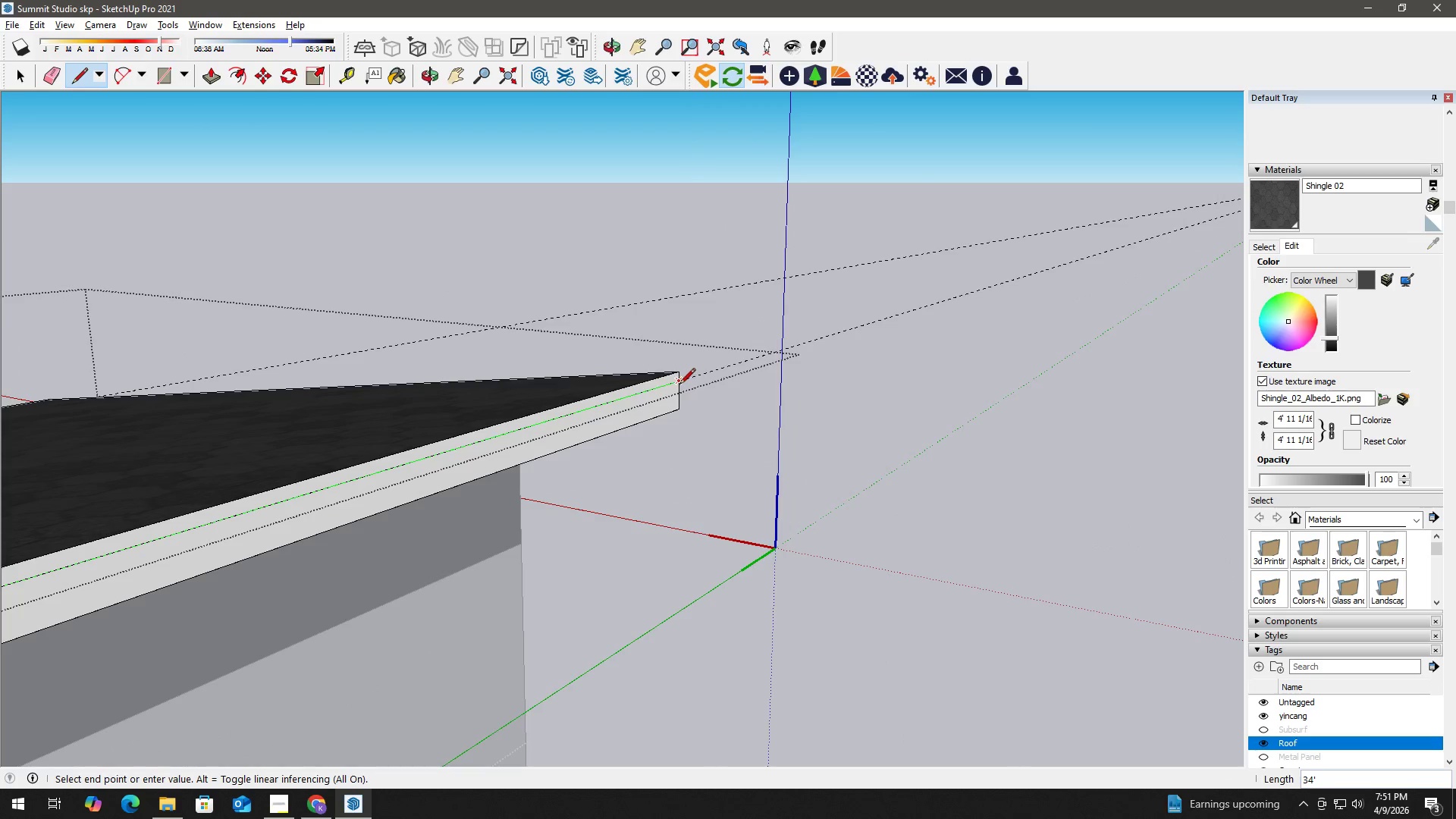 
left_click([679, 385])
 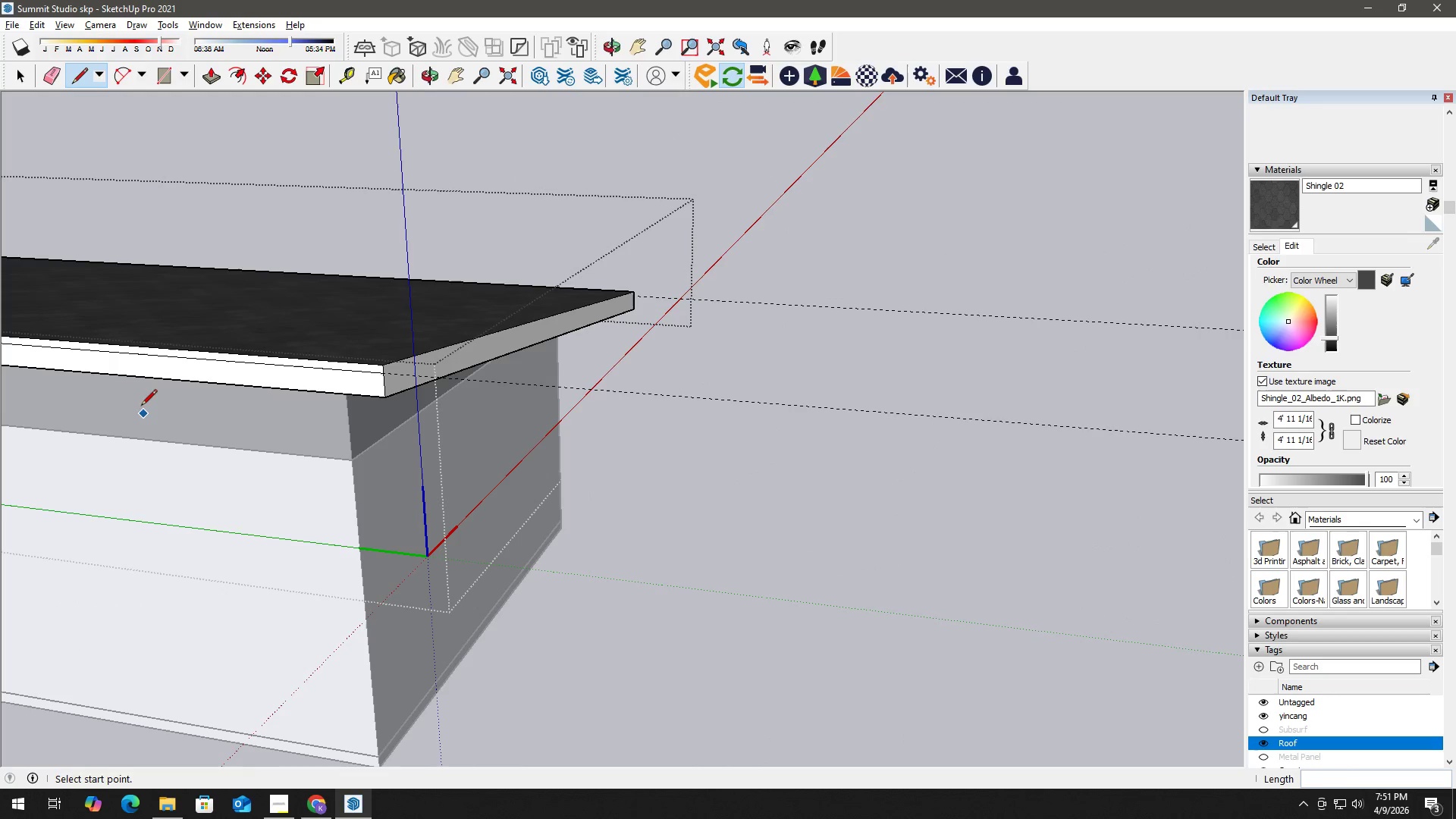 
scroll: coordinate [667, 326], scroll_direction: up, amount: 12.0
 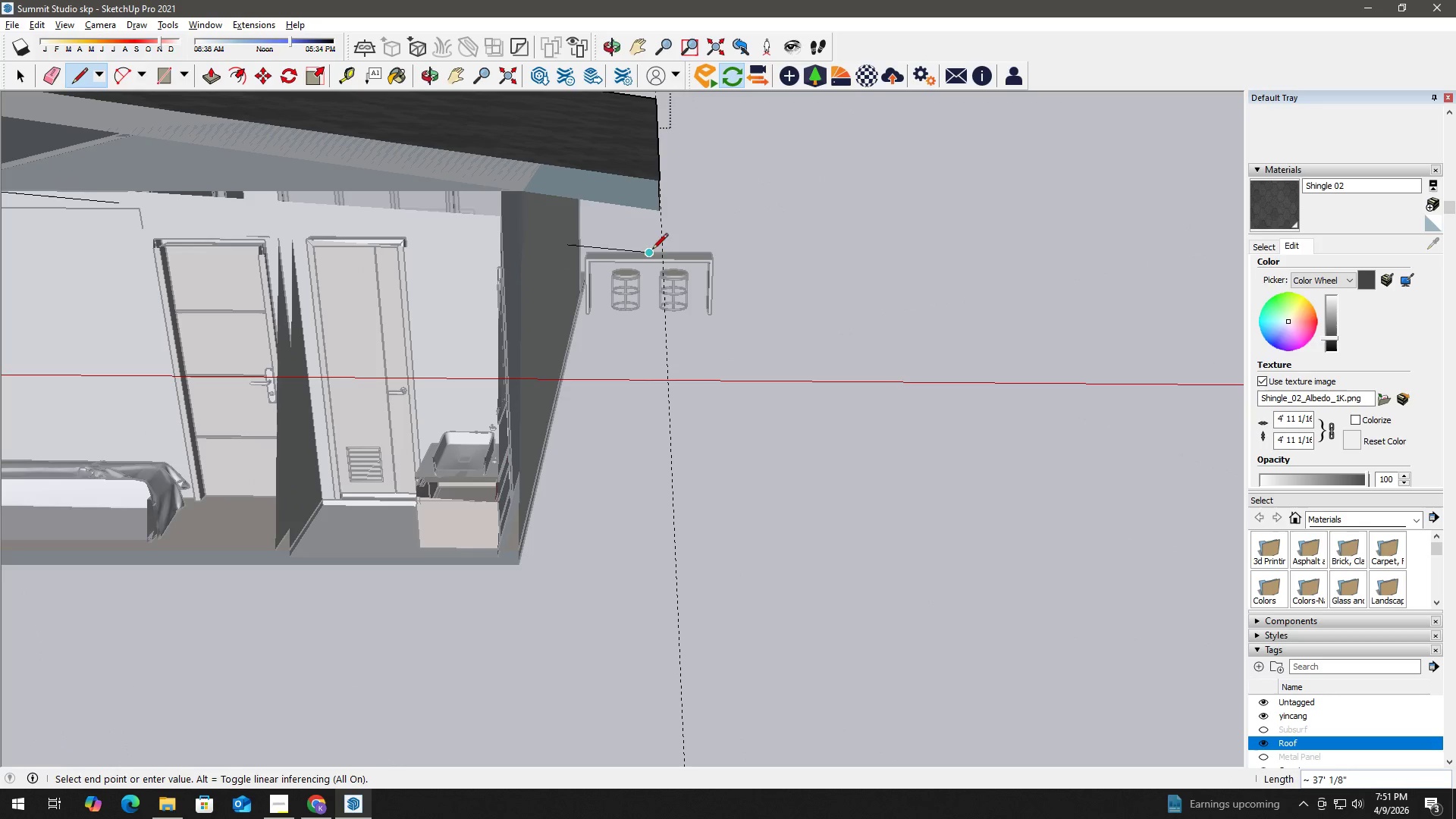 
scroll: coordinate [661, 290], scroll_direction: down, amount: 7.0
 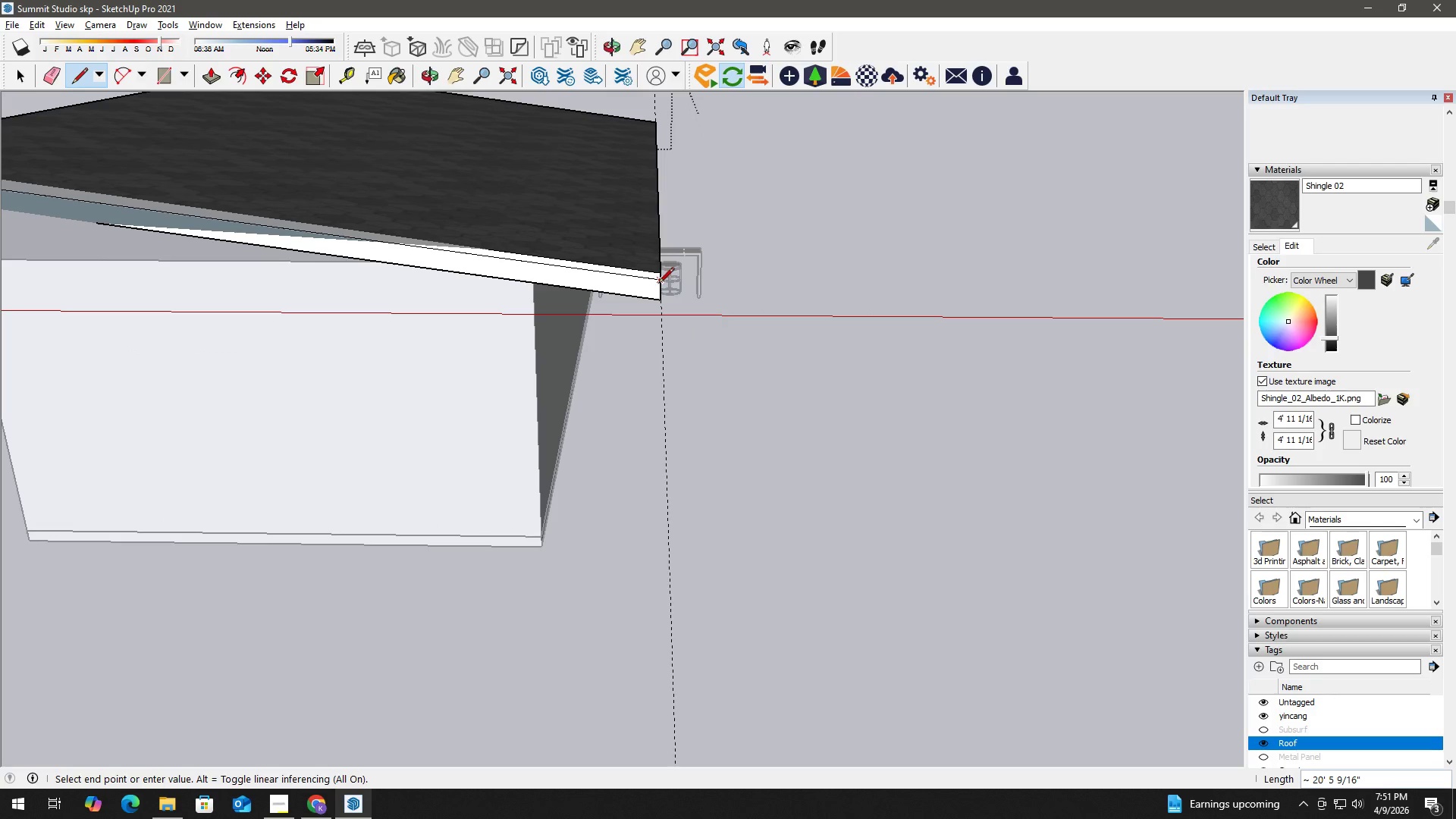 
left_click([658, 284])
 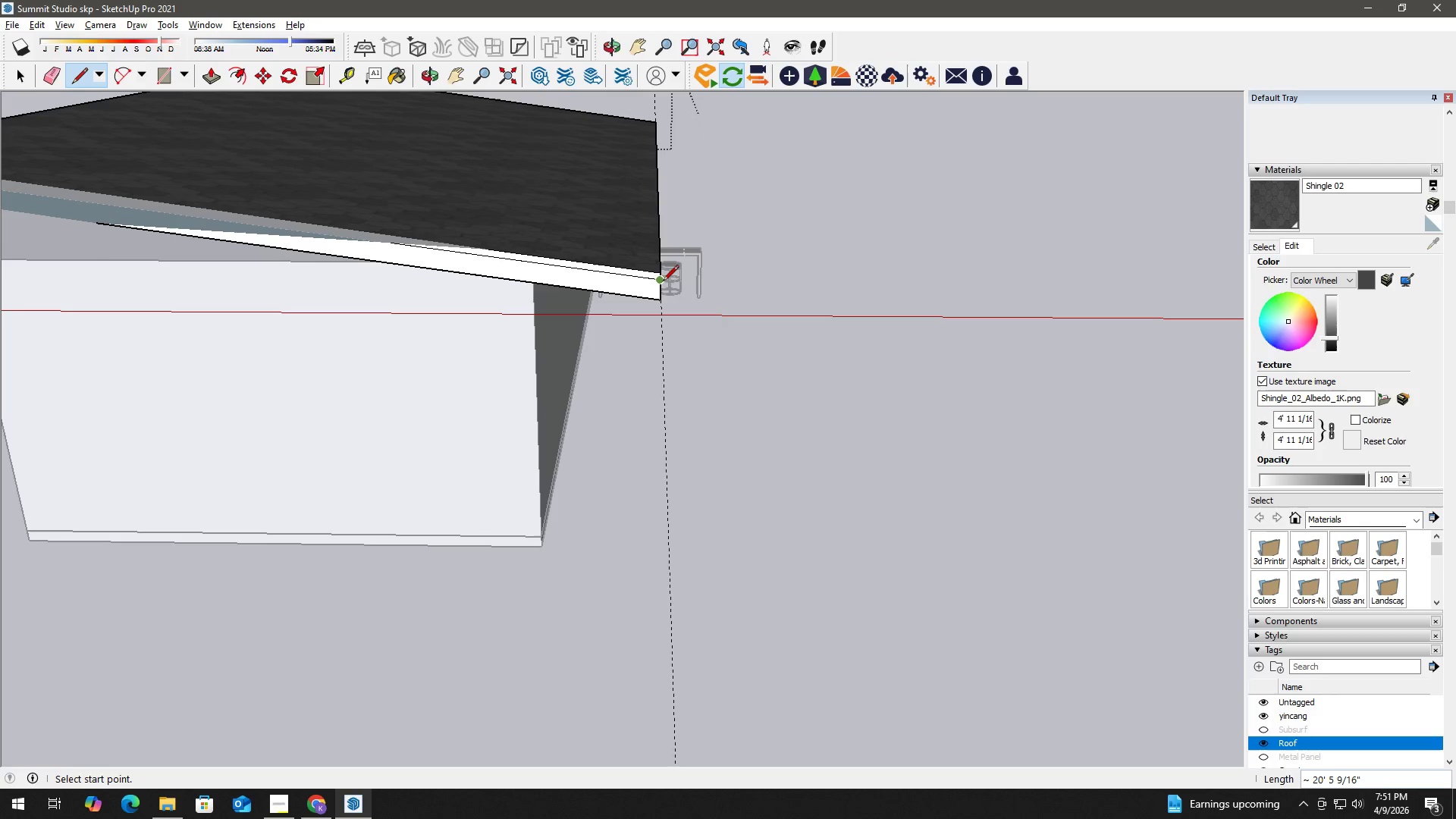 
left_click([662, 281])
 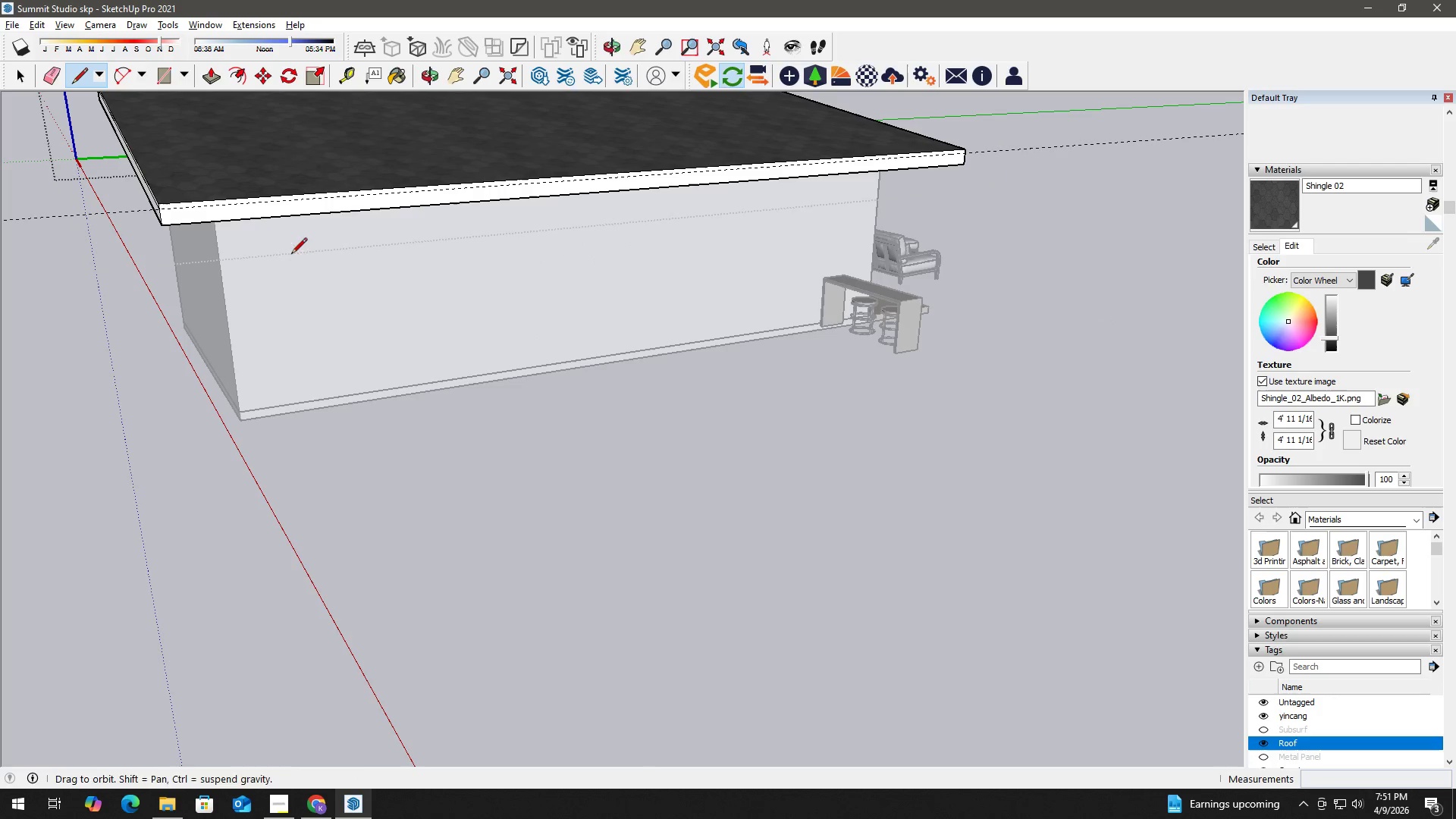 
hold_key(key=ShiftLeft, duration=0.7)
 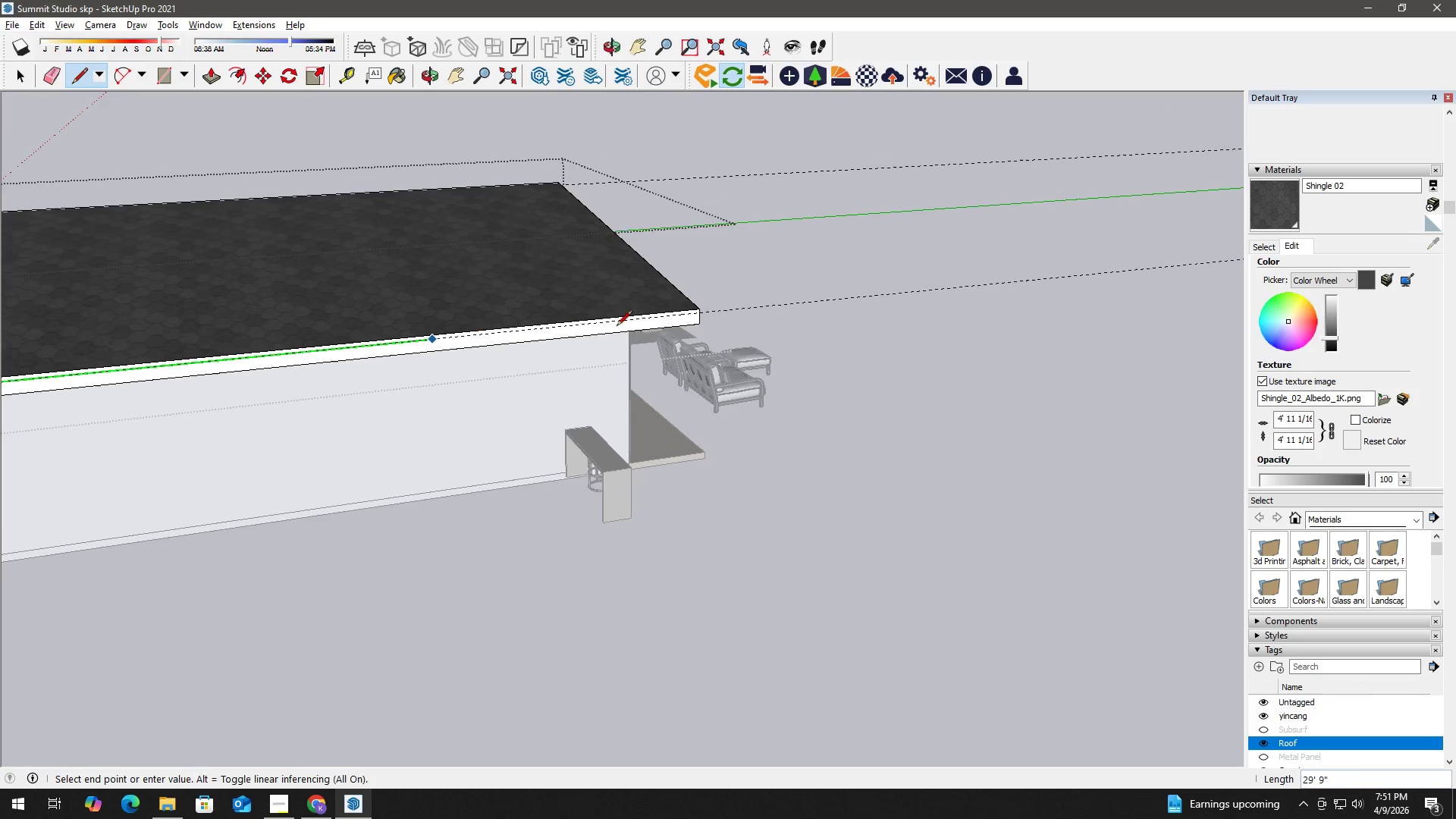 
scroll: coordinate [708, 310], scroll_direction: up, amount: 10.0
 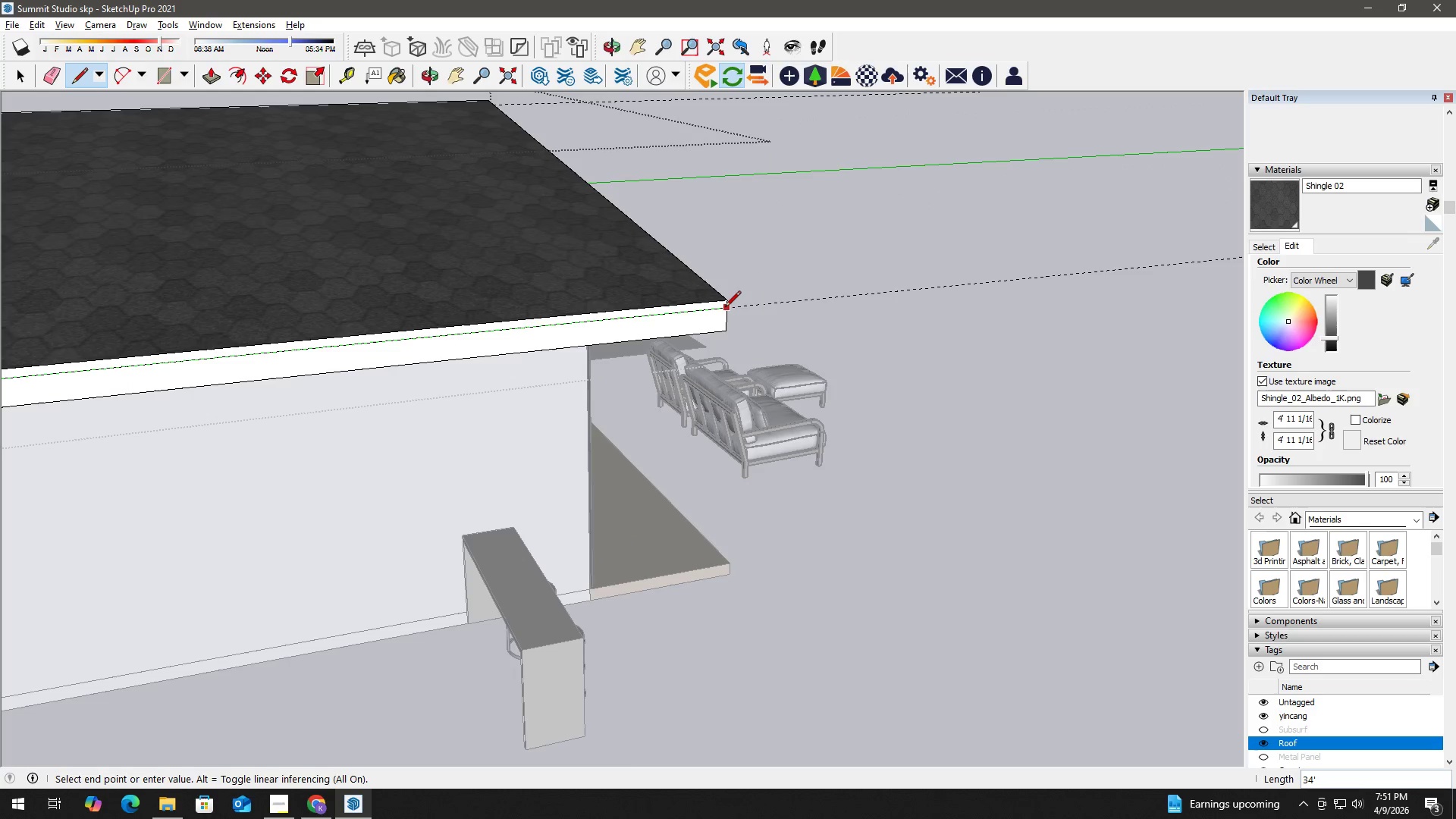 
left_click([725, 308])
 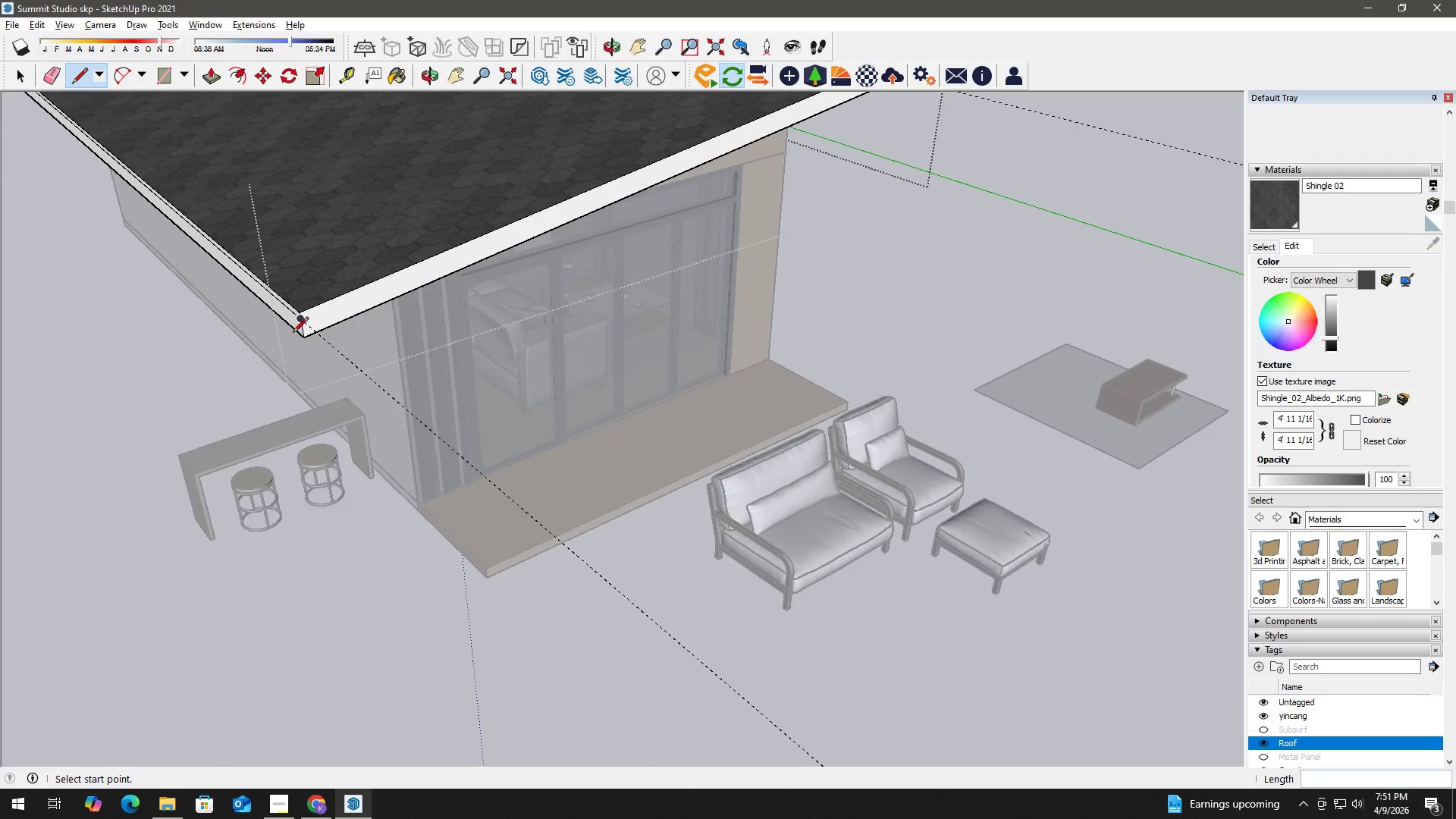 
left_click([300, 320])
 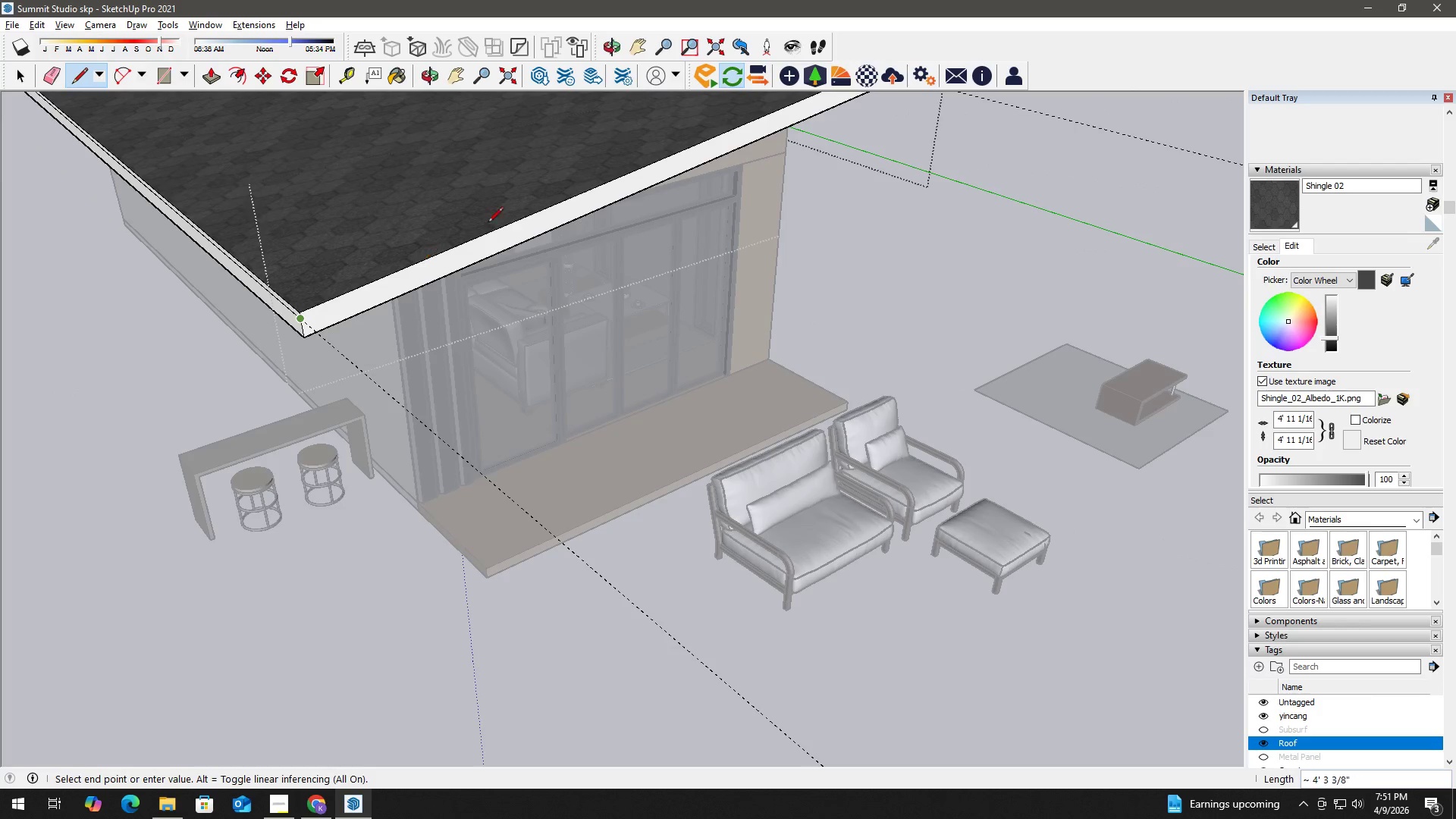 
hold_key(key=ShiftLeft, duration=0.81)
 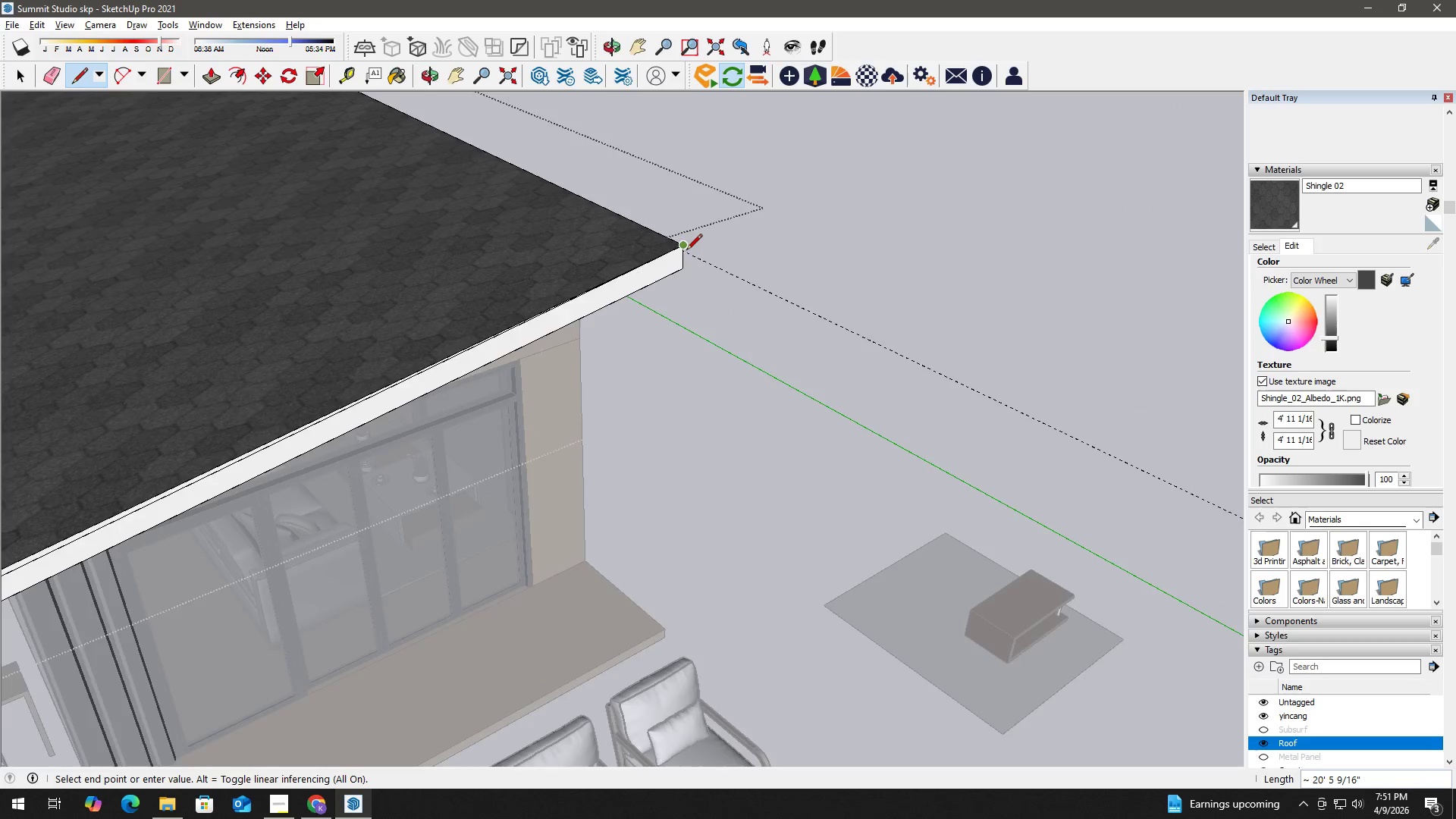 
hold_key(key=ShiftLeft, duration=6.12)
scroll: coordinate [676, 250], scroll_direction: up, amount: 19.0
 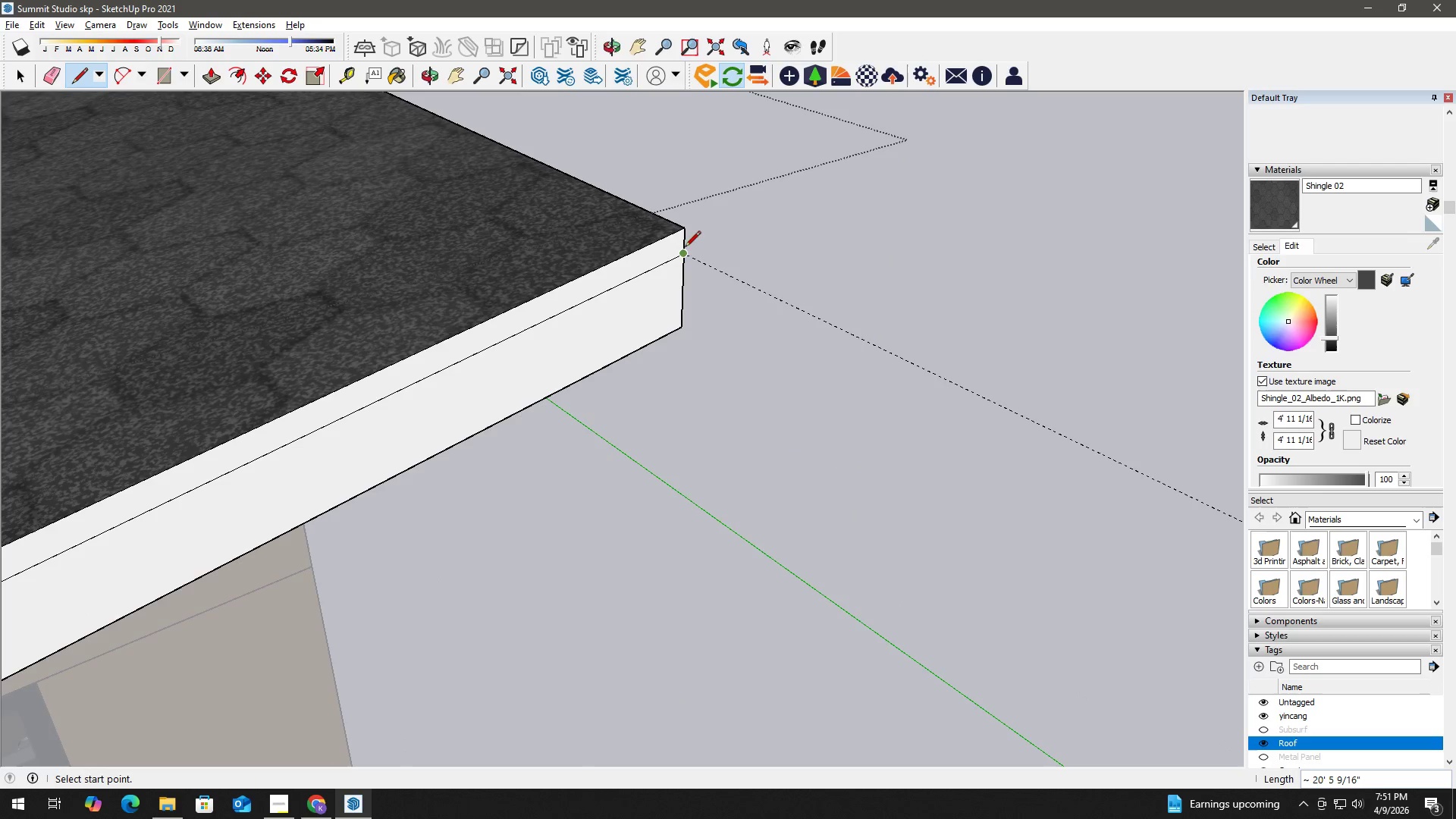 
key(Space)
 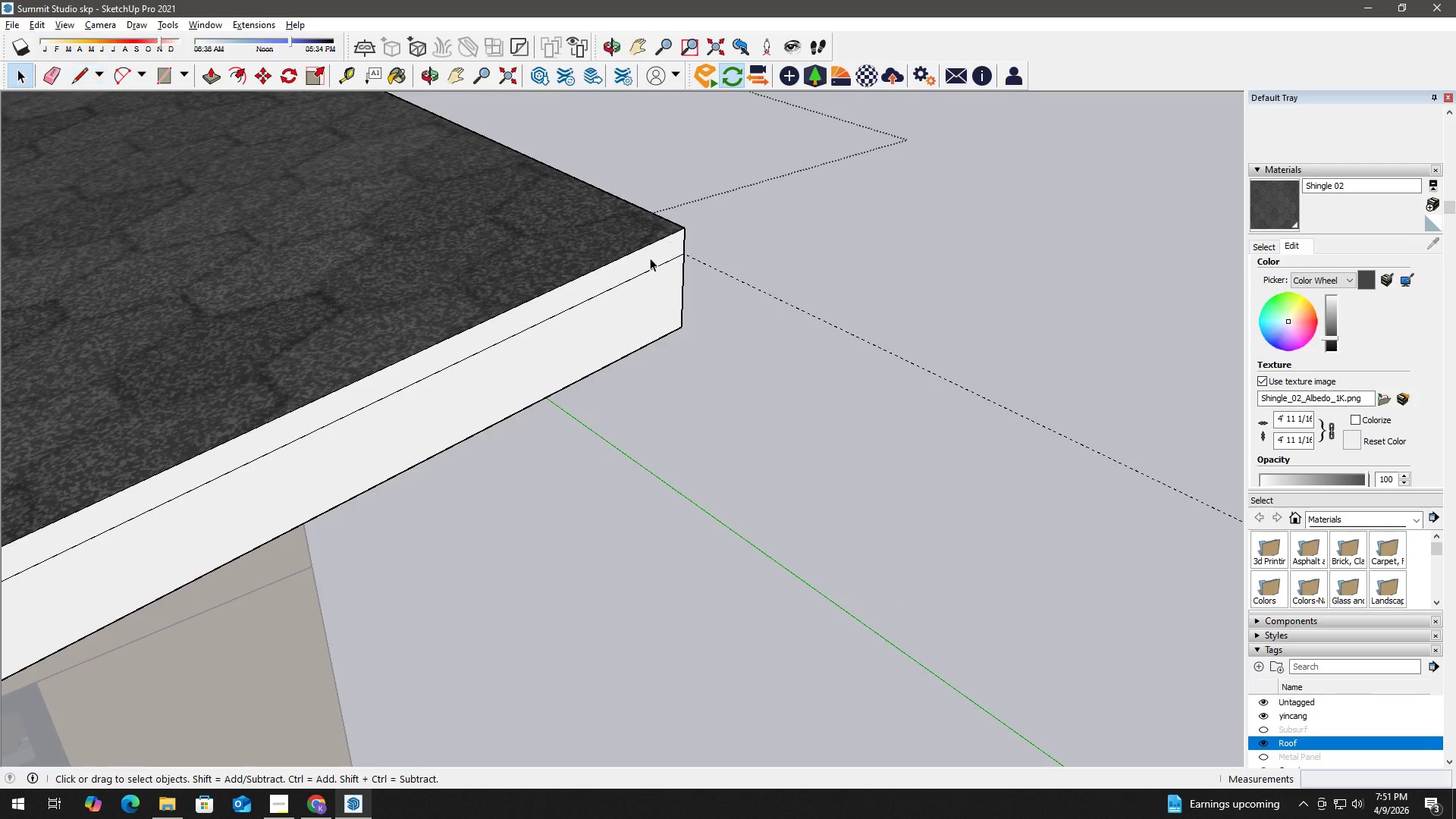 
left_click([650, 258])
 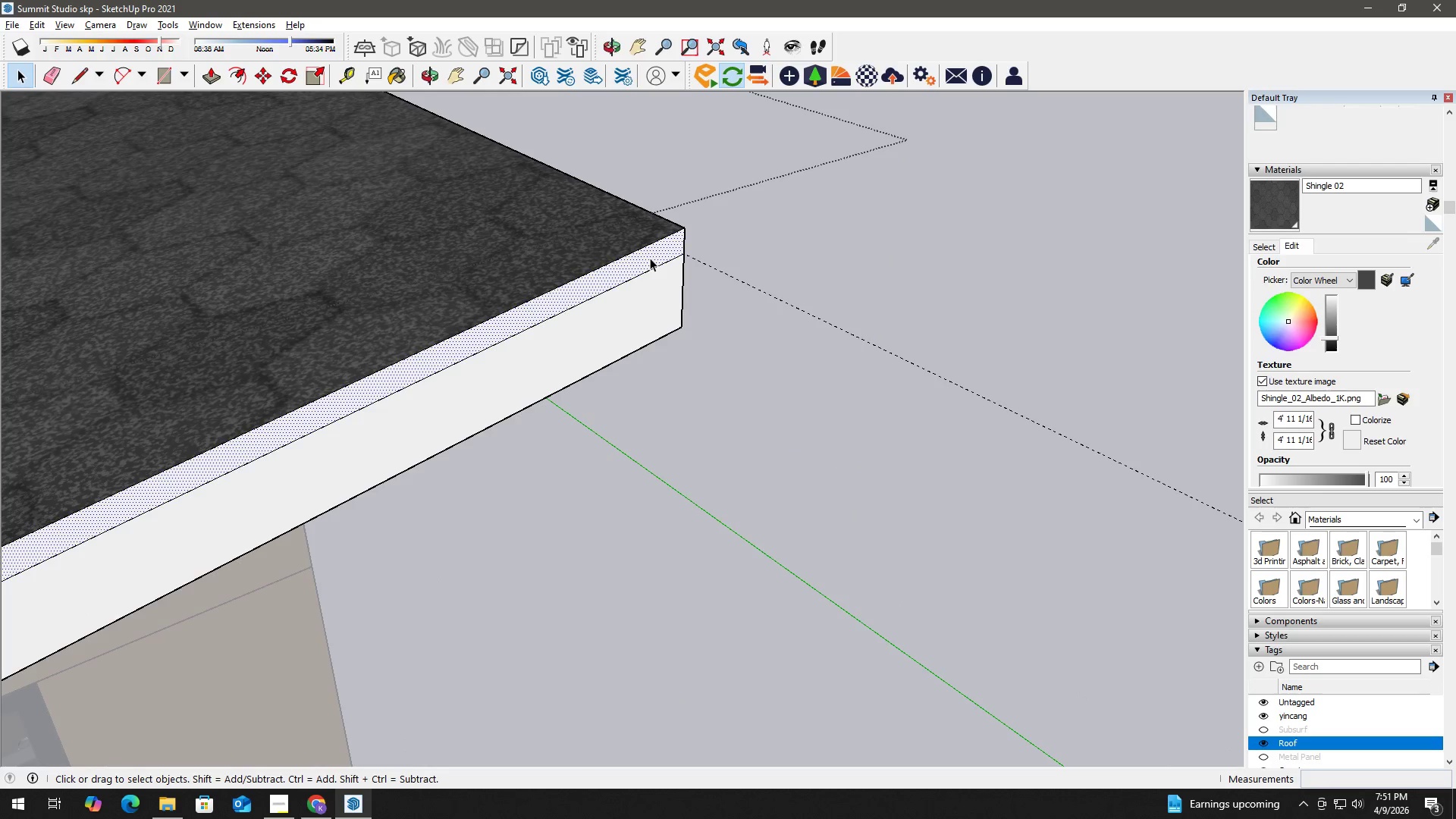 
key(P)
 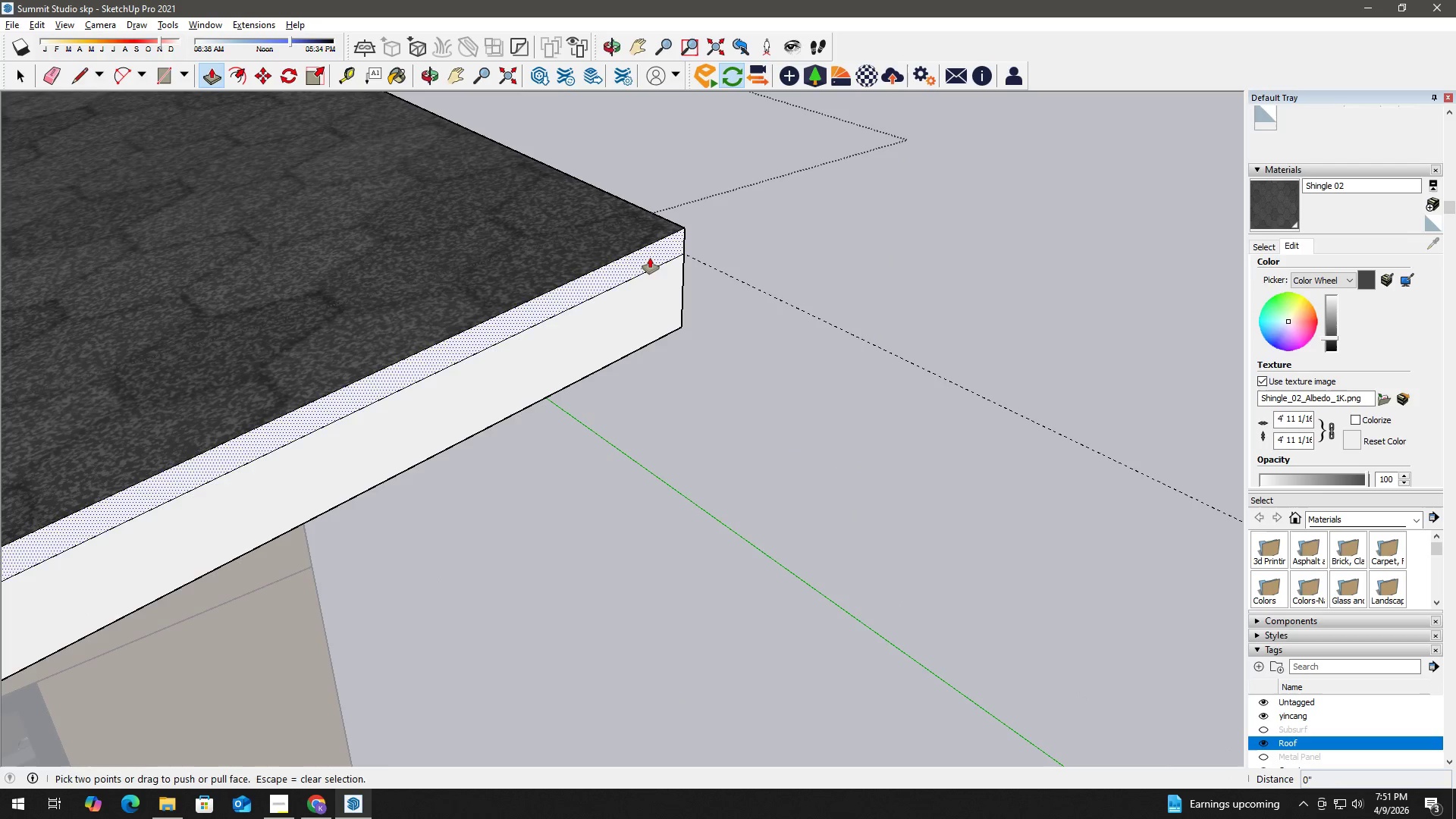 
left_click([650, 258])
 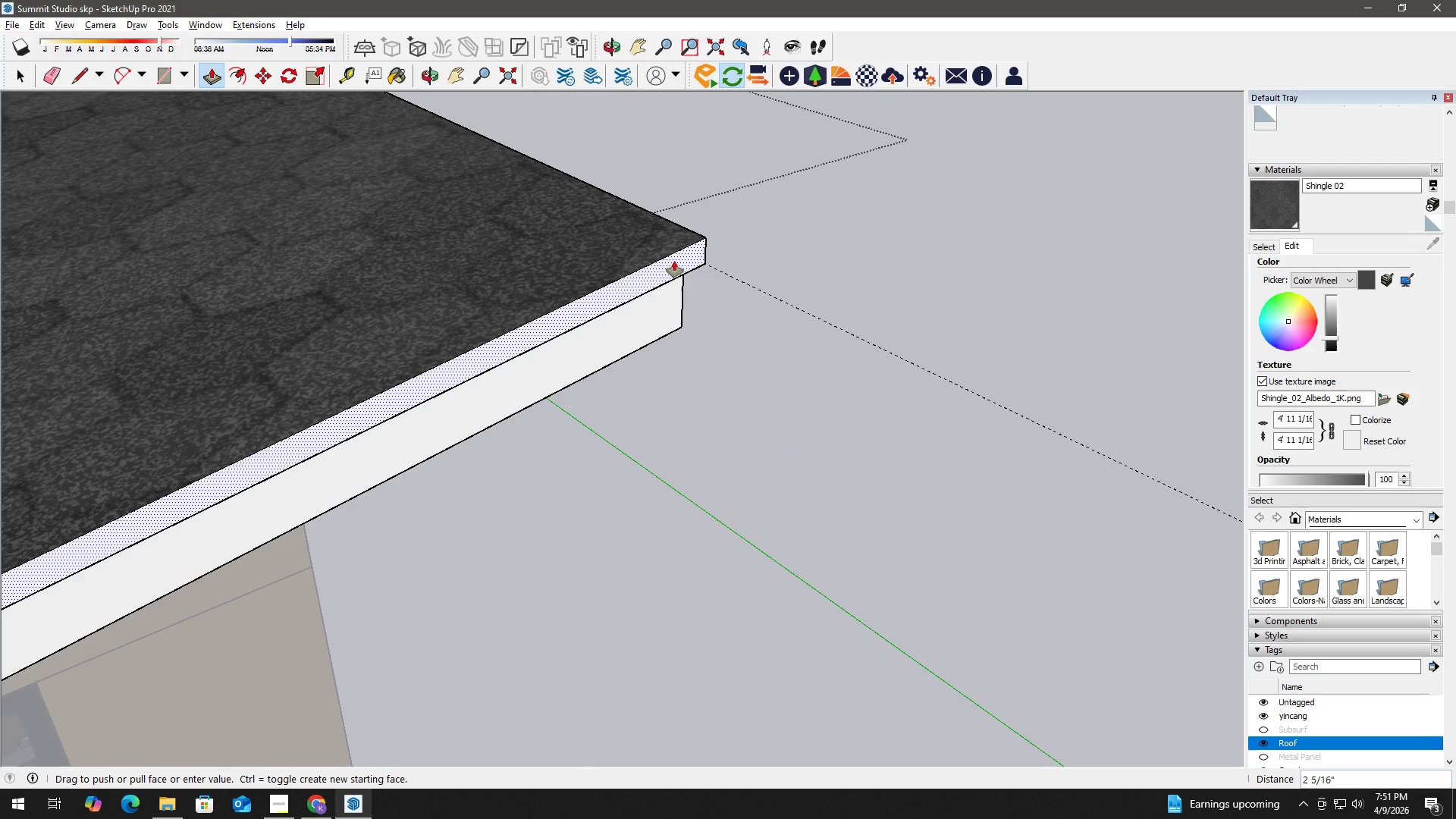 
key(Numpad1)
 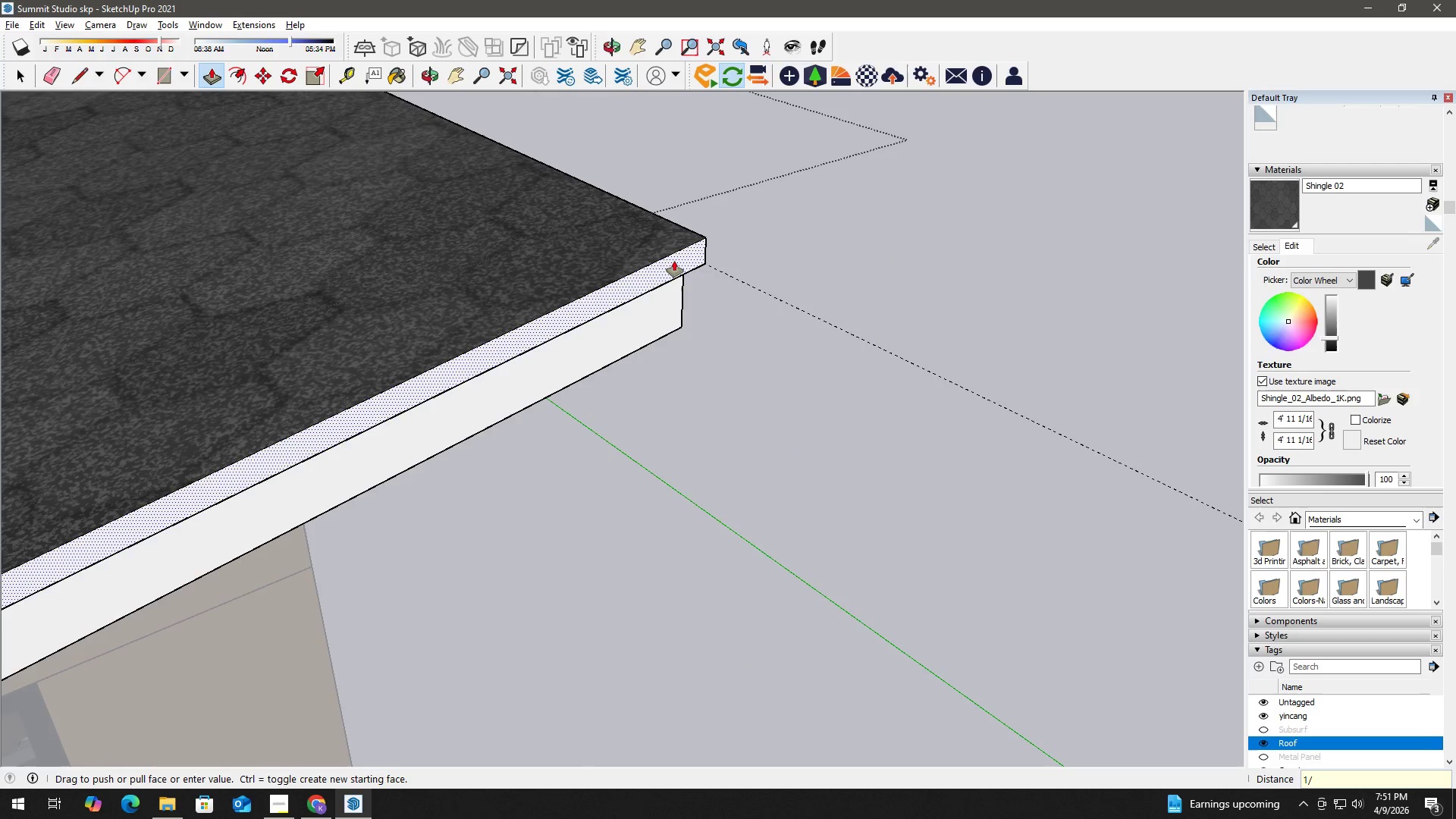 
key(NumpadDivide)
 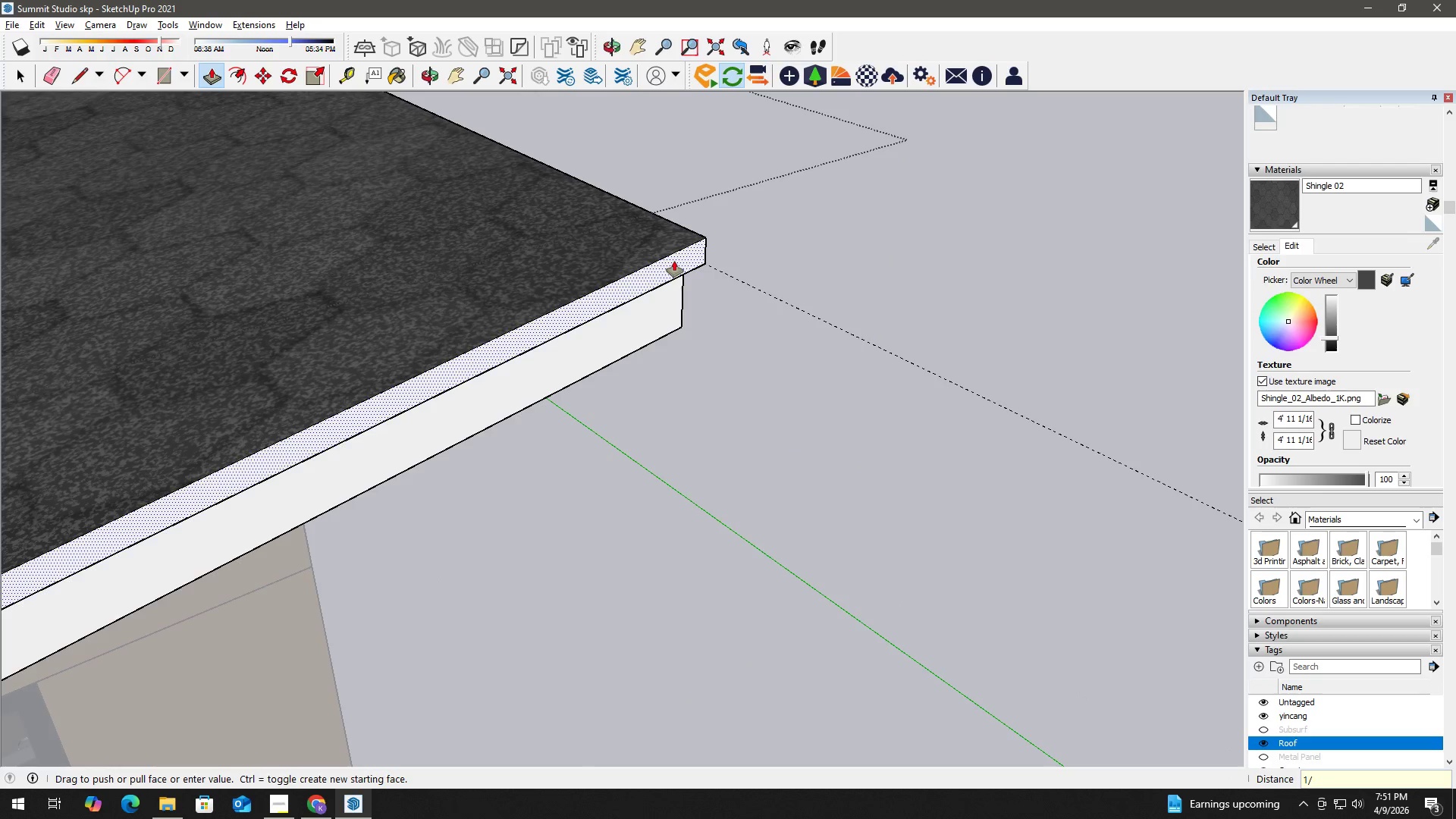 
key(Numpad2)
 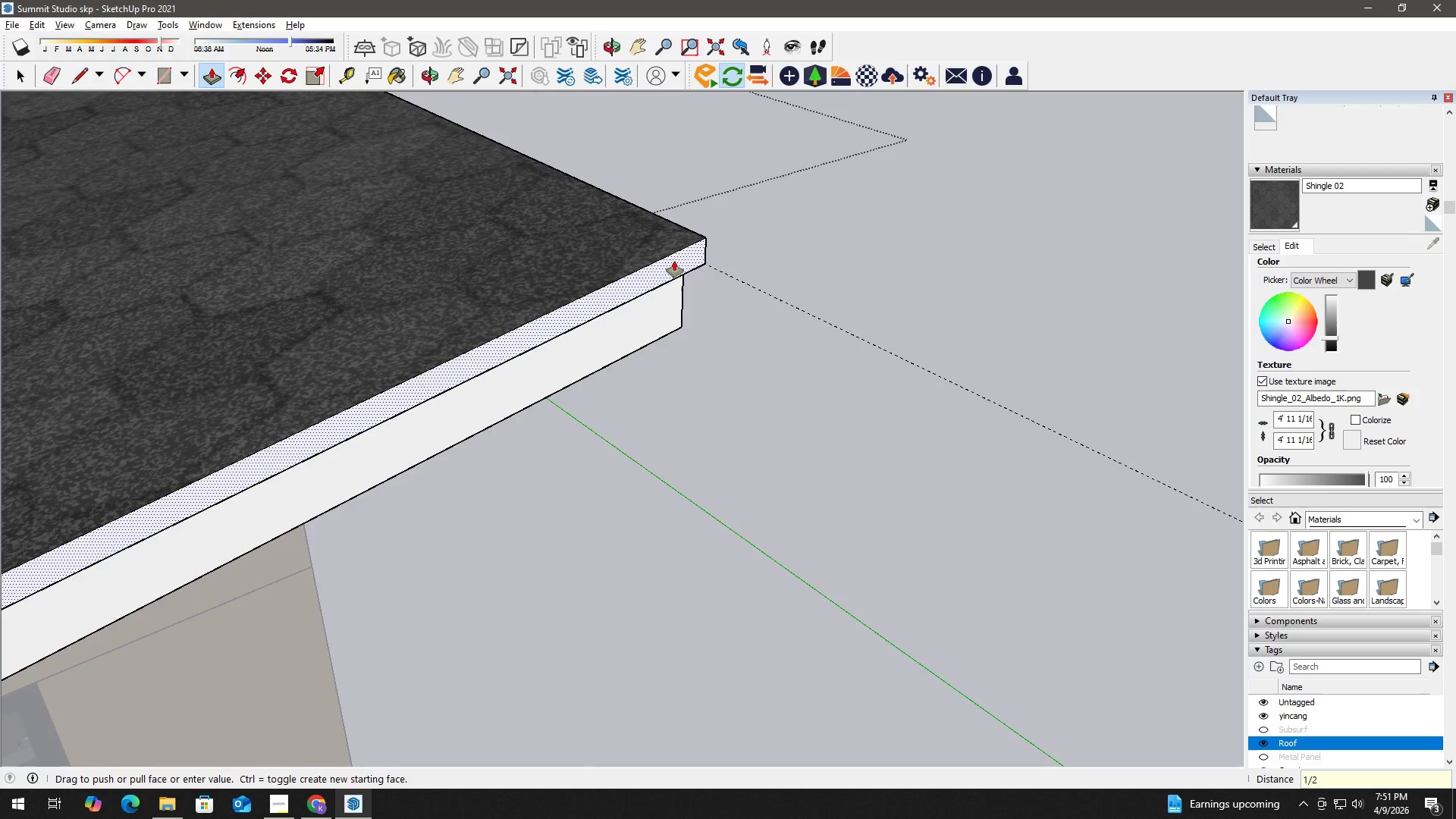 
key(Shift+Quote)
 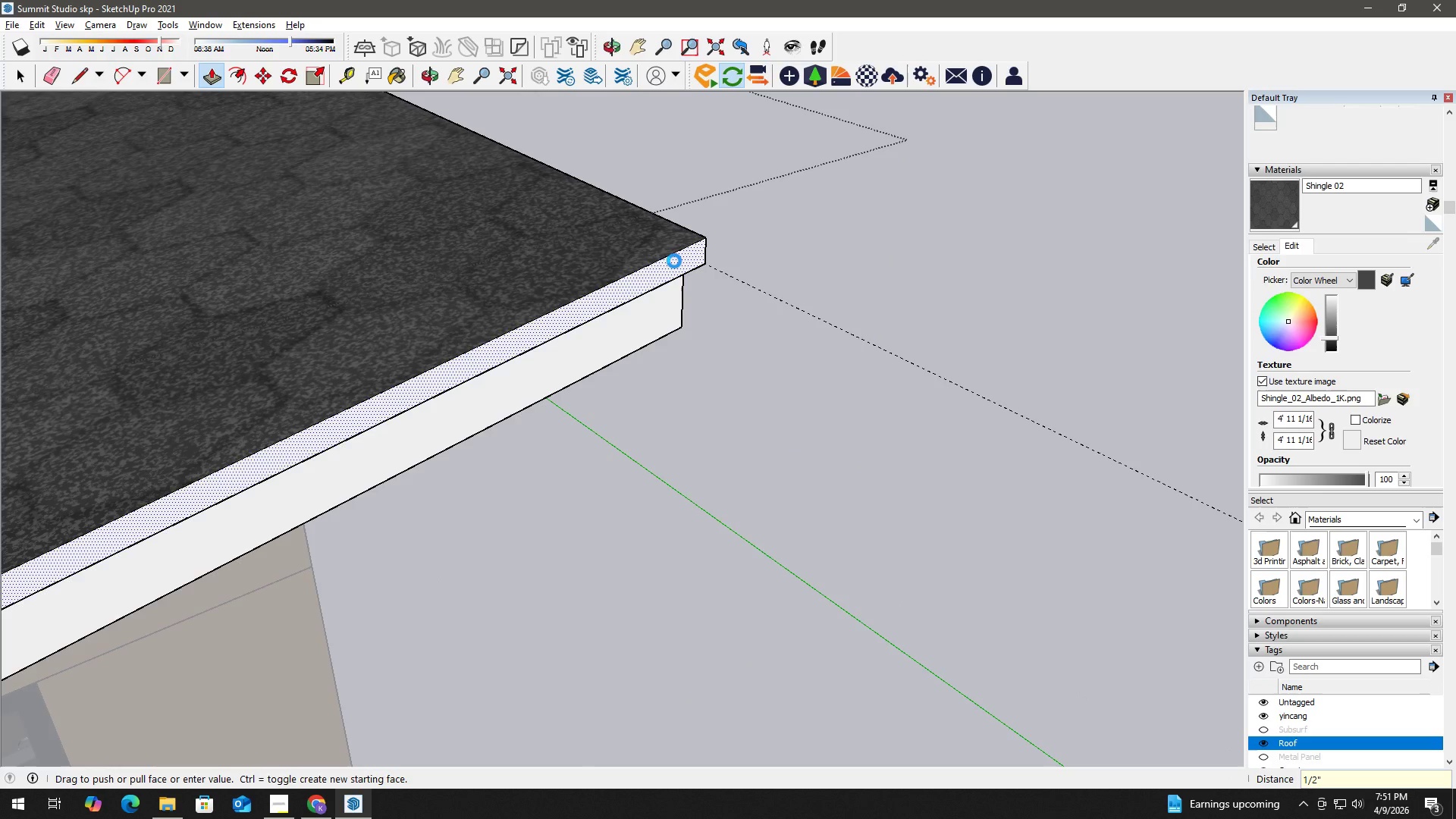 
key(Enter)
 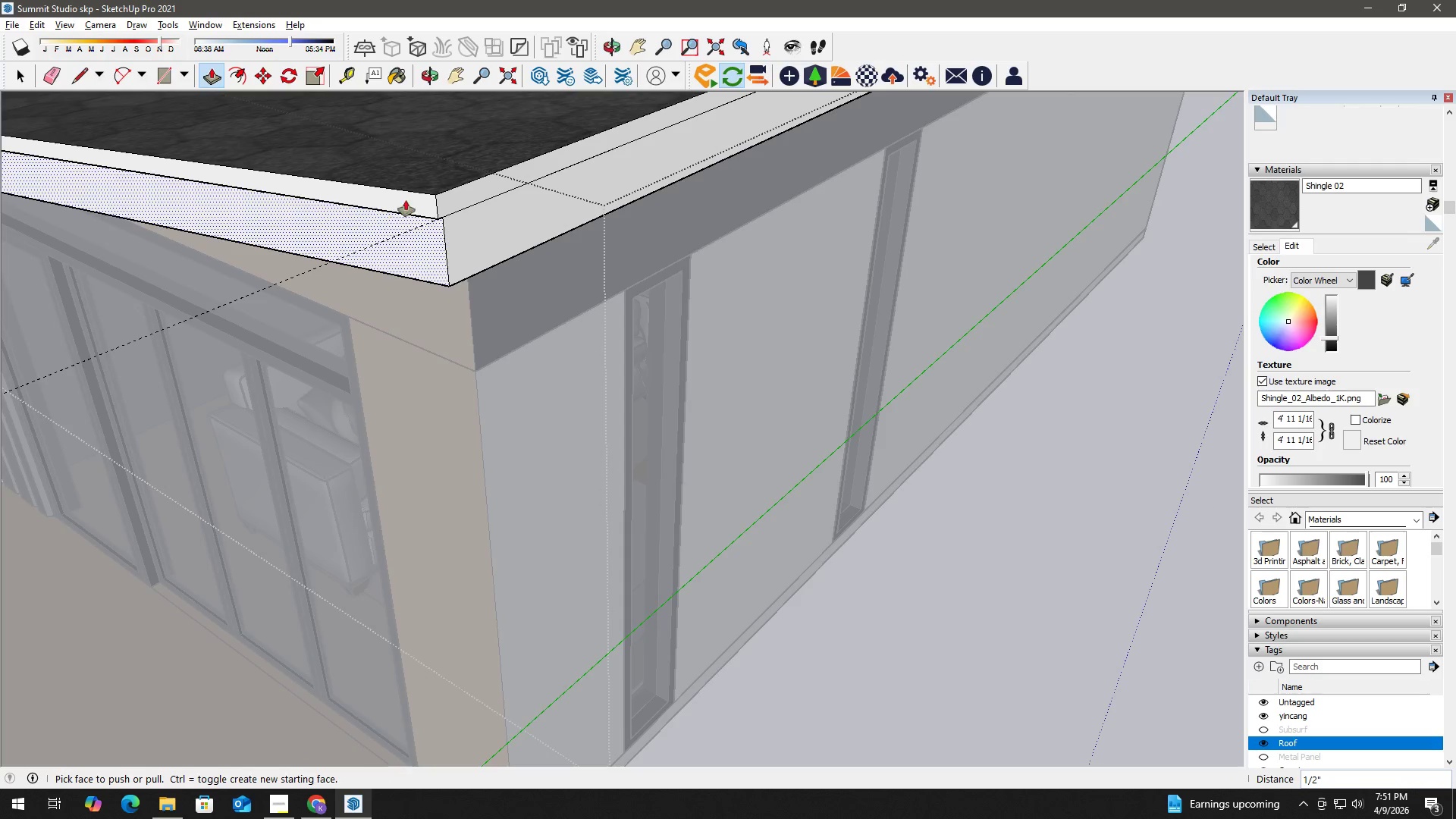 
double_click([457, 198])
 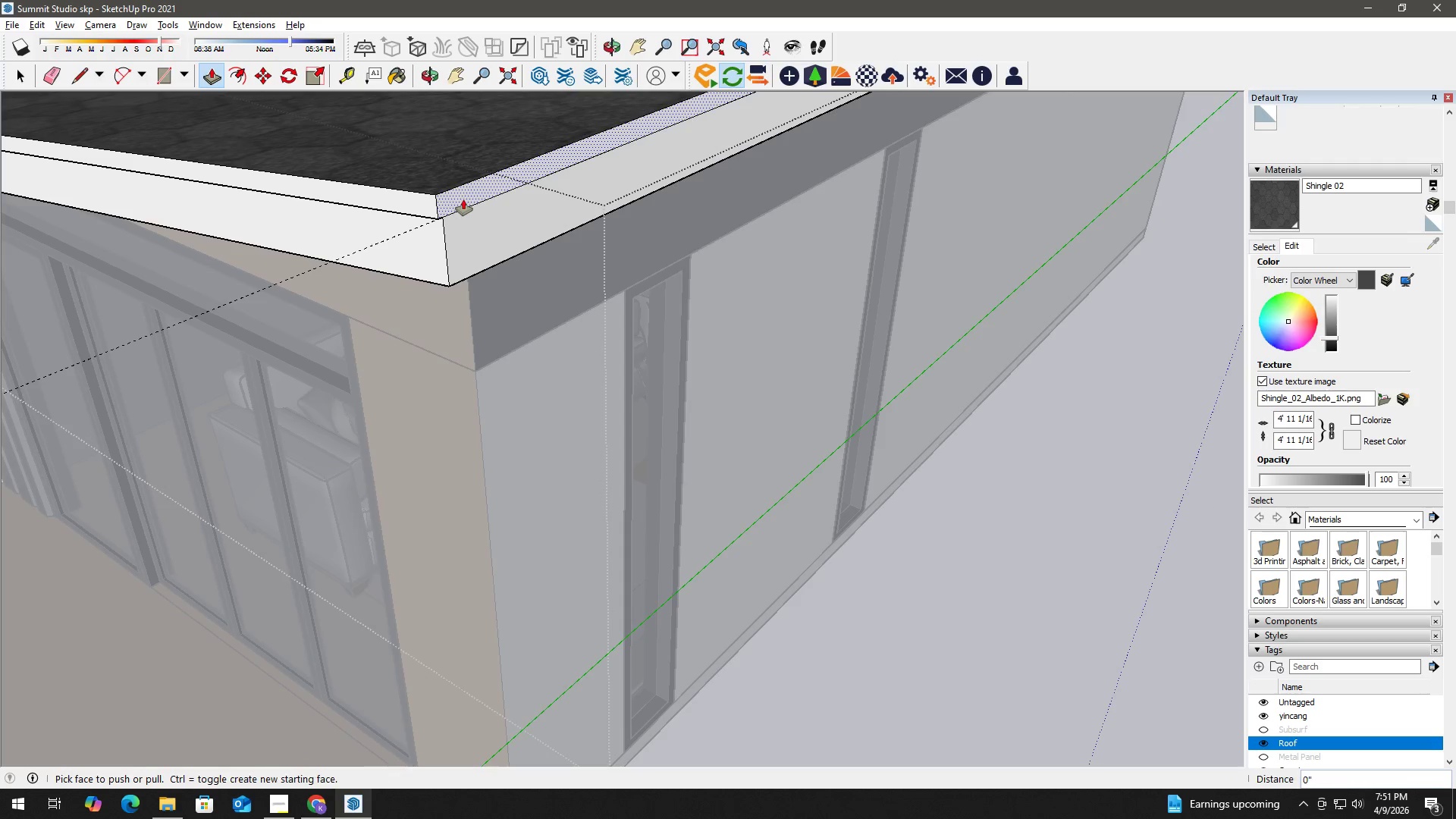 
double_click([463, 199])
 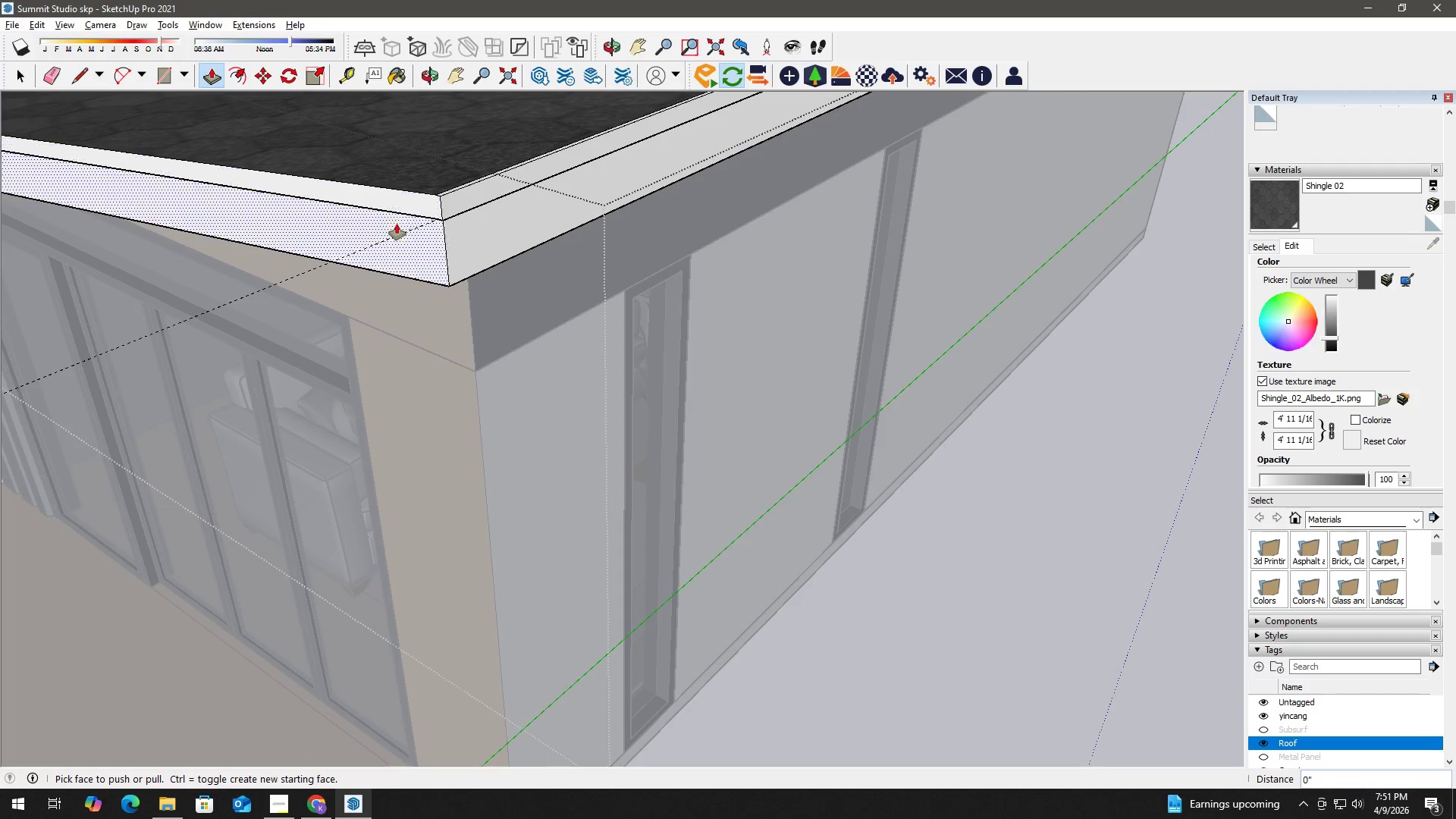 
key(Space)
 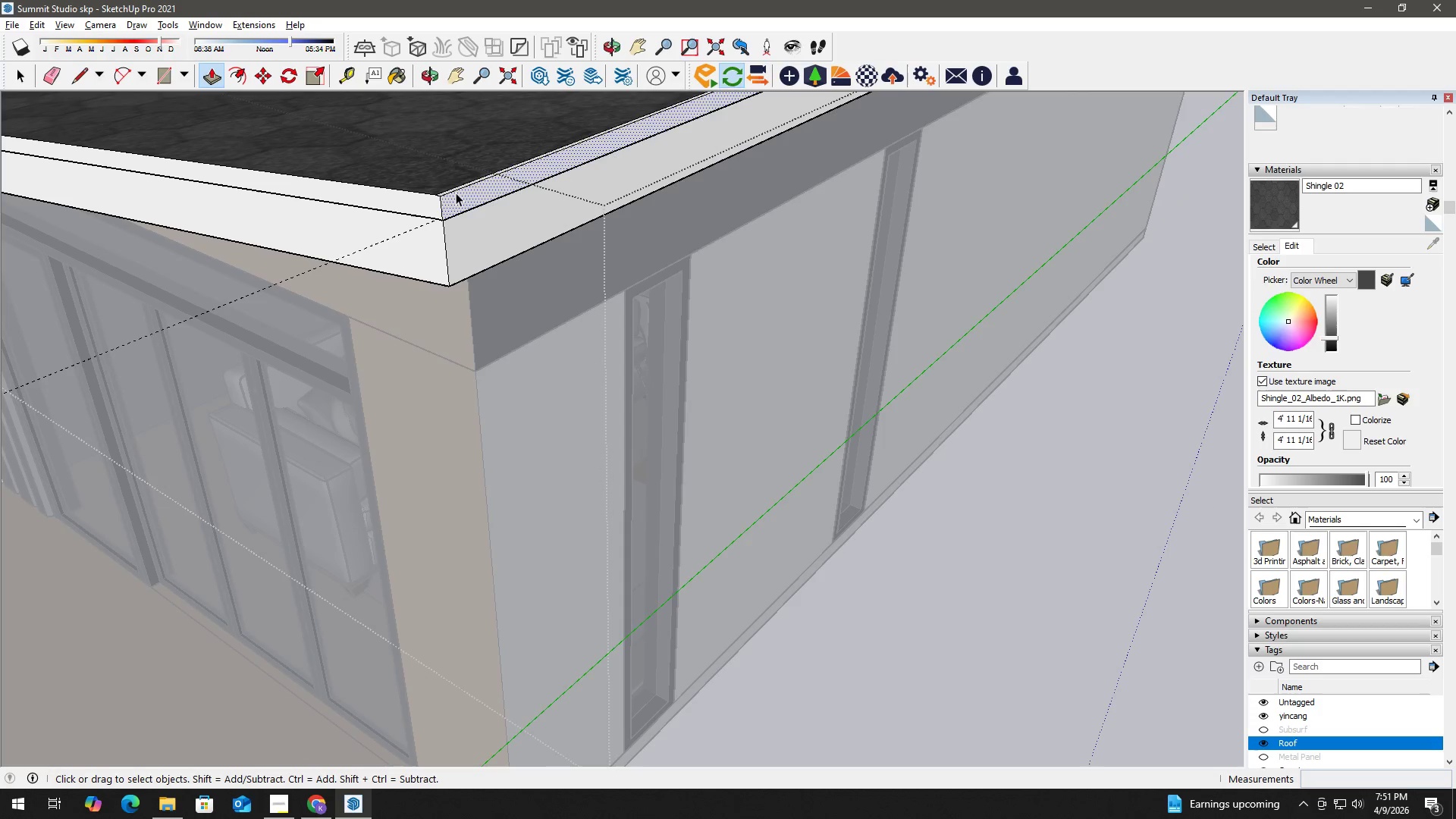 
key(H)
 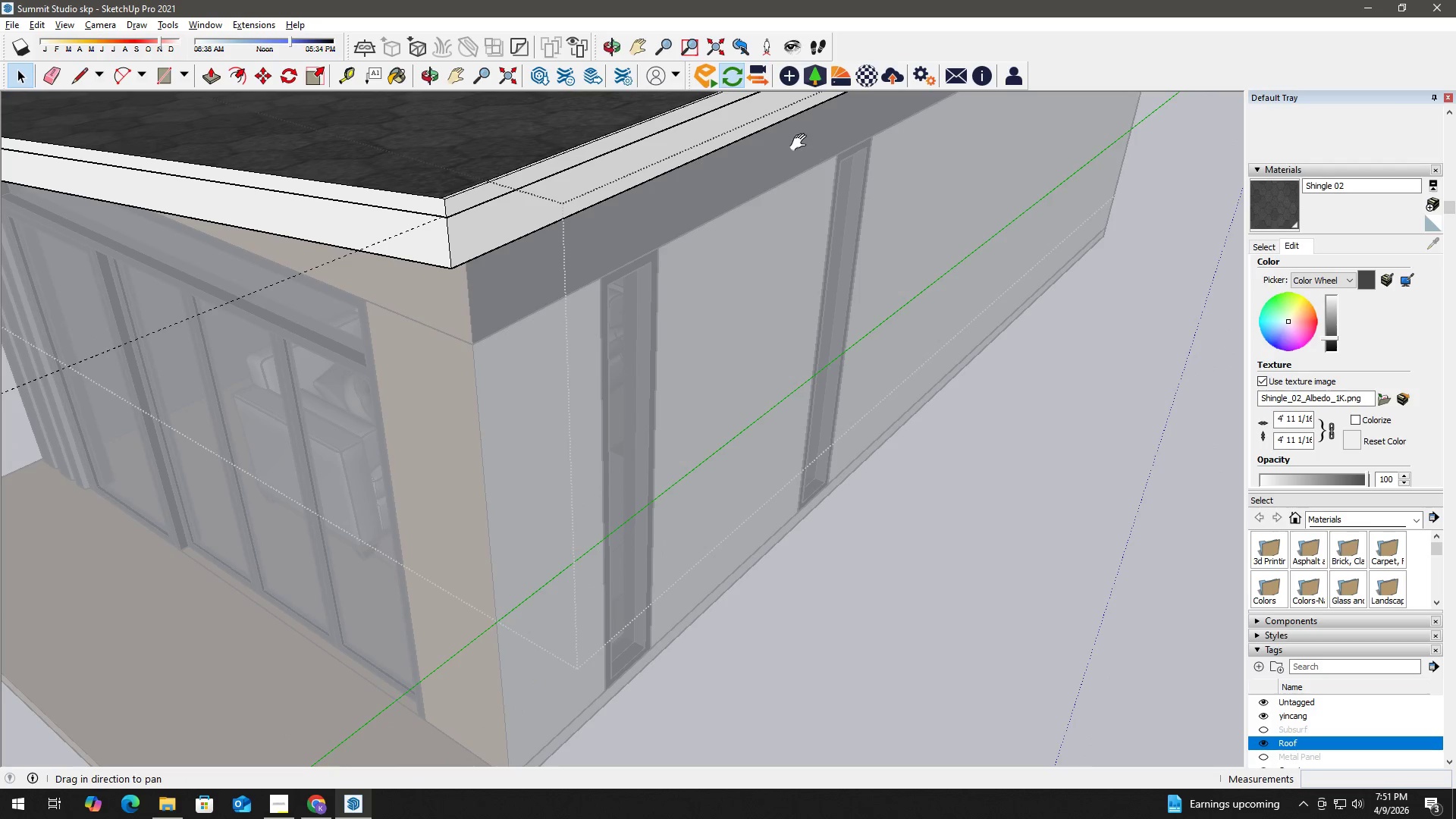 
left_click_drag(start_coordinate=[798, 143], to_coordinate=[254, 514])
 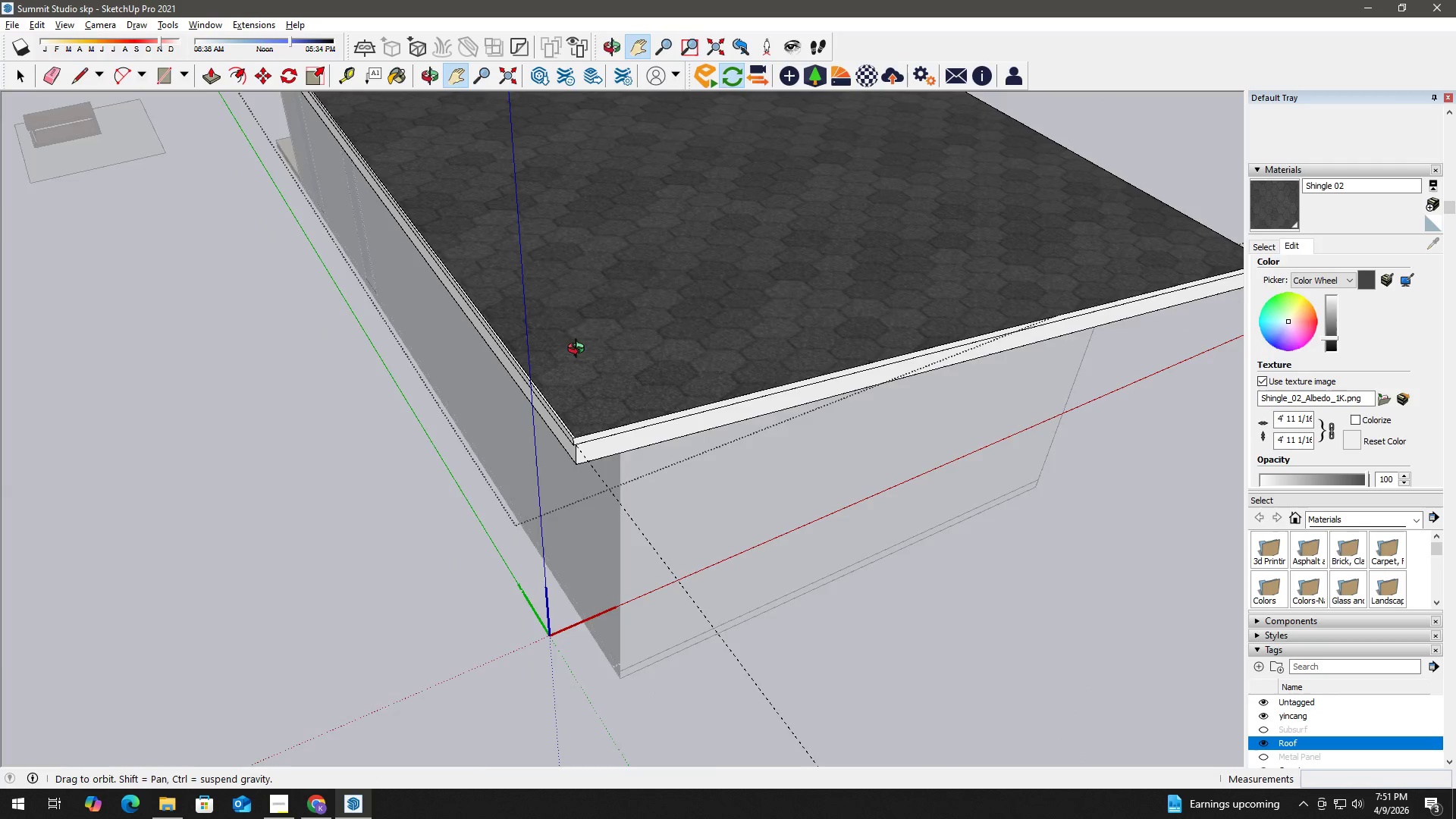 
scroll: coordinate [521, 207], scroll_direction: down, amount: 8.0
 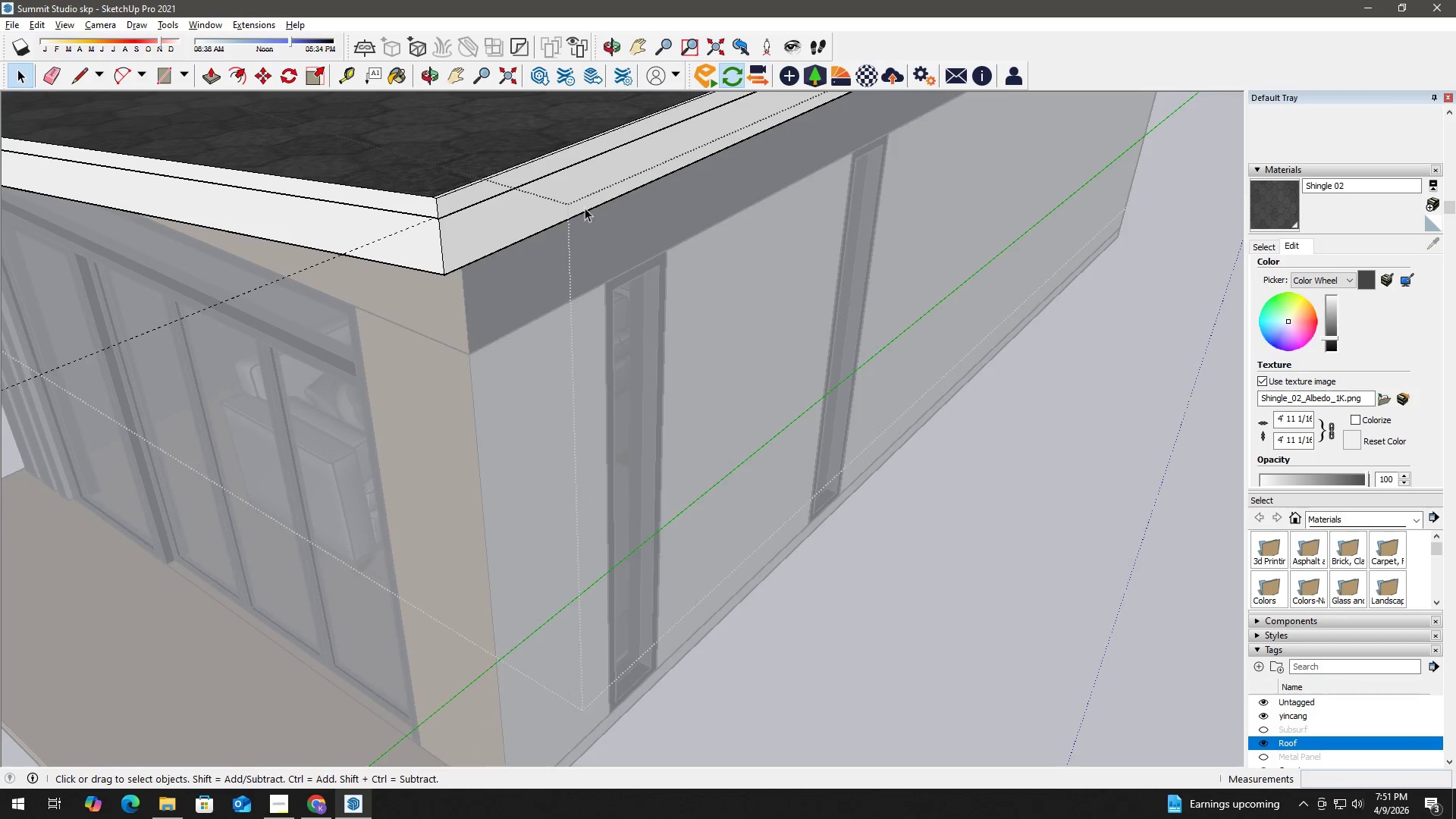 
scroll: coordinate [560, 334], scroll_direction: up, amount: 1.0
 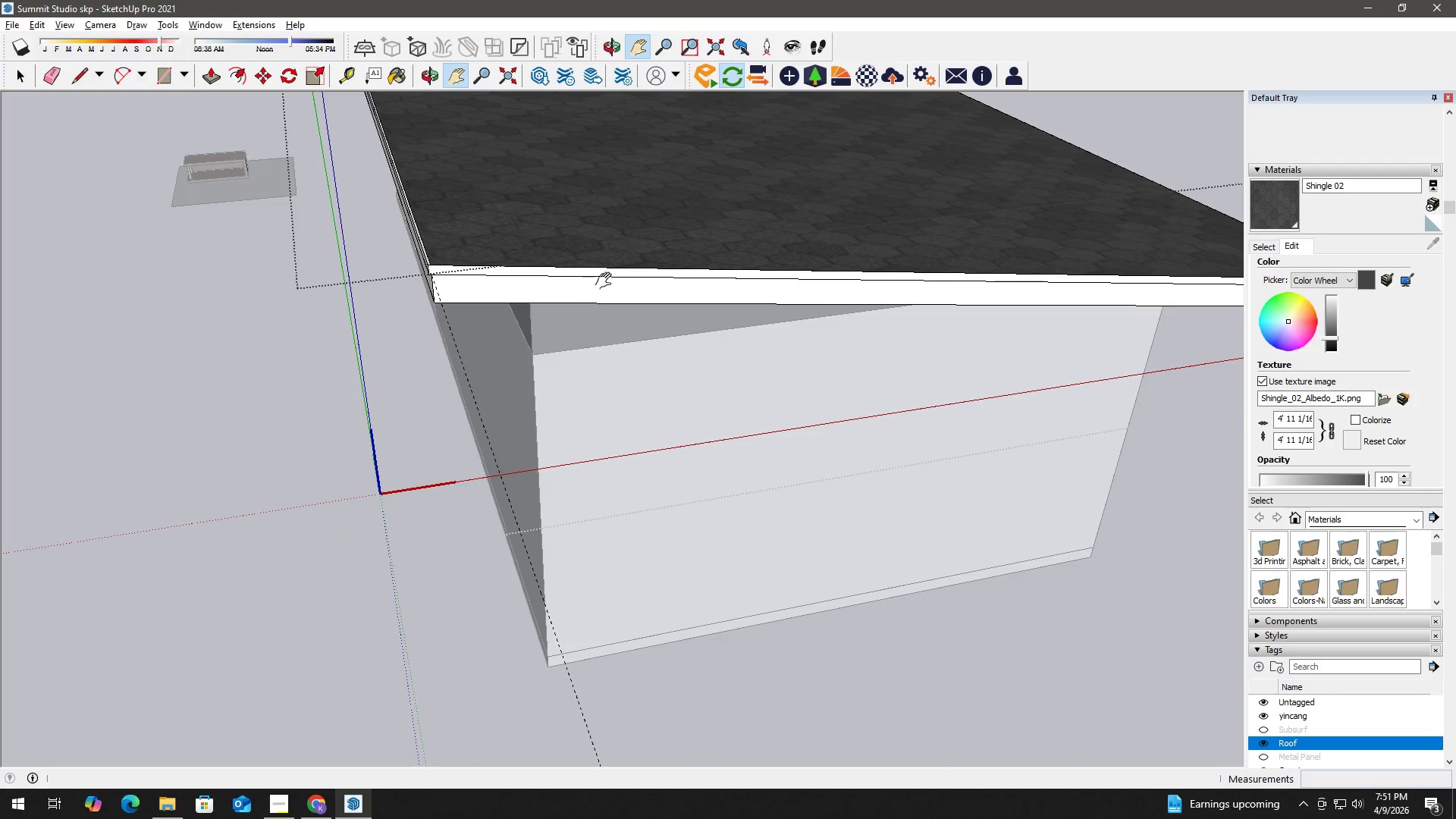 
key(P)
 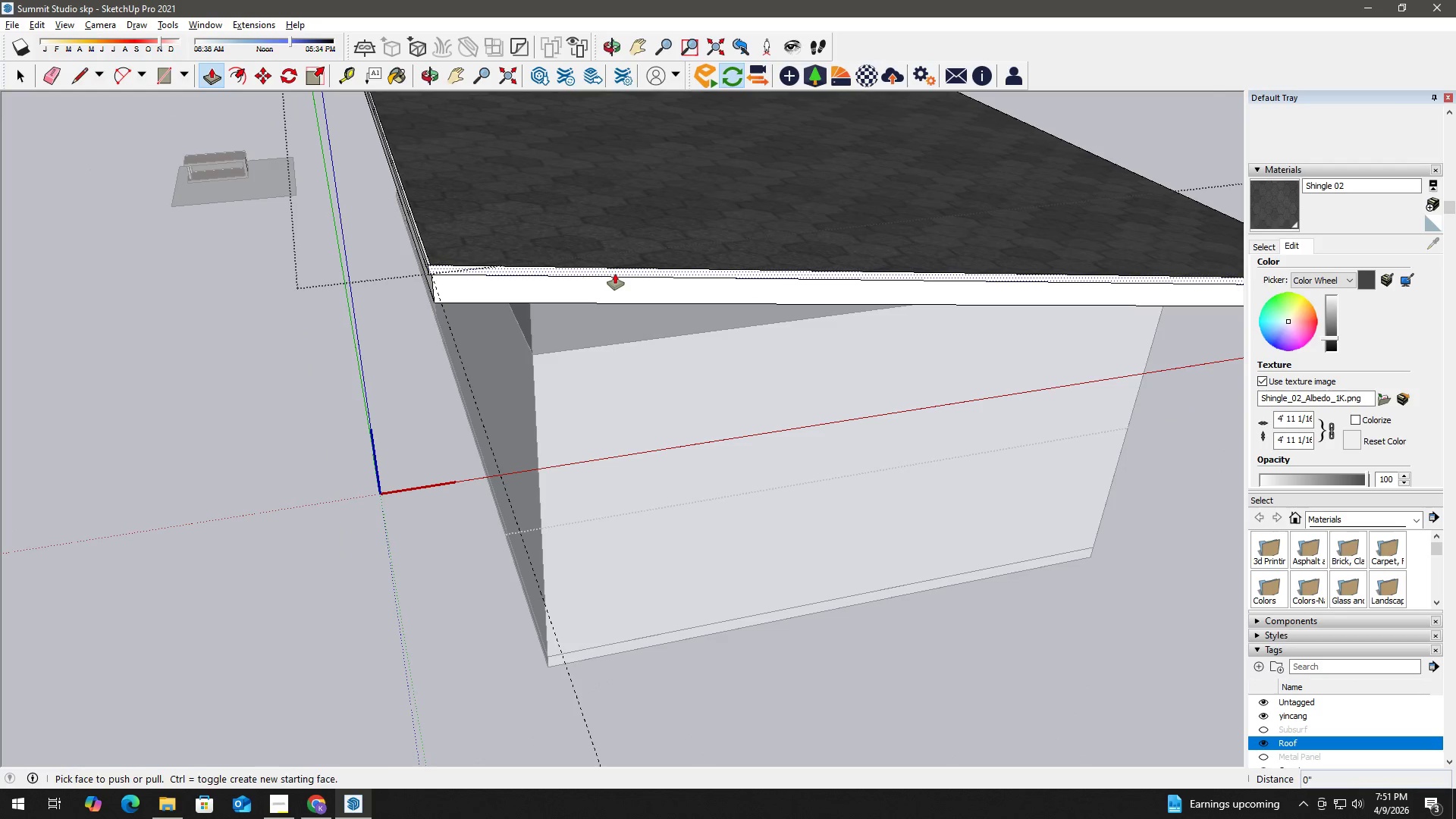 
double_click([615, 274])
 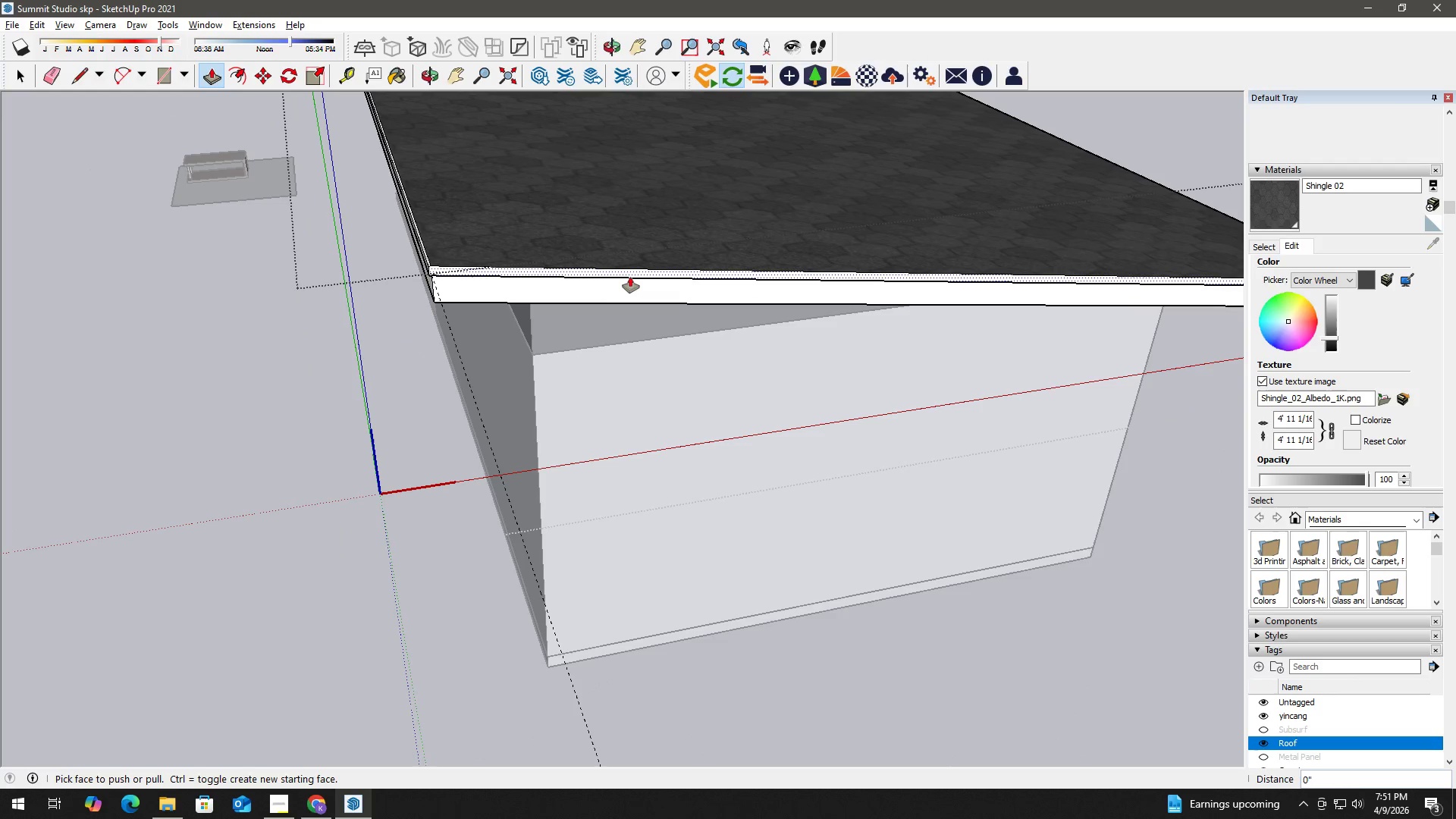 
key(Space)
 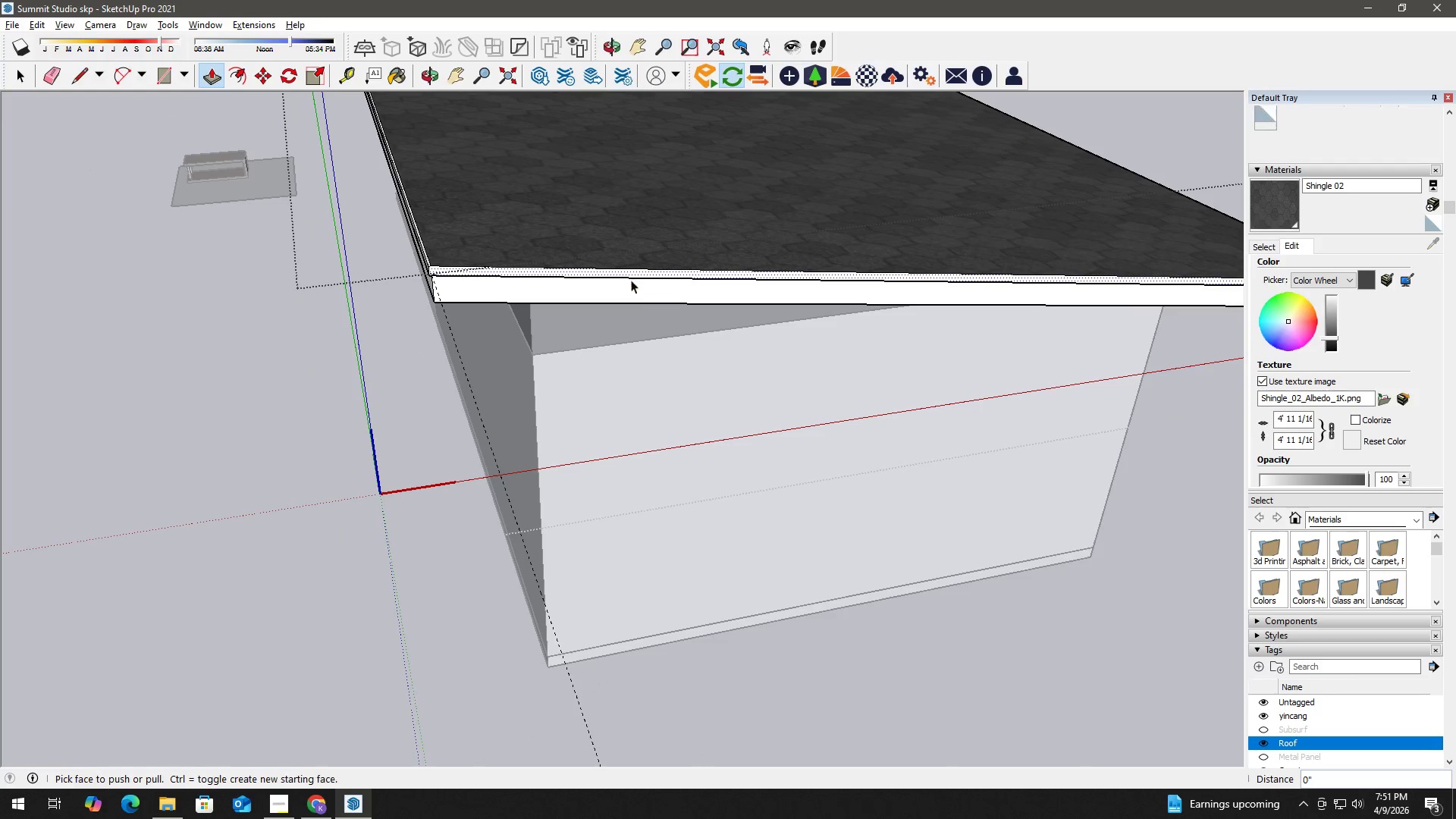 
key(H)
 